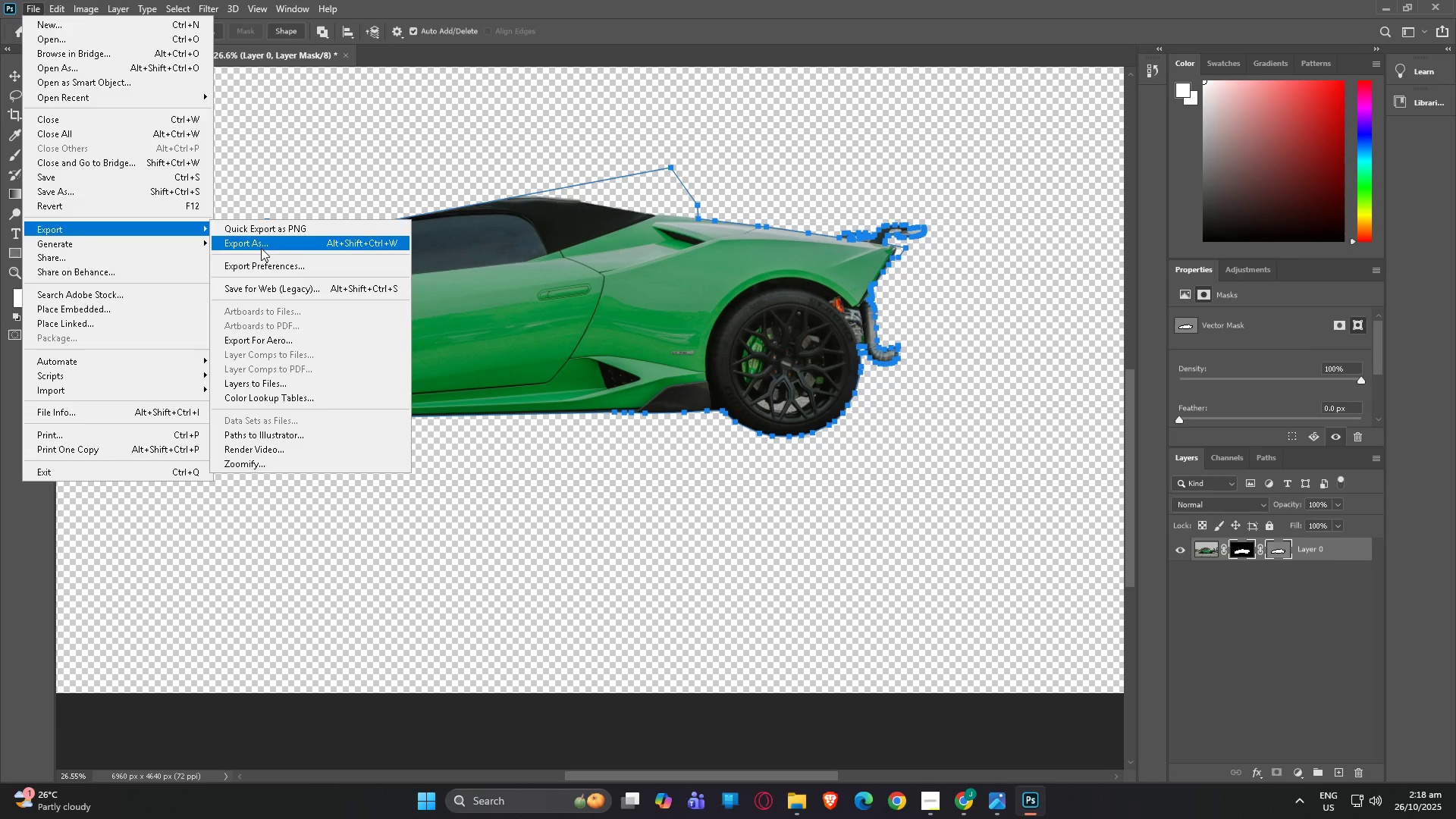 
left_click([261, 248])
 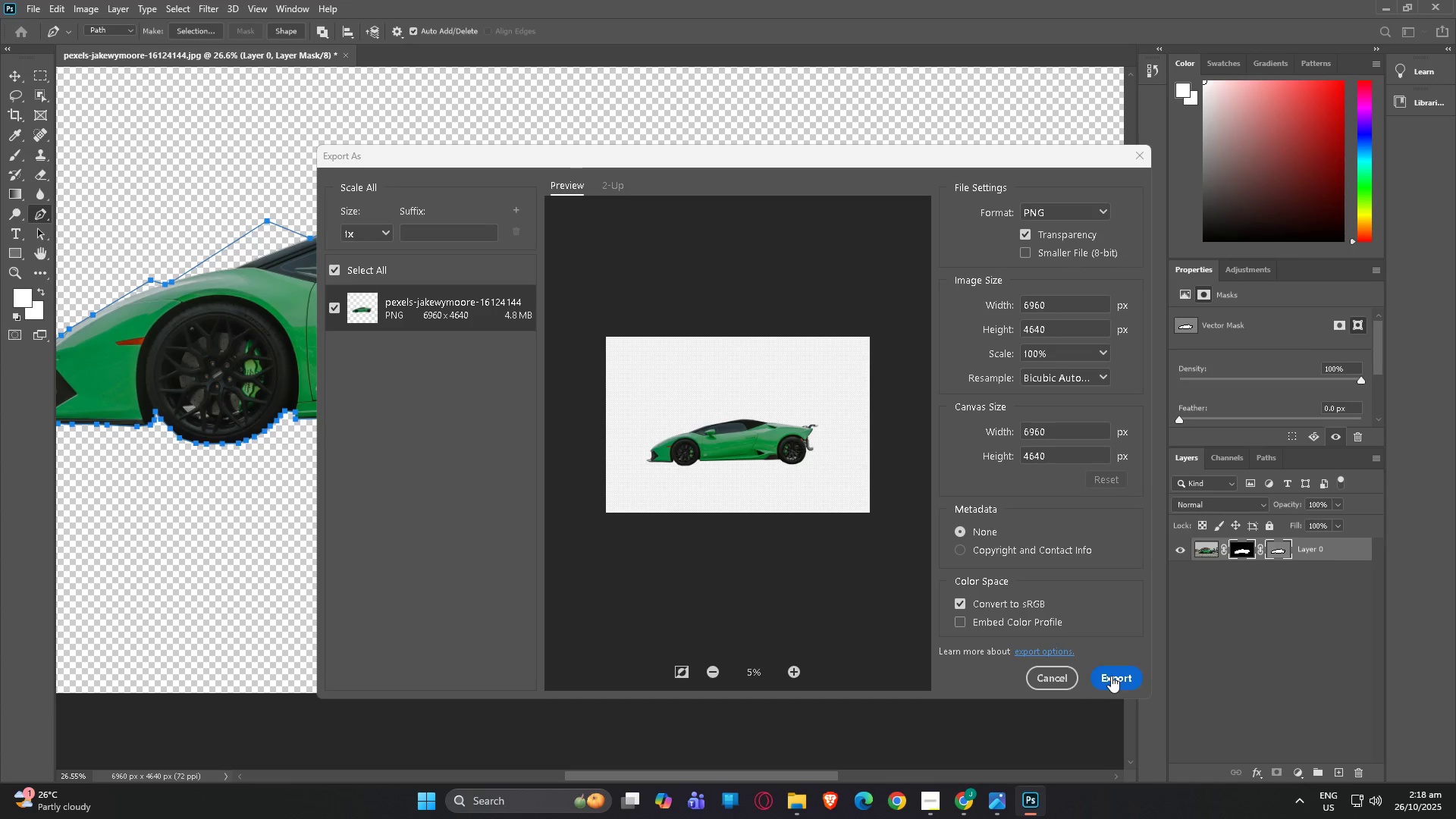 
wait(6.62)
 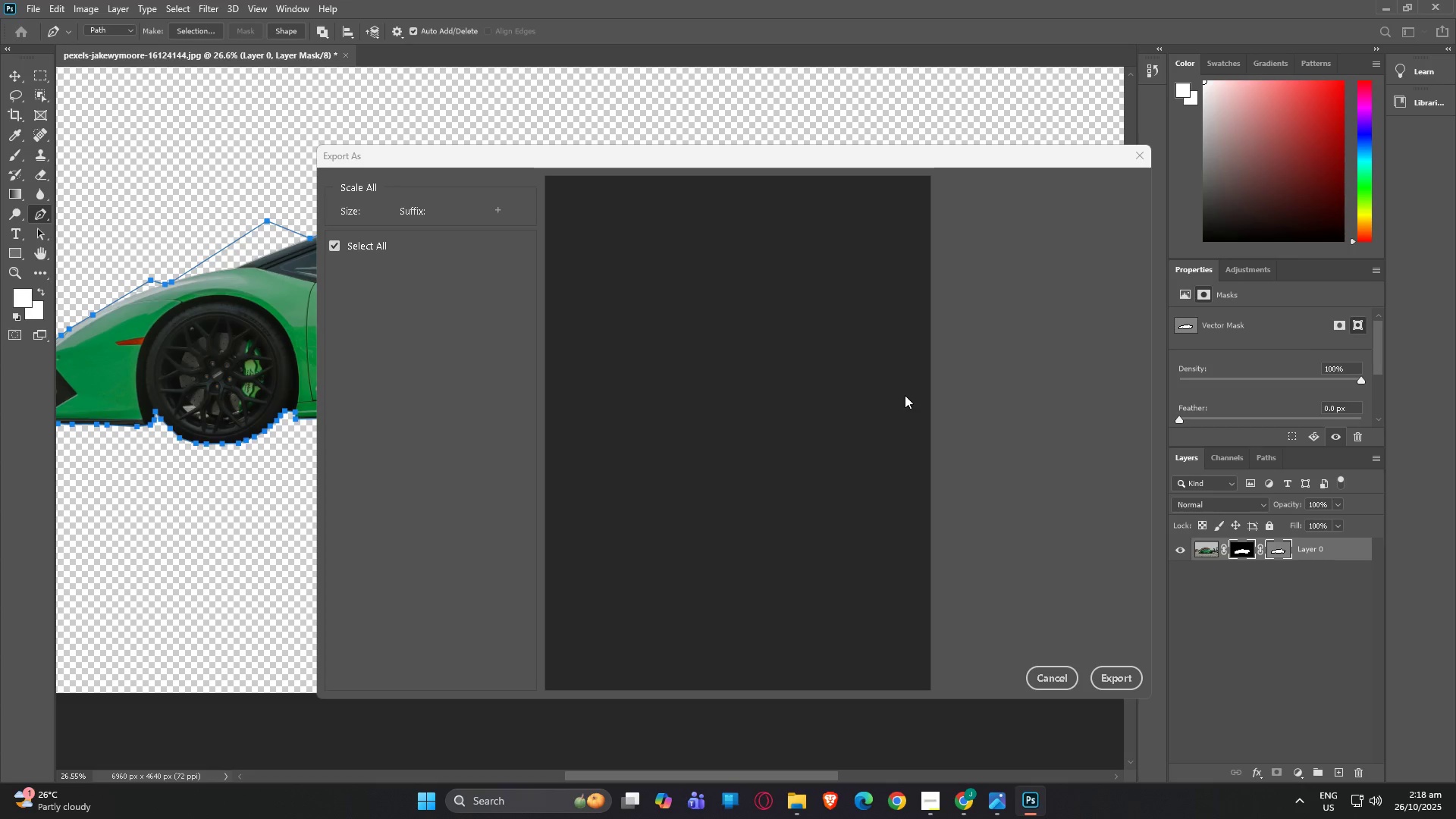 
left_click([1112, 676])
 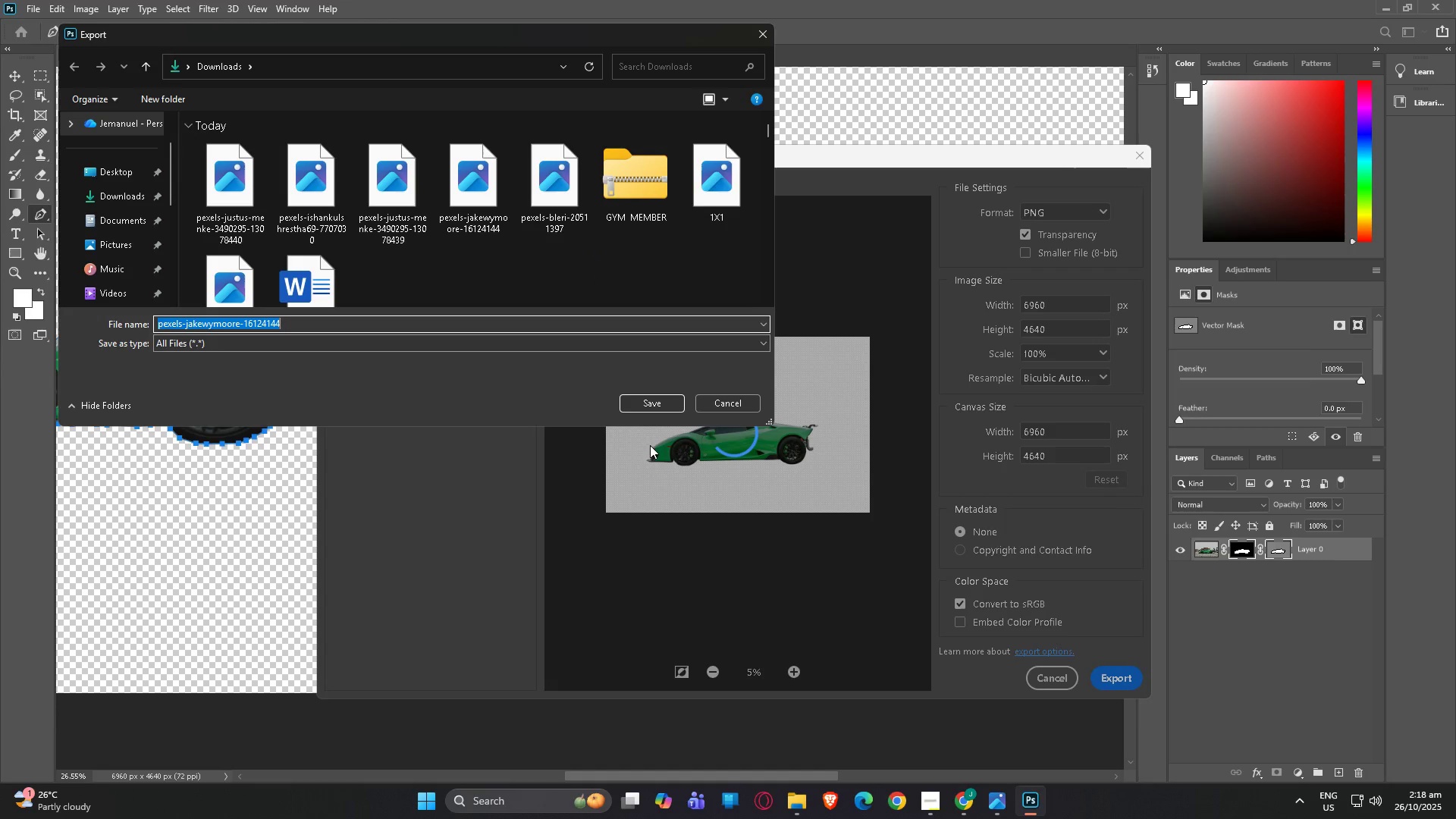 
left_click([648, 407])
 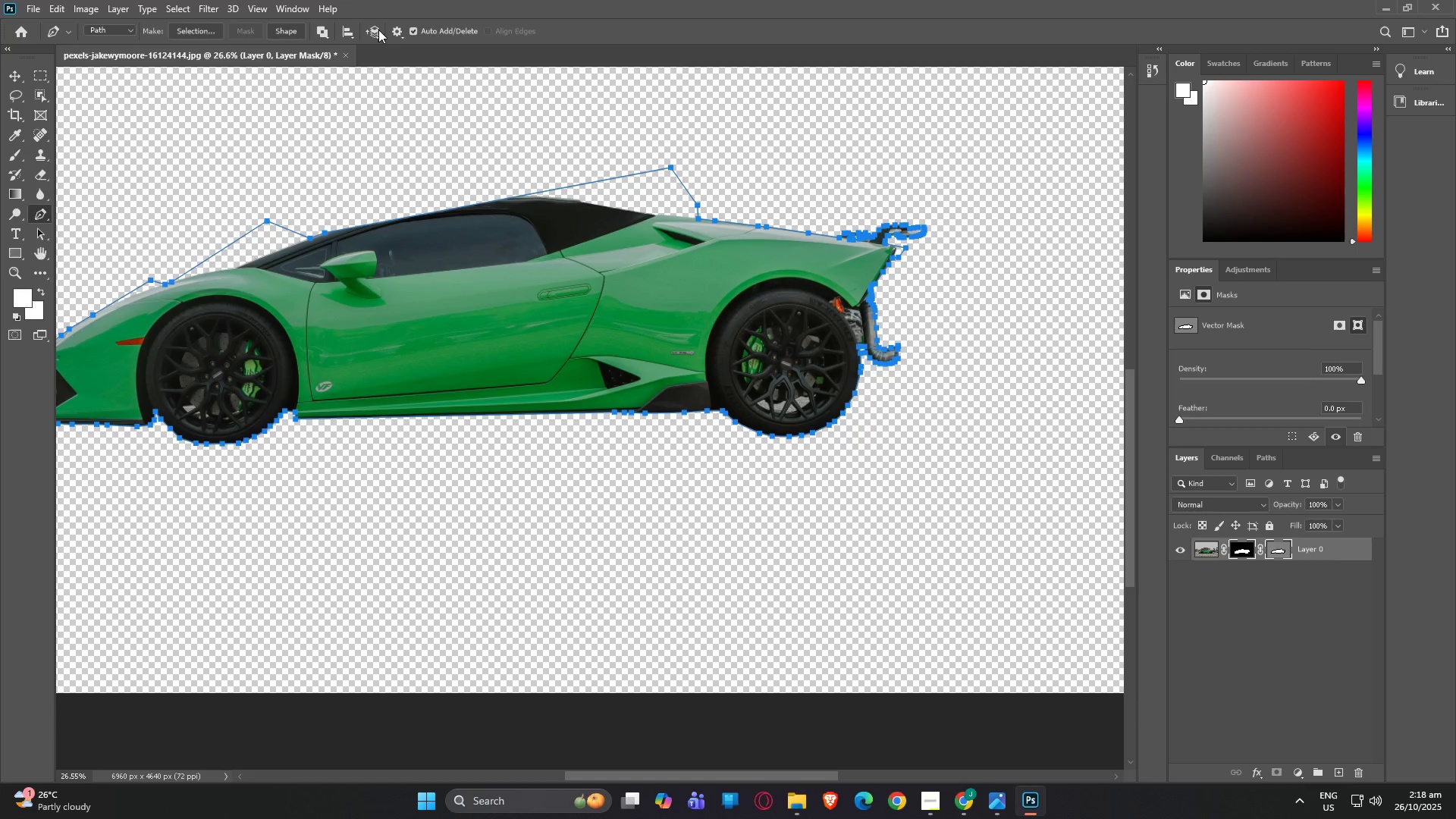 
left_click([41, 11])
 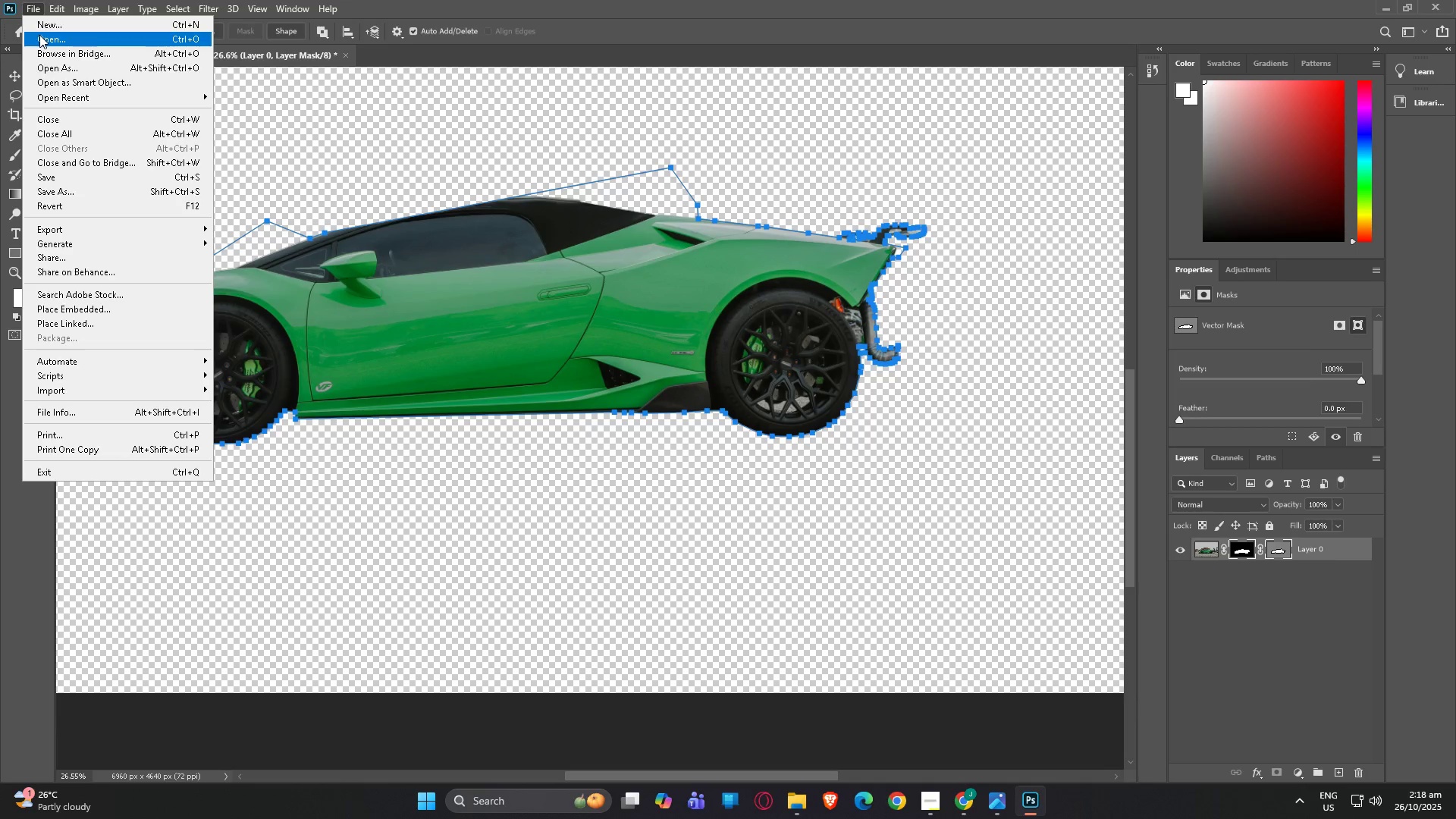 
left_click([39, 35])
 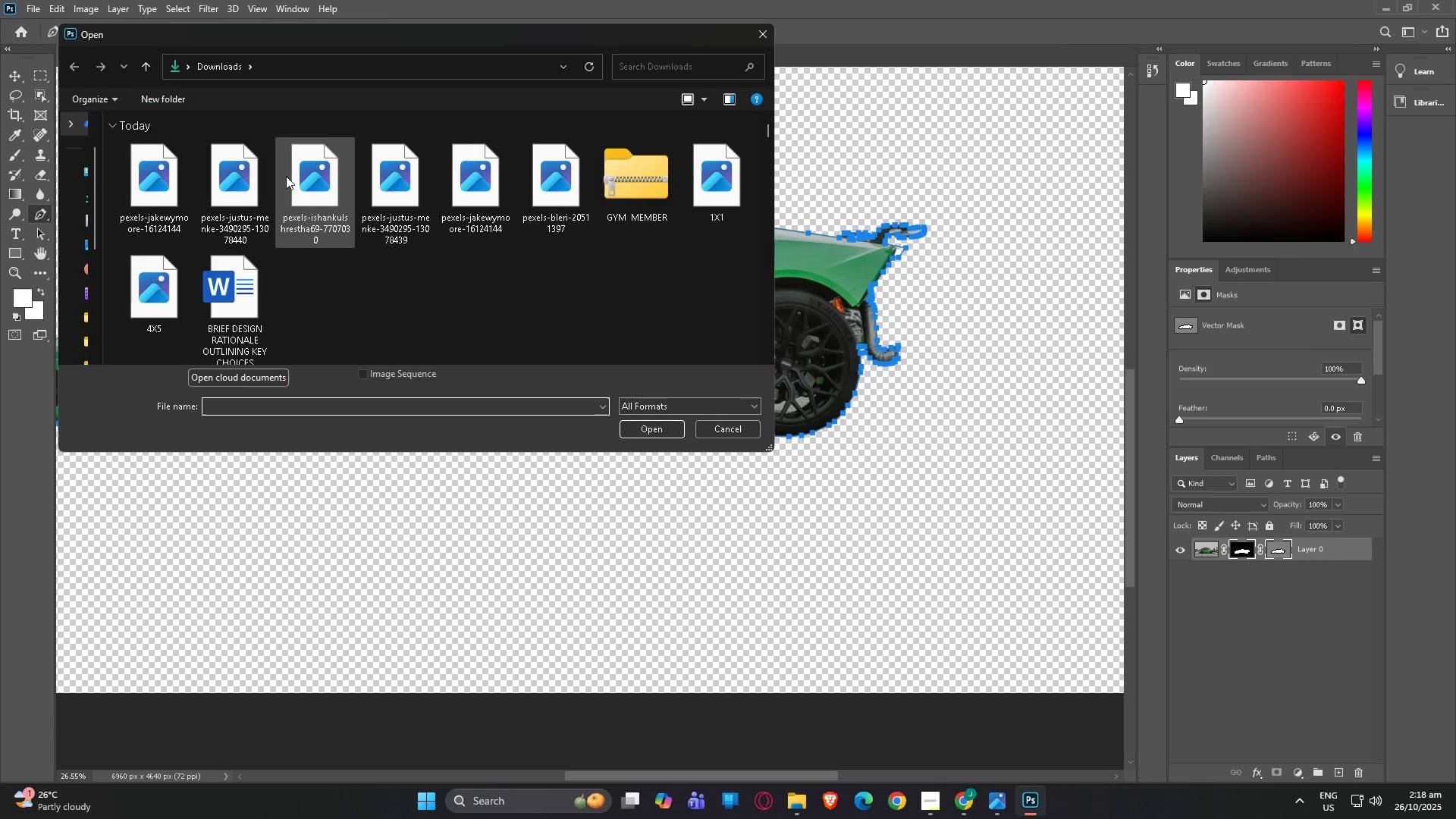 
double_click([300, 176])
 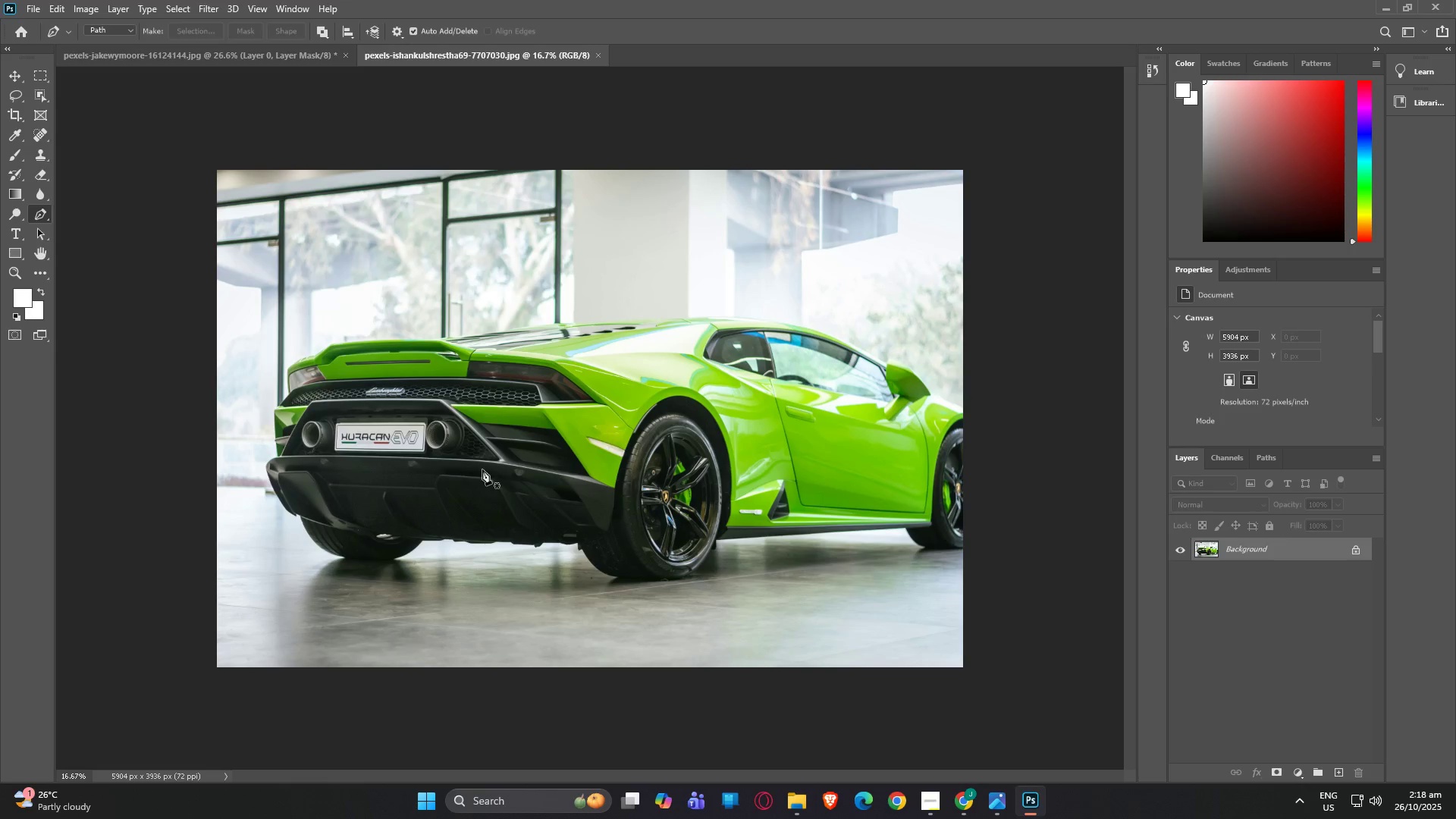 
wait(5.29)
 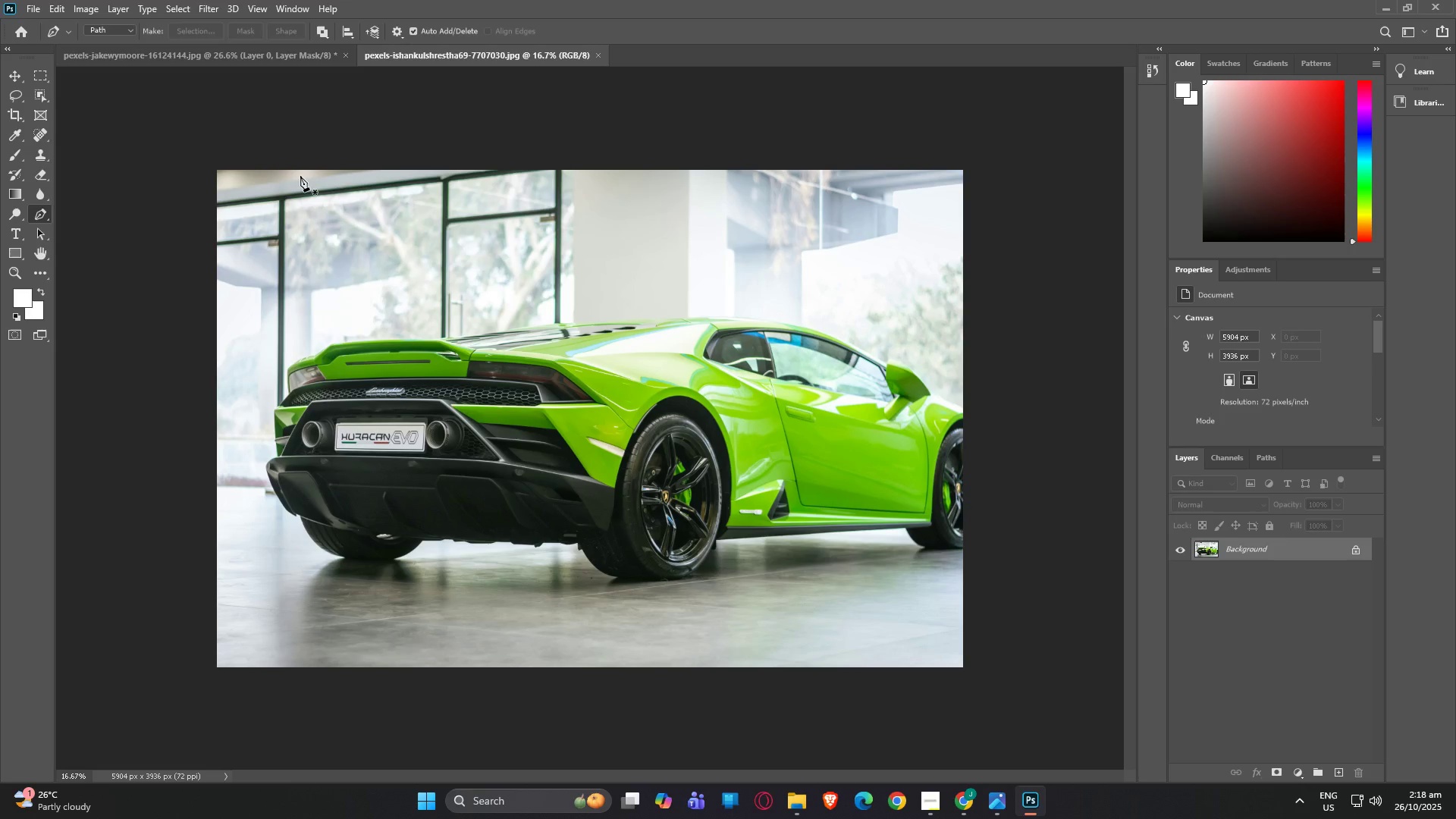 
left_click([189, 13])
 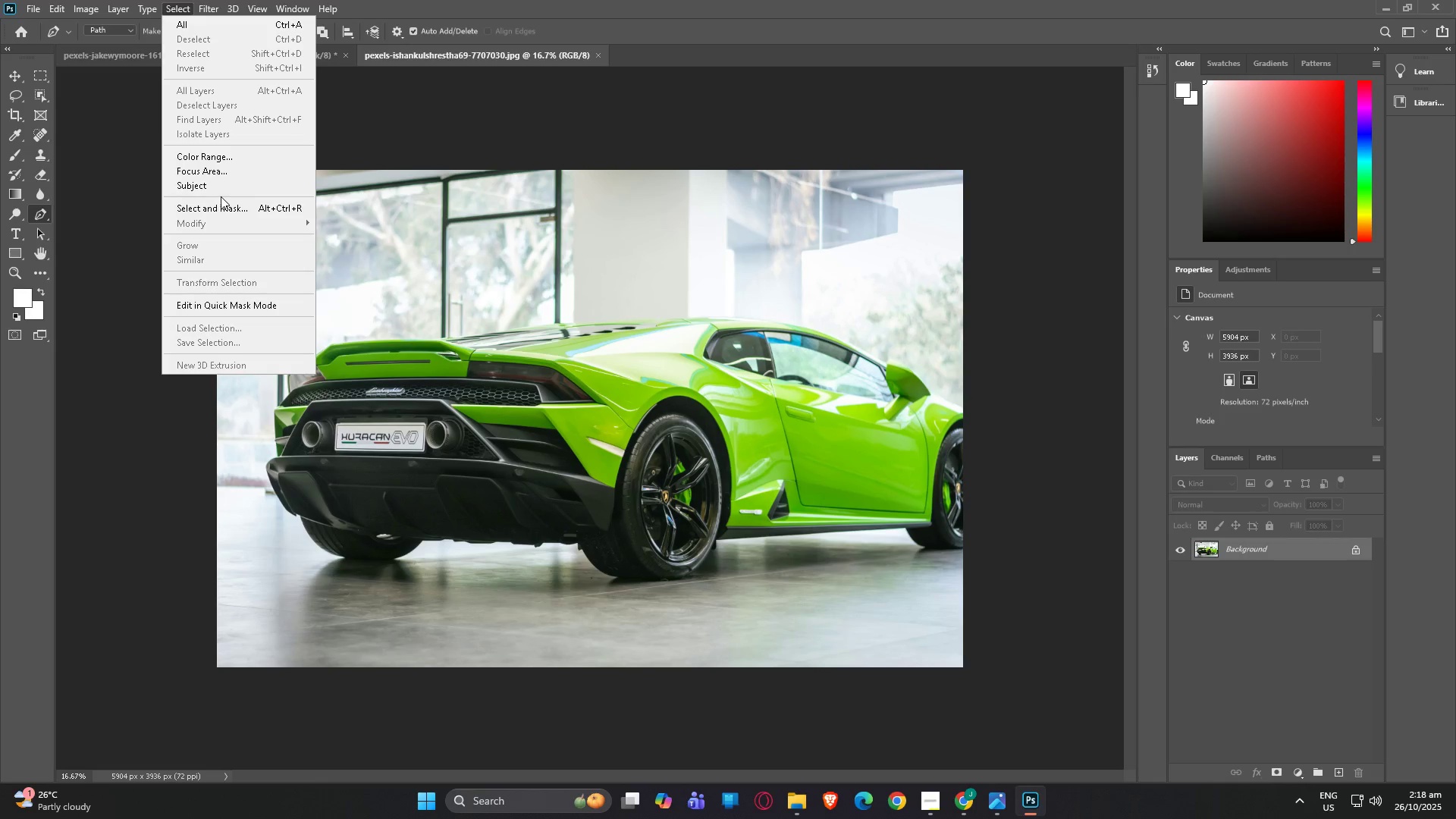 
left_click([218, 187])
 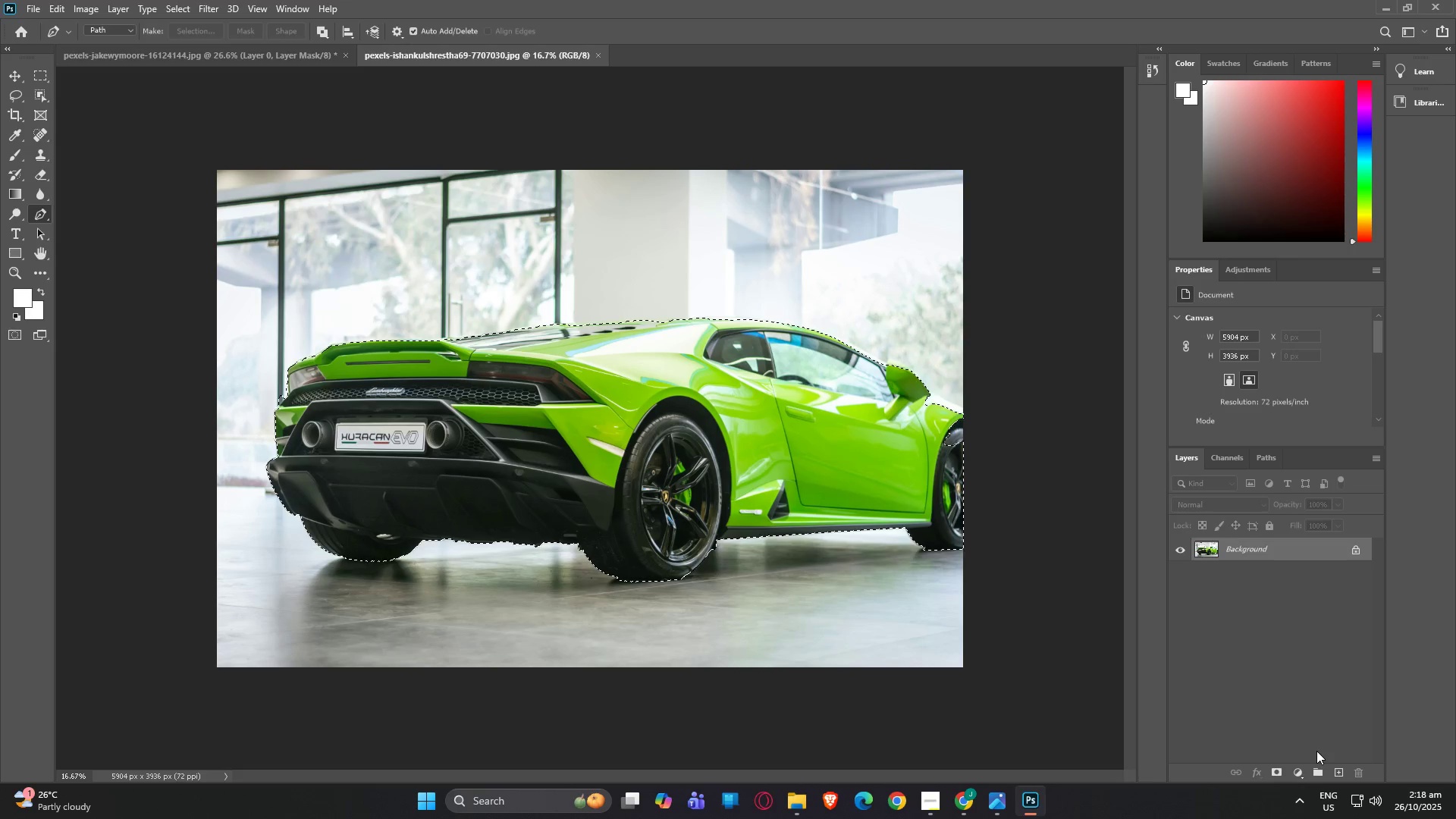 
wait(6.58)
 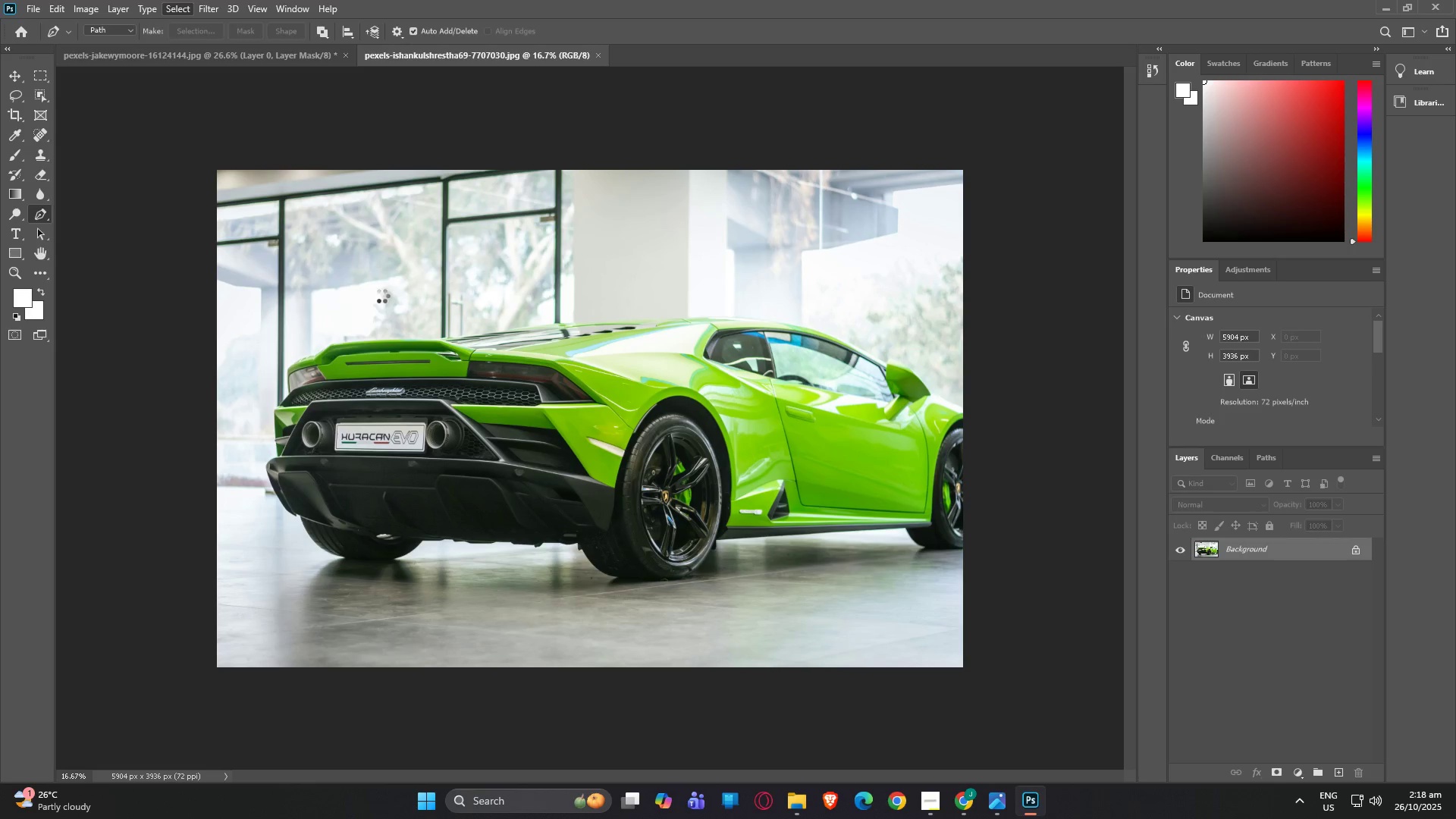 
left_click([1269, 774])
 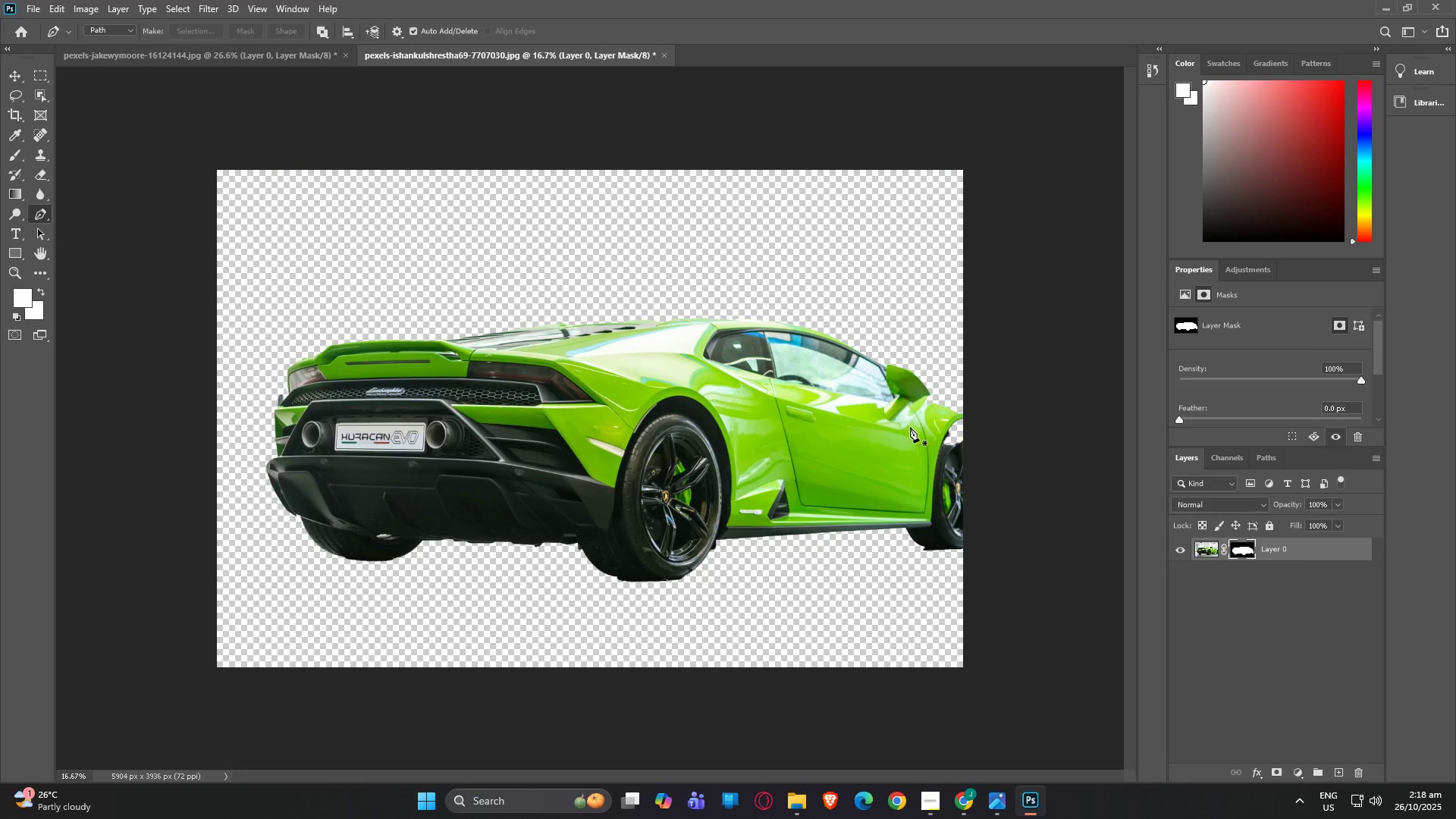 
hold_key(key=AltLeft, duration=0.36)
scroll: coordinate [598, 444], scroll_direction: up, amount: 2.0
 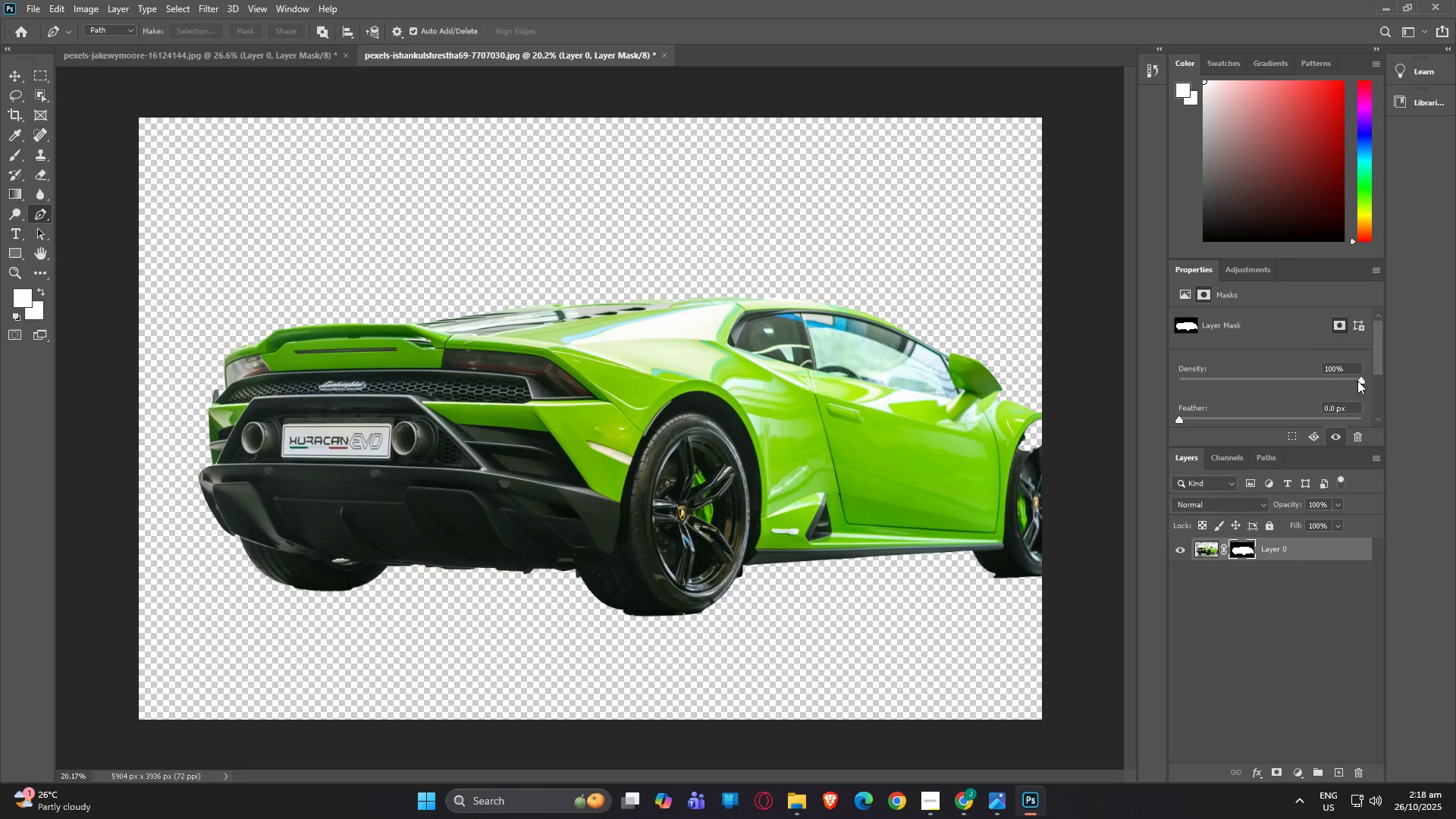 
left_click_drag(start_coordinate=[1357, 381], to_coordinate=[1197, 381])
 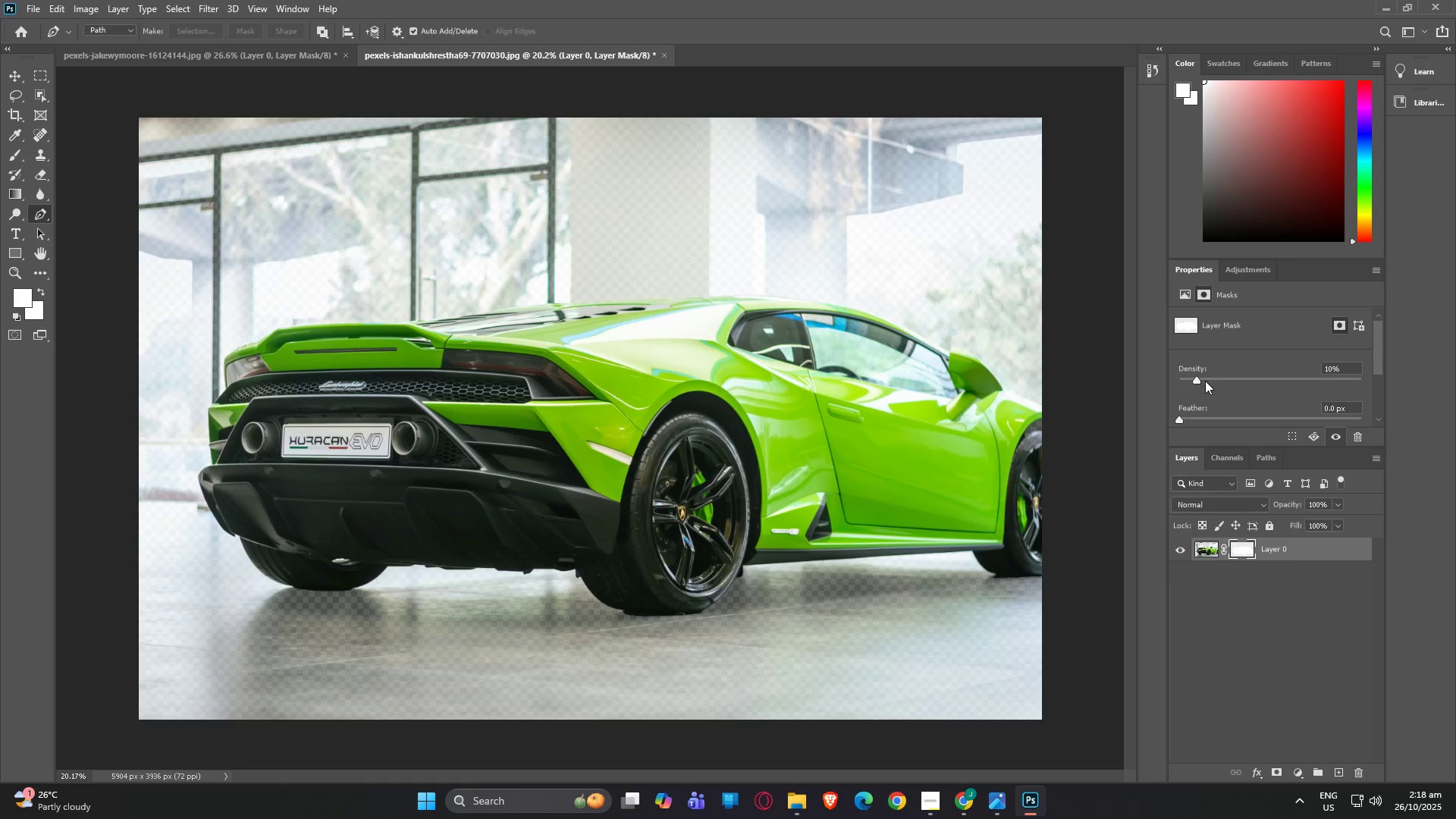 
left_click_drag(start_coordinate=[1219, 380], to_coordinate=[1310, 380])
 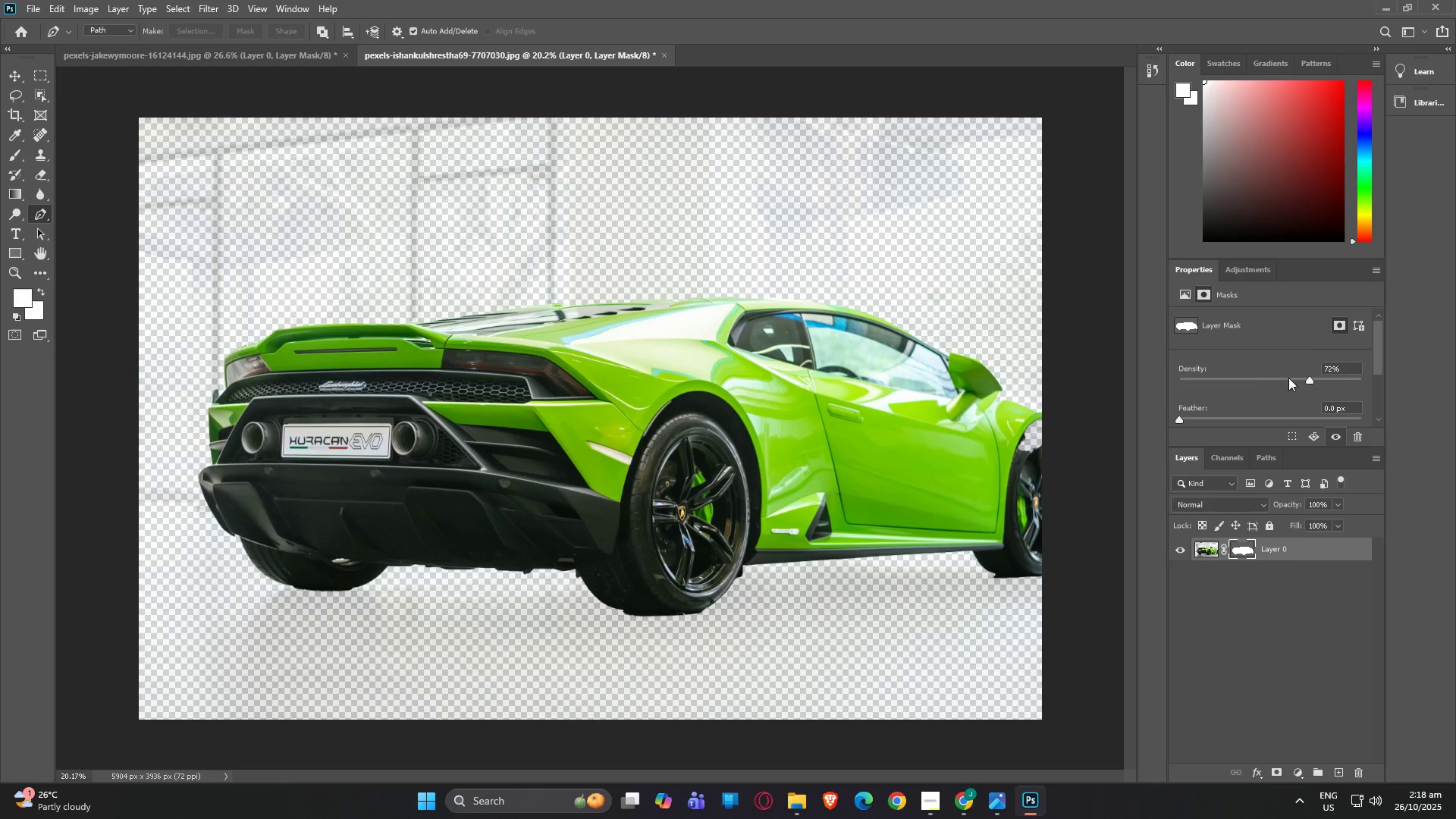 
left_click_drag(start_coordinate=[1275, 381], to_coordinate=[1236, 383])
 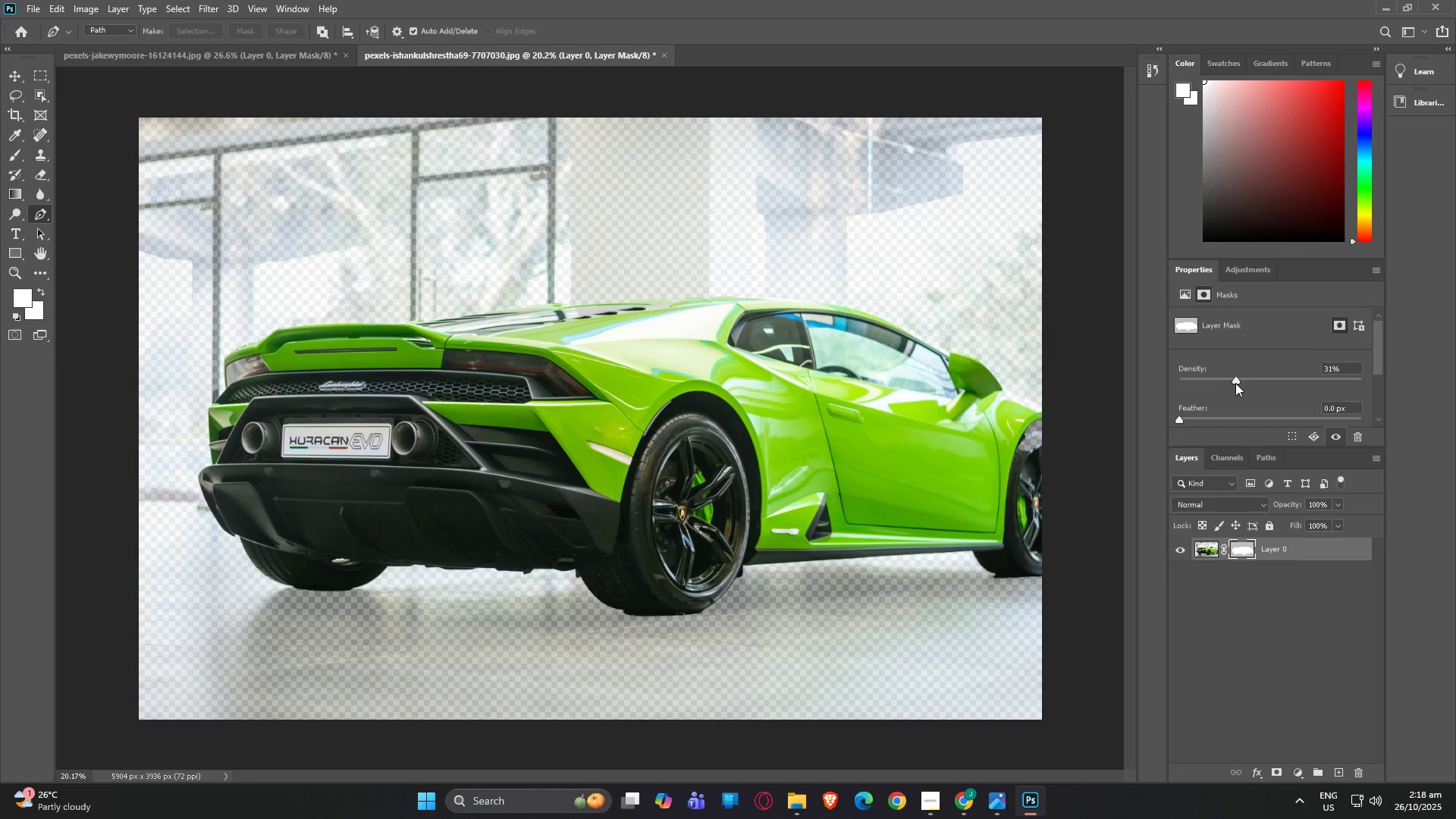 
left_click_drag(start_coordinate=[1236, 383], to_coordinate=[1271, 383])
 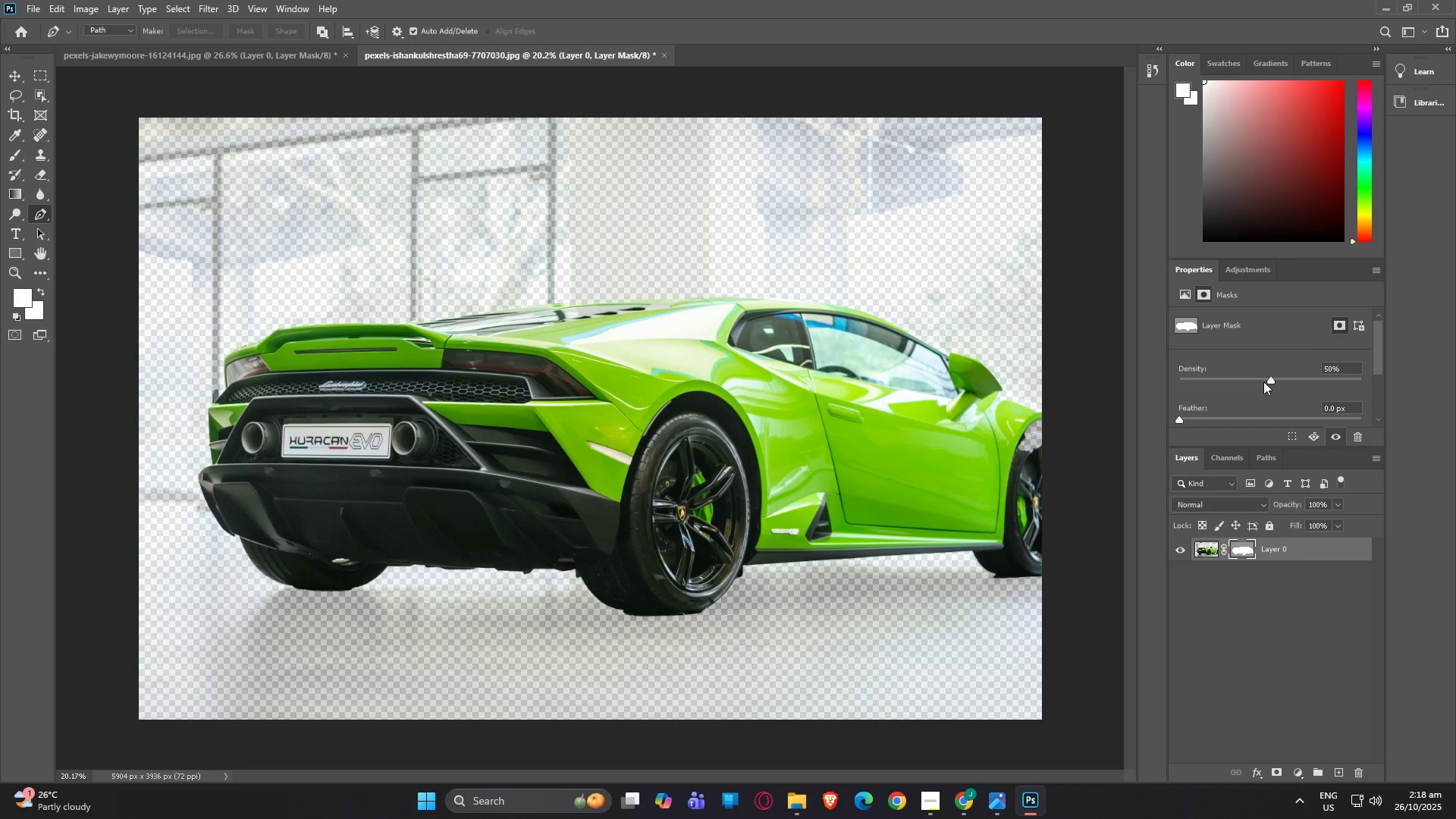 
left_click_drag(start_coordinate=[1277, 380], to_coordinate=[1370, 386])
 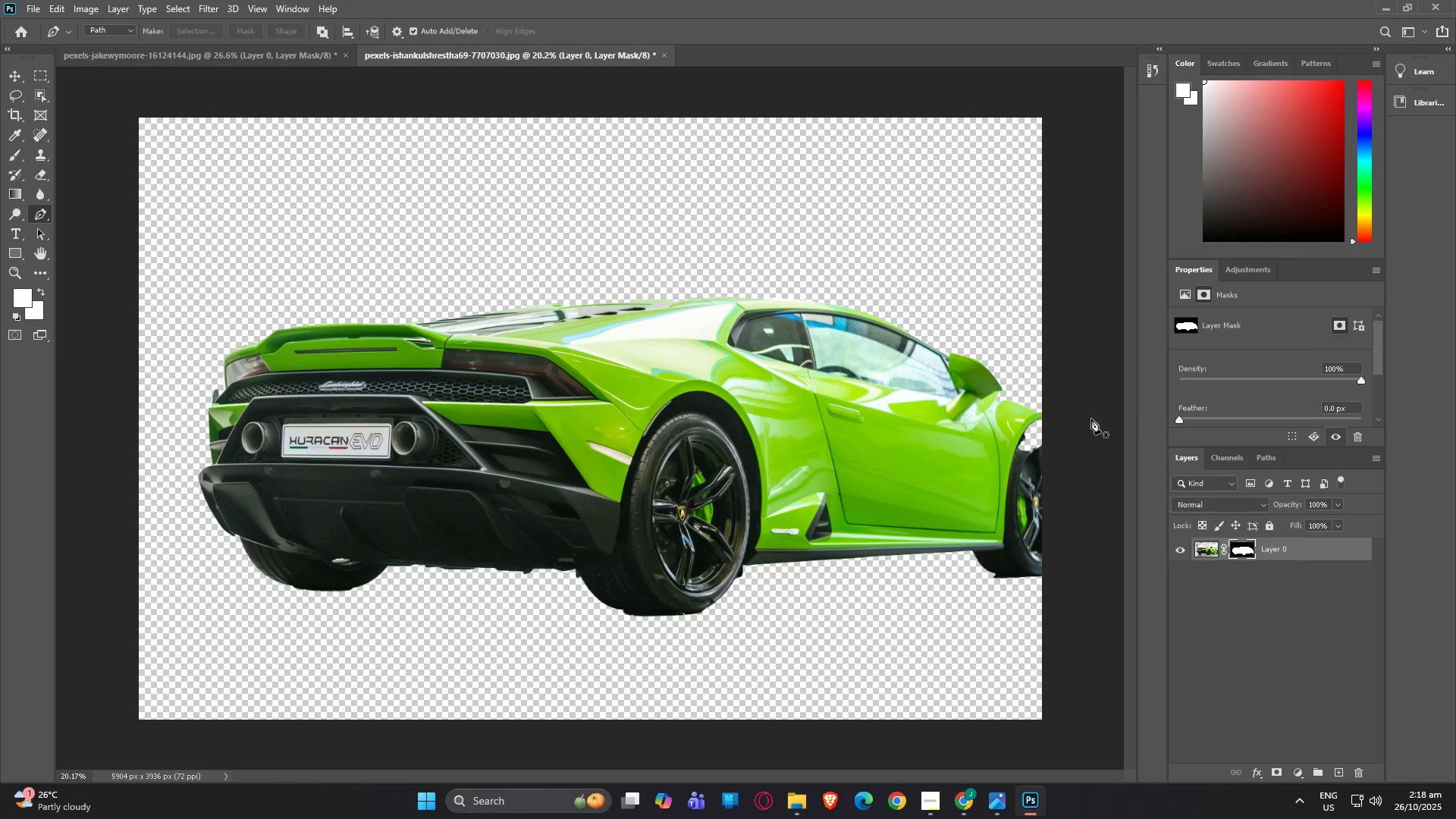 
hold_key(key=AltLeft, duration=1.19)
scroll: coordinate [1110, 473], scroll_direction: up, amount: 10.0
 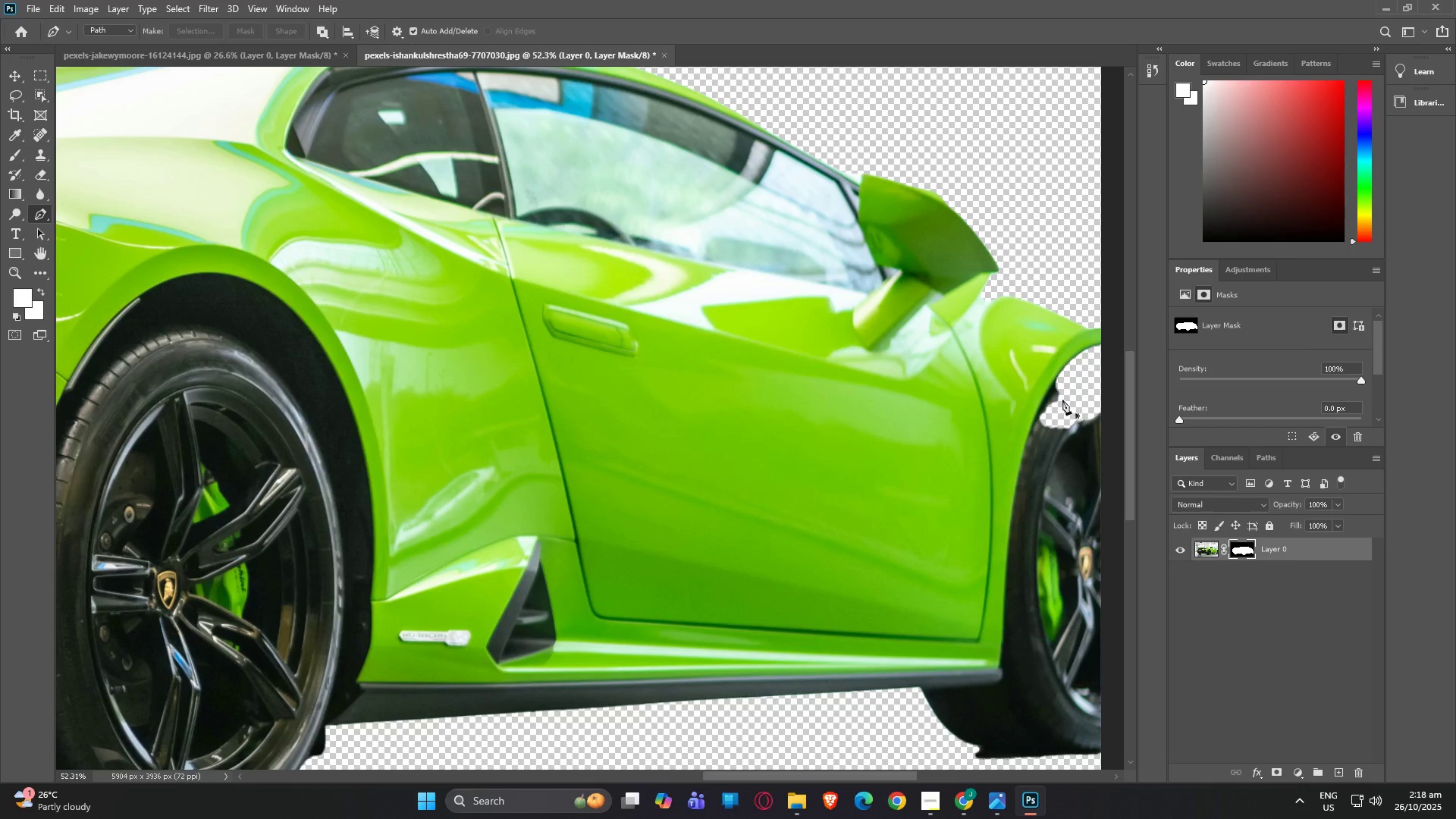 
key(B)
 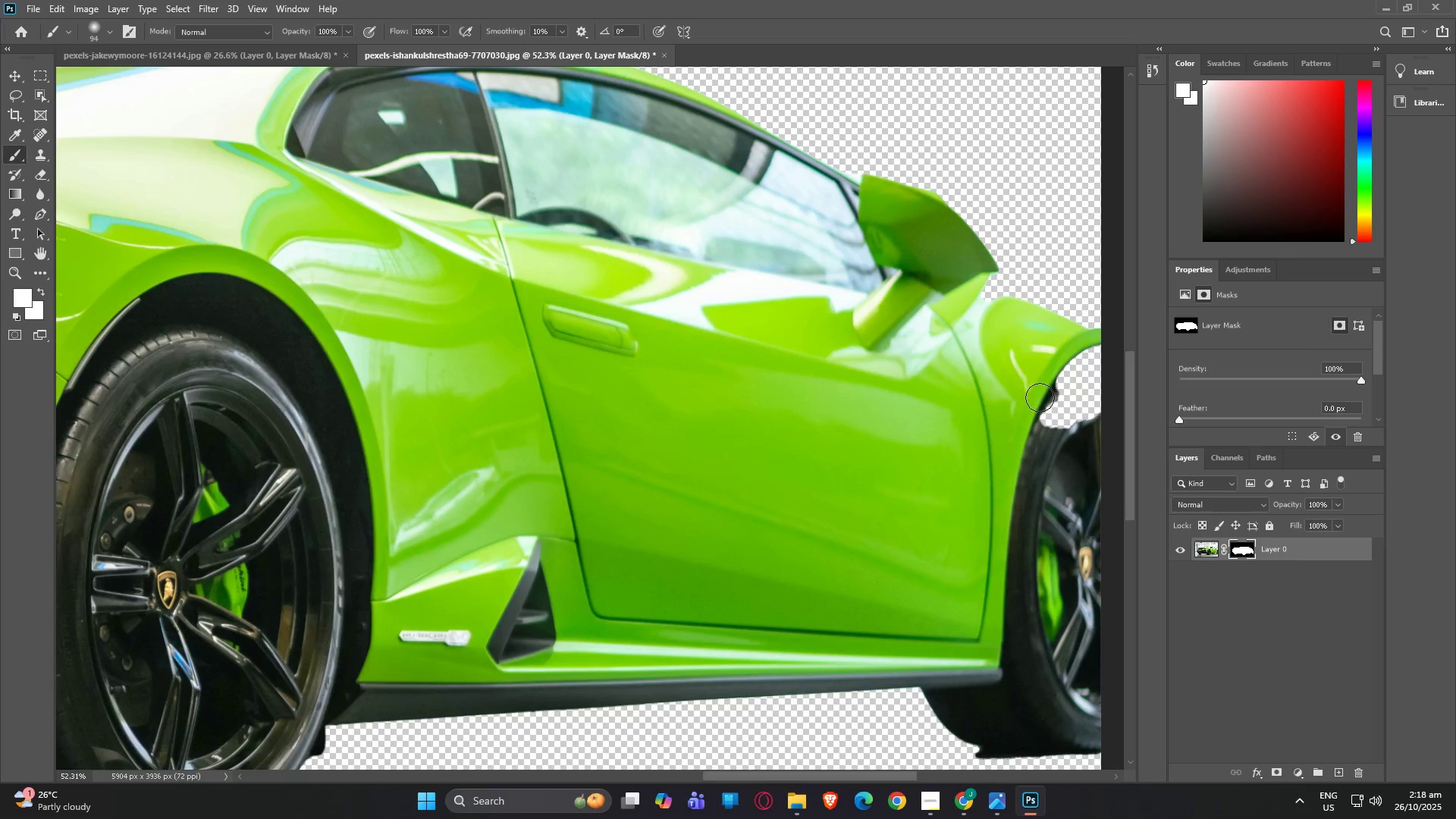 
left_click_drag(start_coordinate=[1040, 397], to_coordinate=[976, 362])
 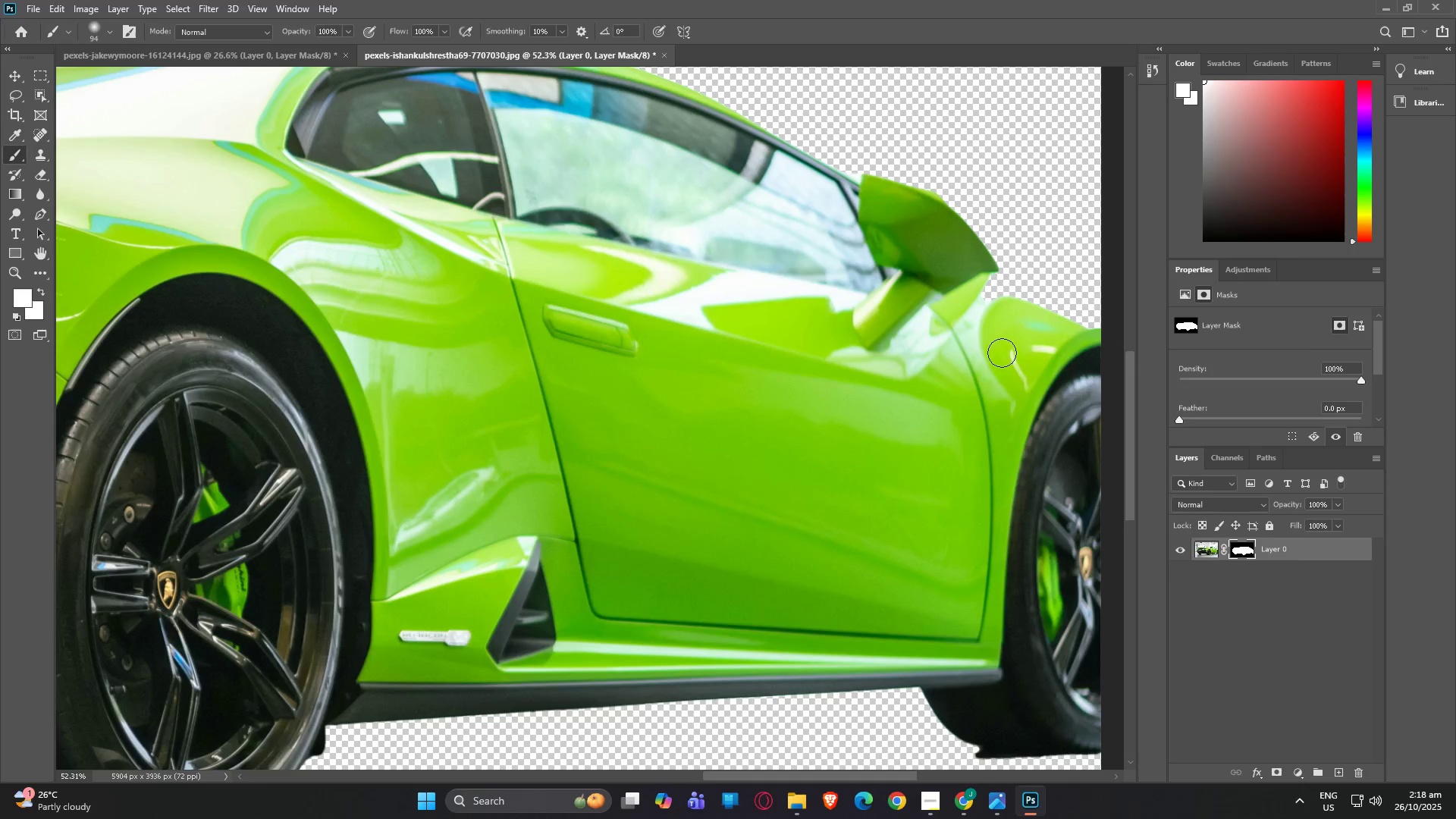 
hold_key(key=AltLeft, duration=0.56)
scroll: coordinate [1002, 356], scroll_direction: down, amount: 7.0
 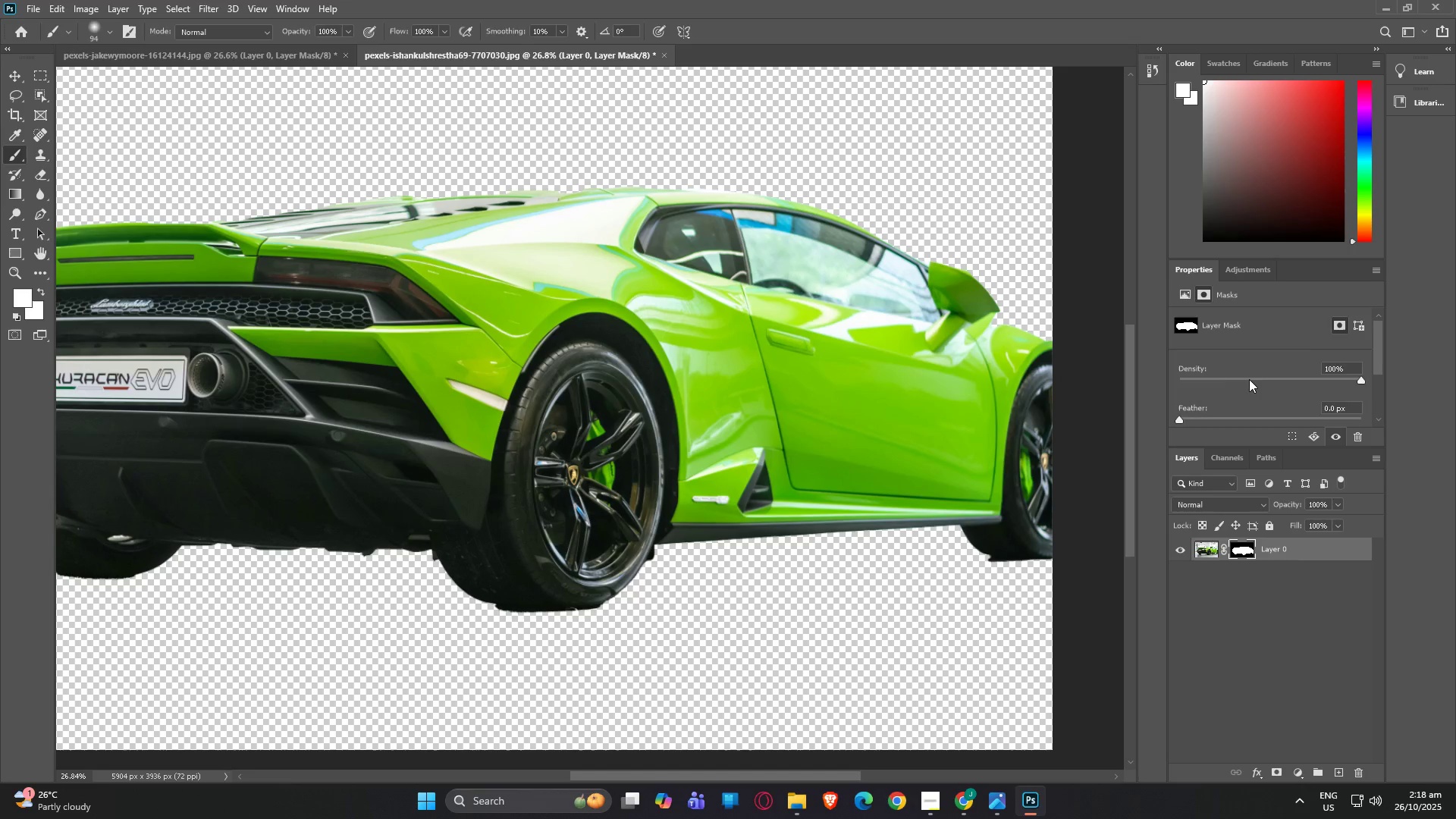 
left_click_drag(start_coordinate=[1249, 379], to_coordinate=[1202, 380])
 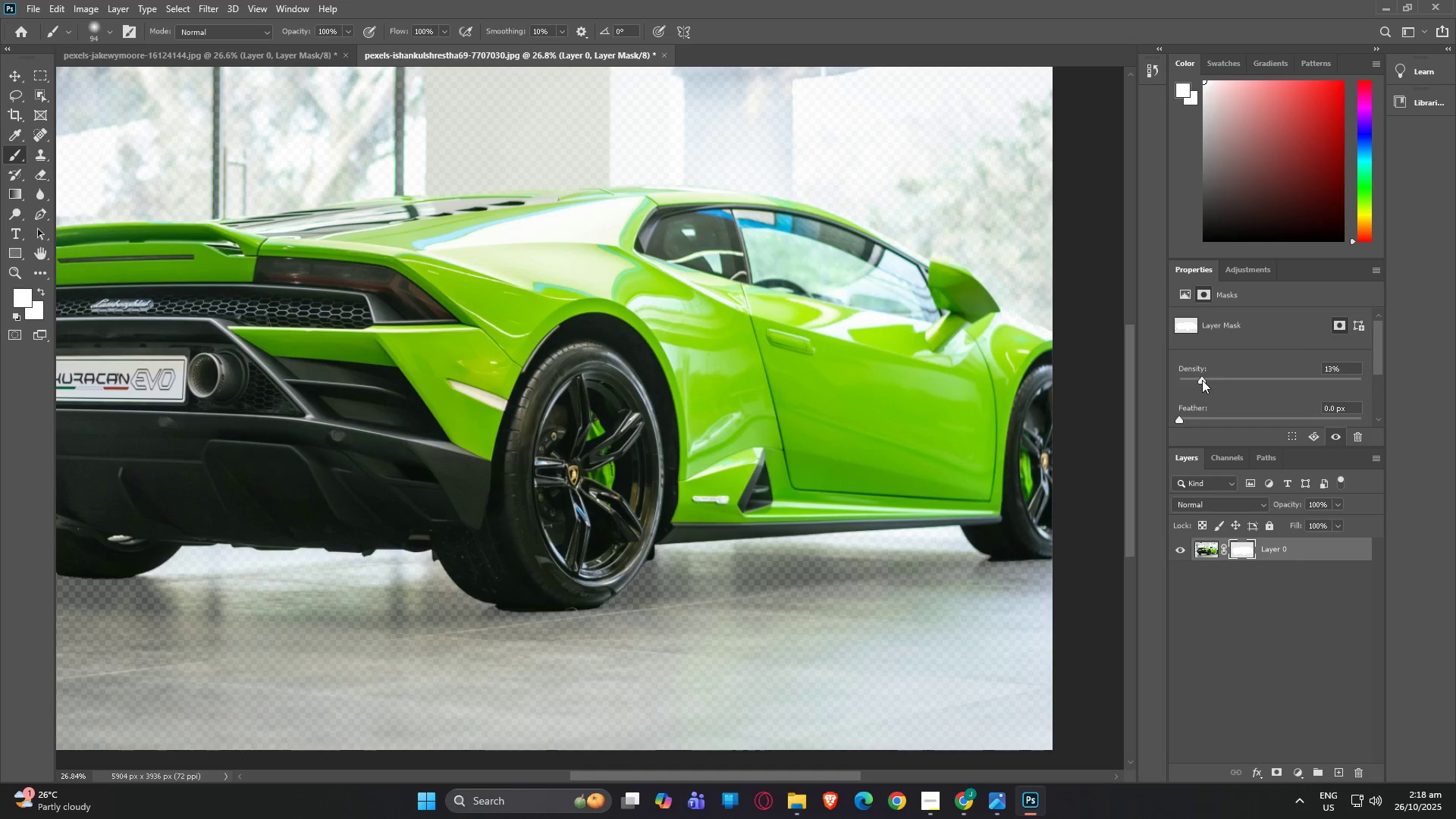 
left_click_drag(start_coordinate=[1202, 380], to_coordinate=[1332, 378])
 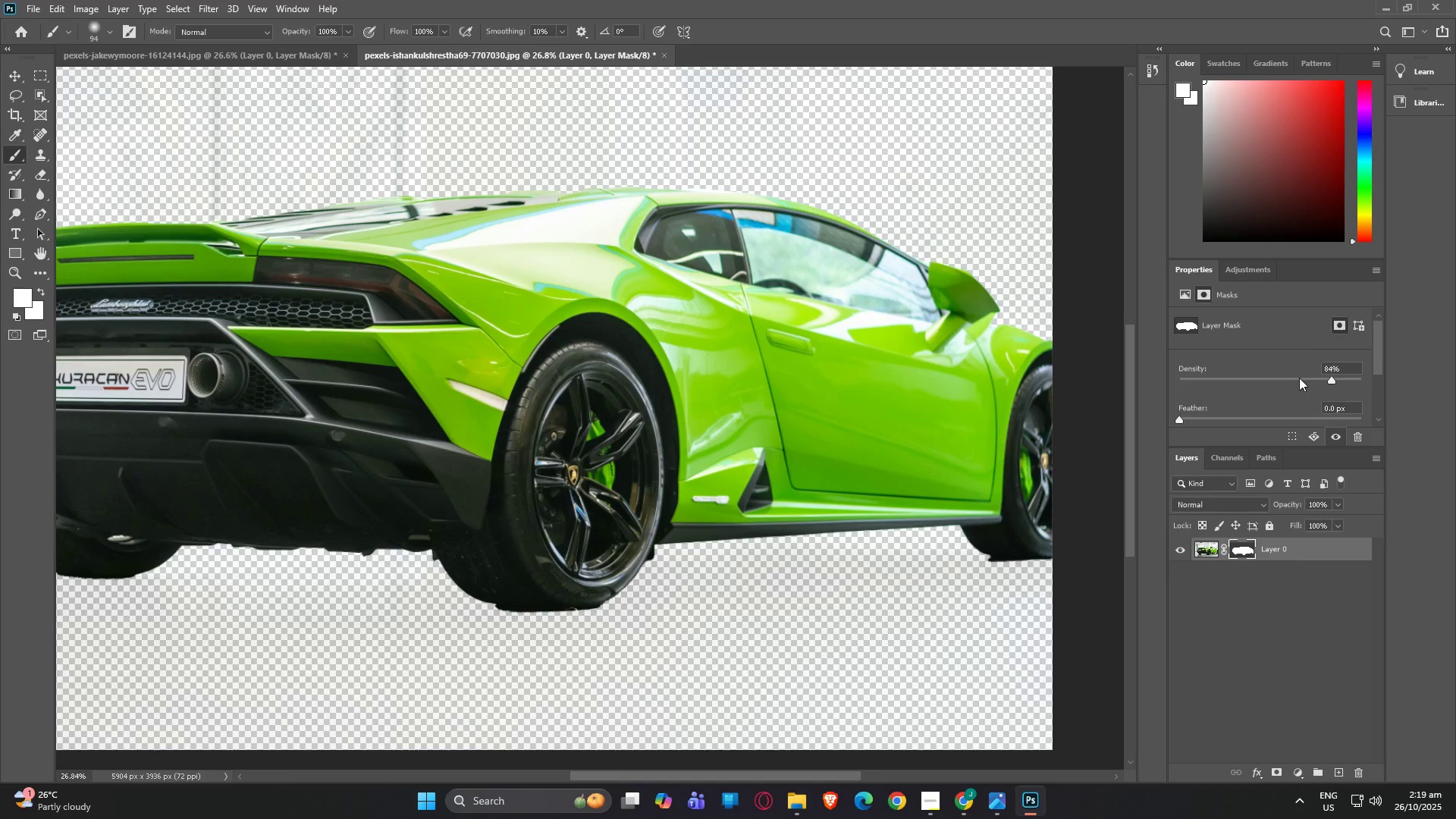 
left_click_drag(start_coordinate=[1299, 378], to_coordinate=[1135, 397])
 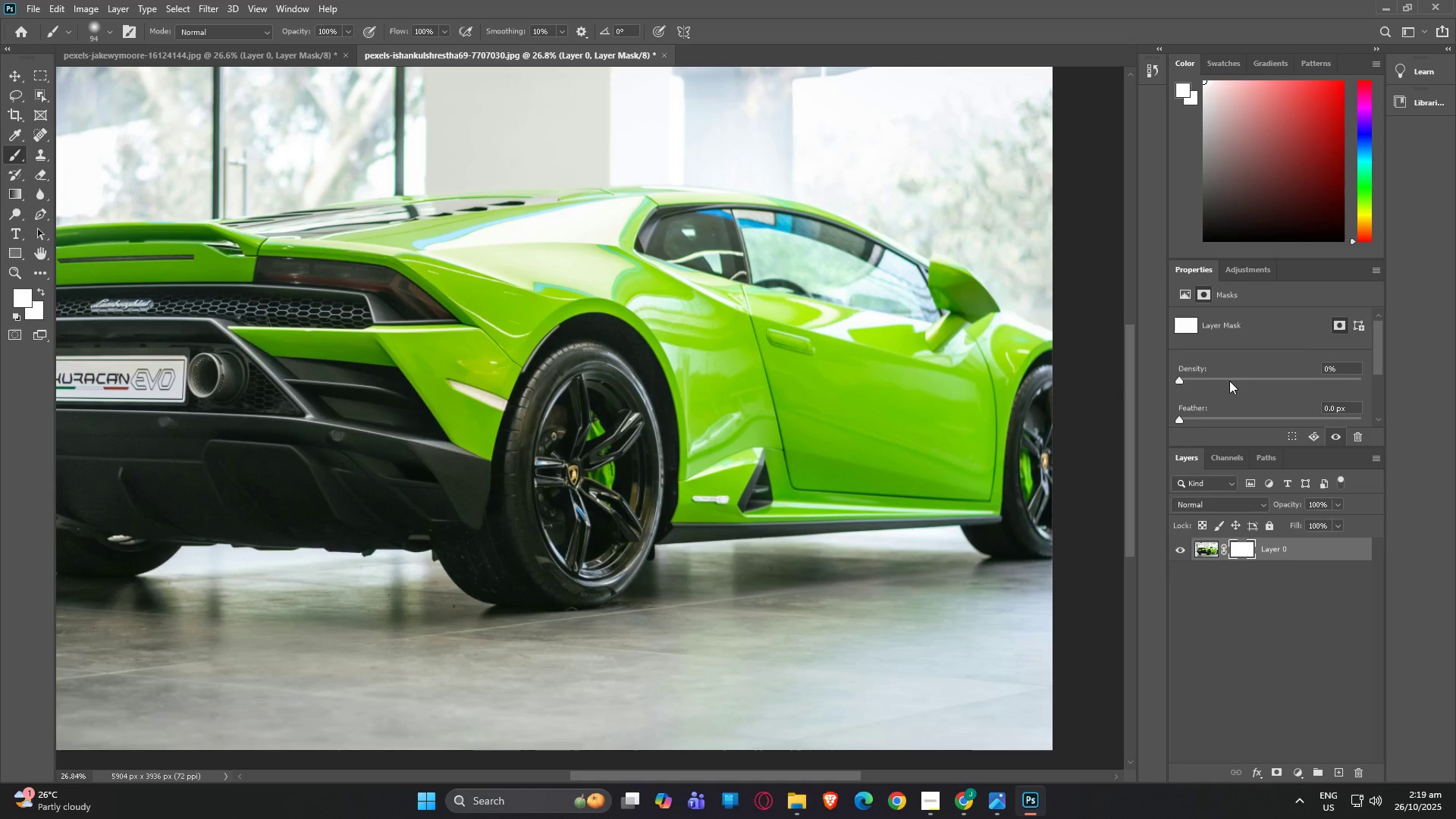 
left_click_drag(start_coordinate=[1190, 376], to_coordinate=[1393, 376])
 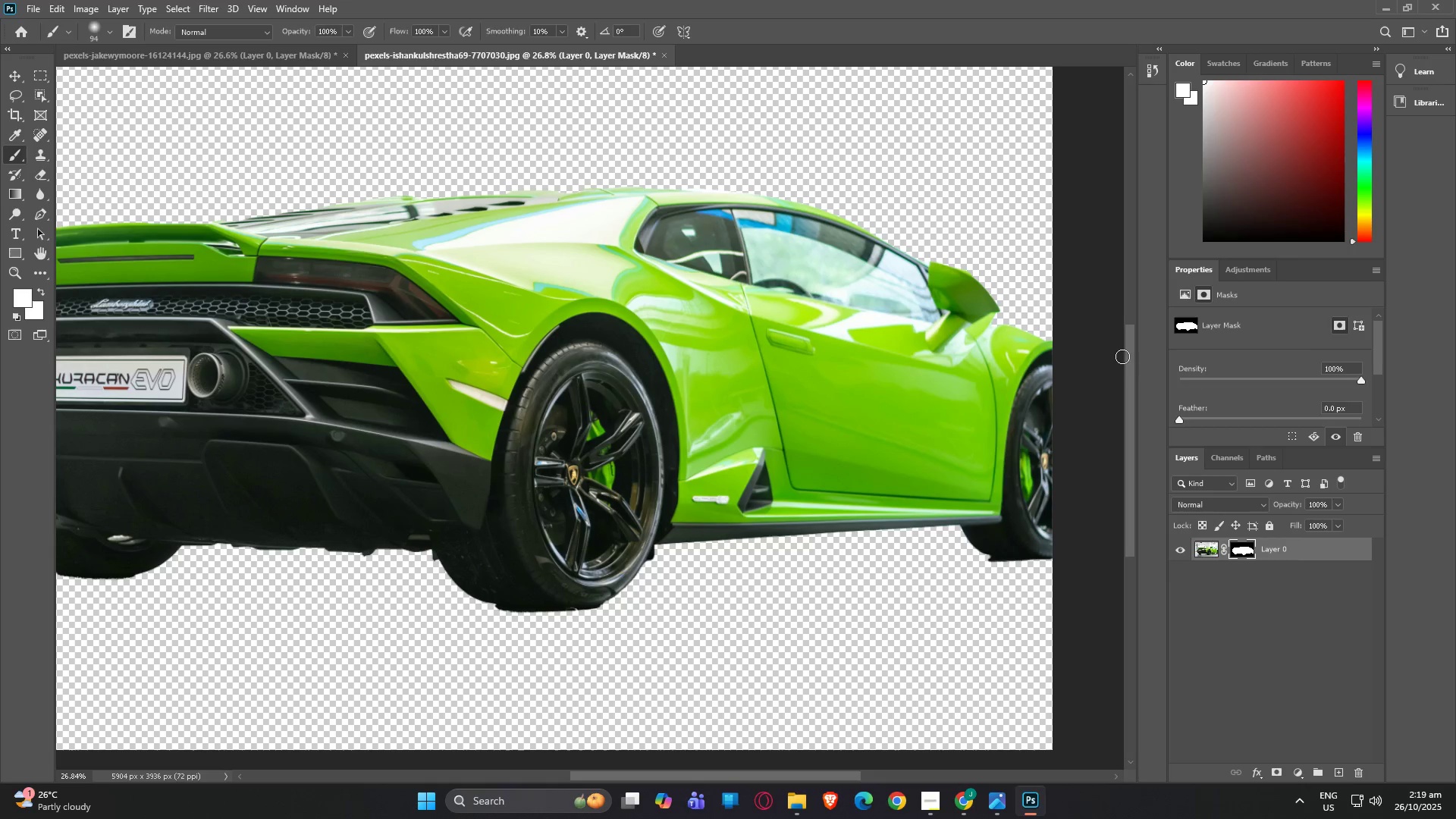 
hold_key(key=AltLeft, duration=1.32)
scroll: coordinate [1052, 349], scroll_direction: up, amount: 14.0
 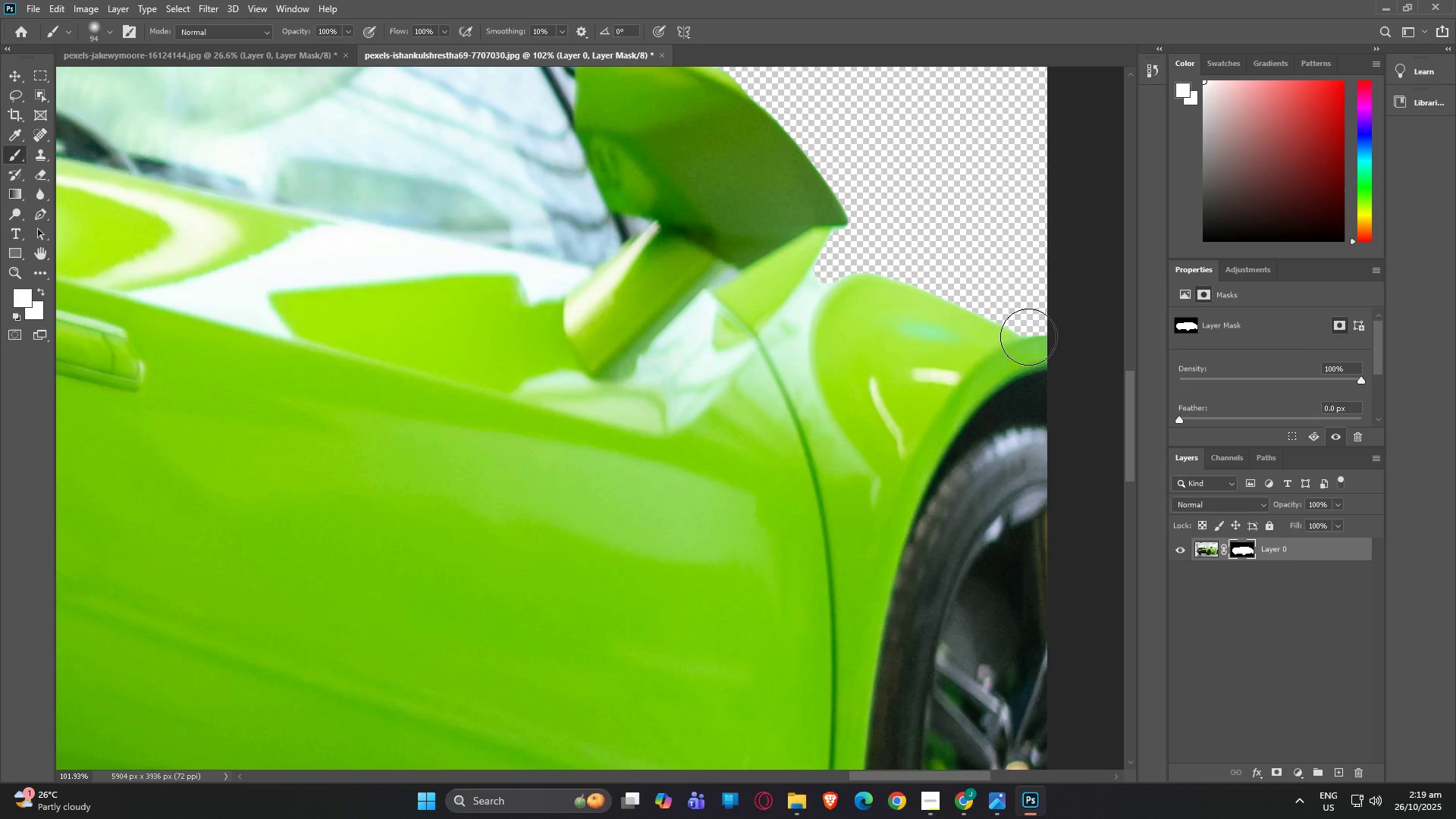 
key(B)
 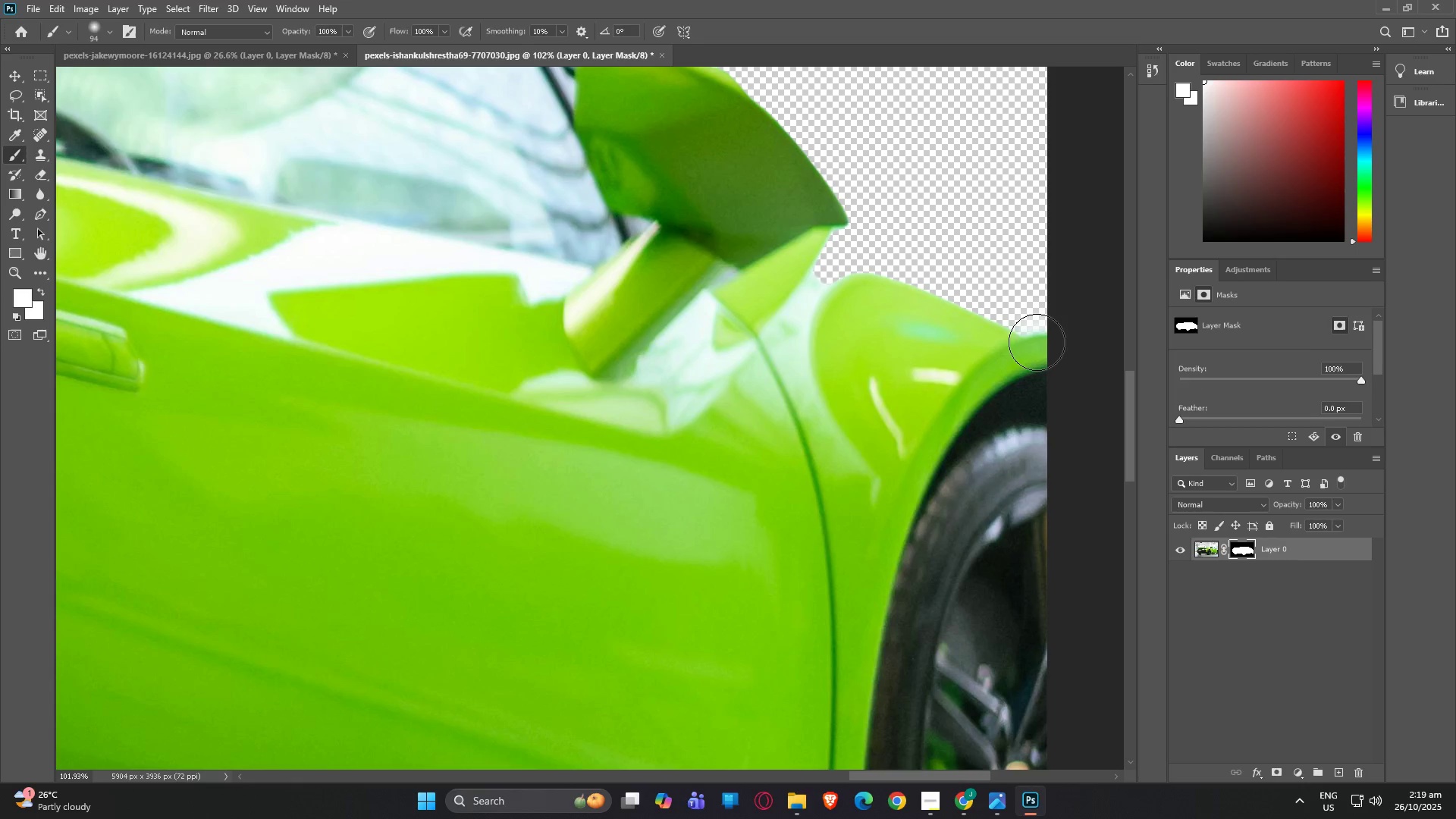 
left_click_drag(start_coordinate=[1037, 342], to_coordinate=[836, 268])
 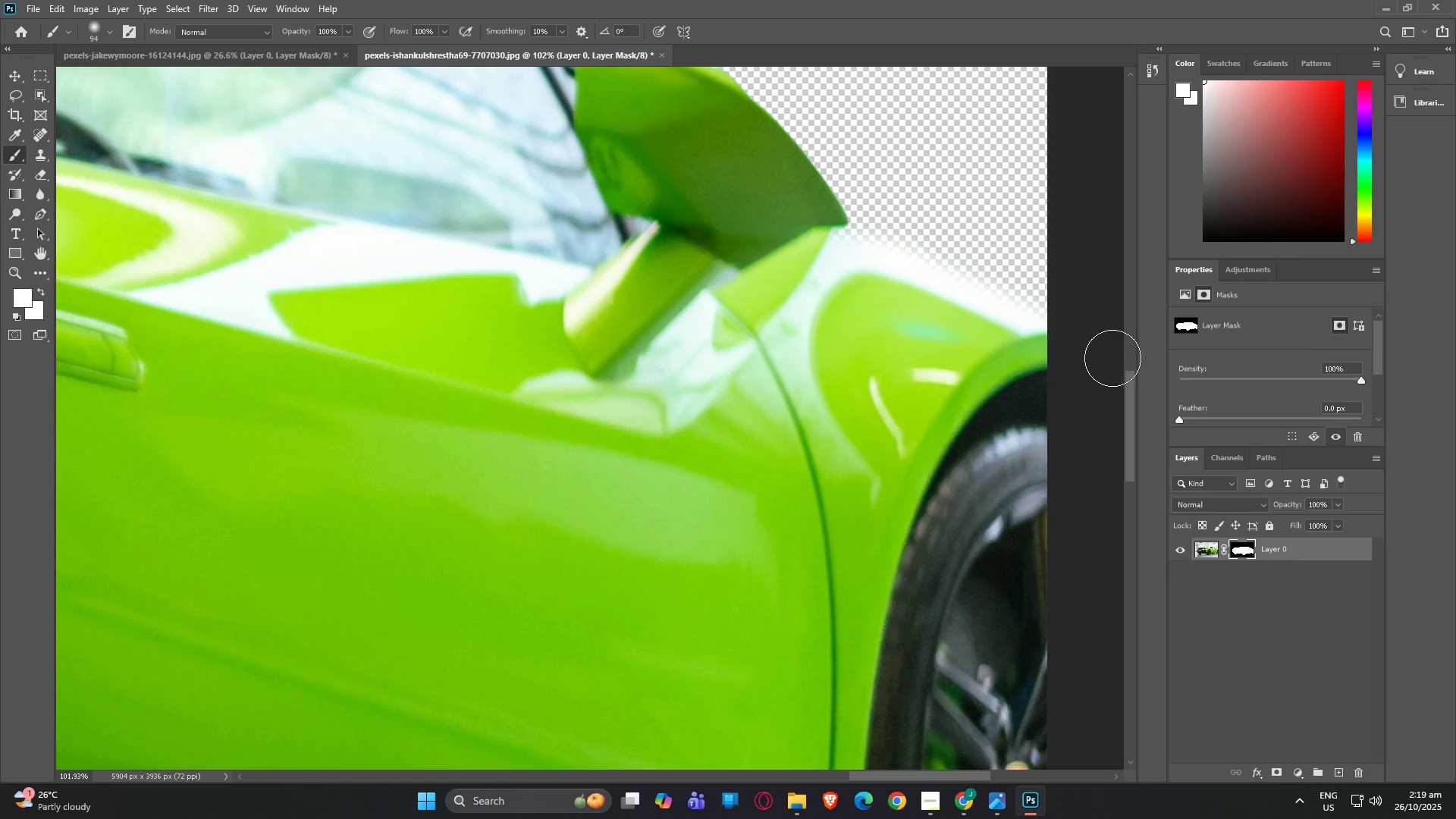 
hold_key(key=AltLeft, duration=1.5)
scroll: coordinate [849, 345], scroll_direction: down, amount: 17.0
 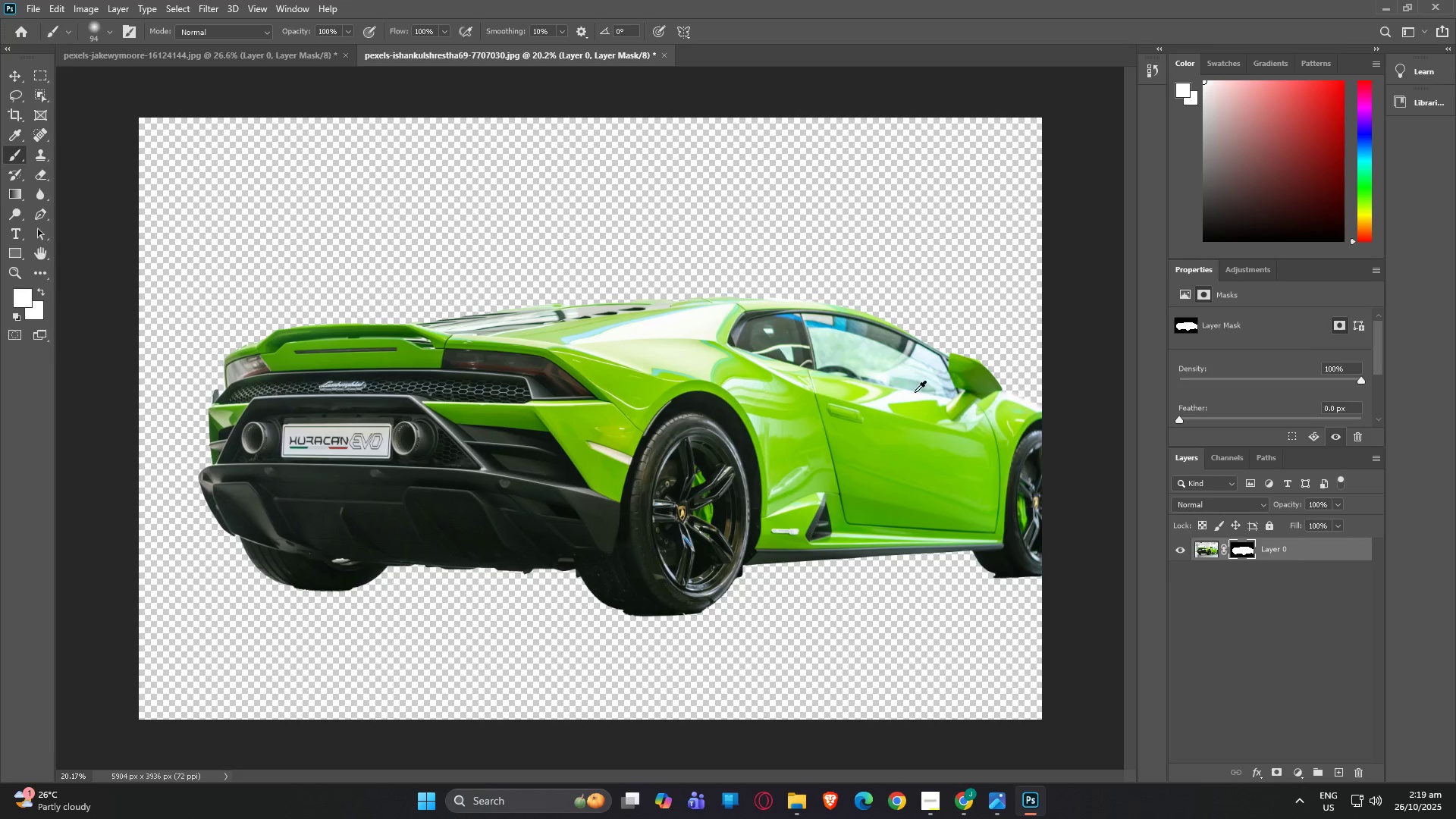 
hold_key(key=AltLeft, duration=0.33)
 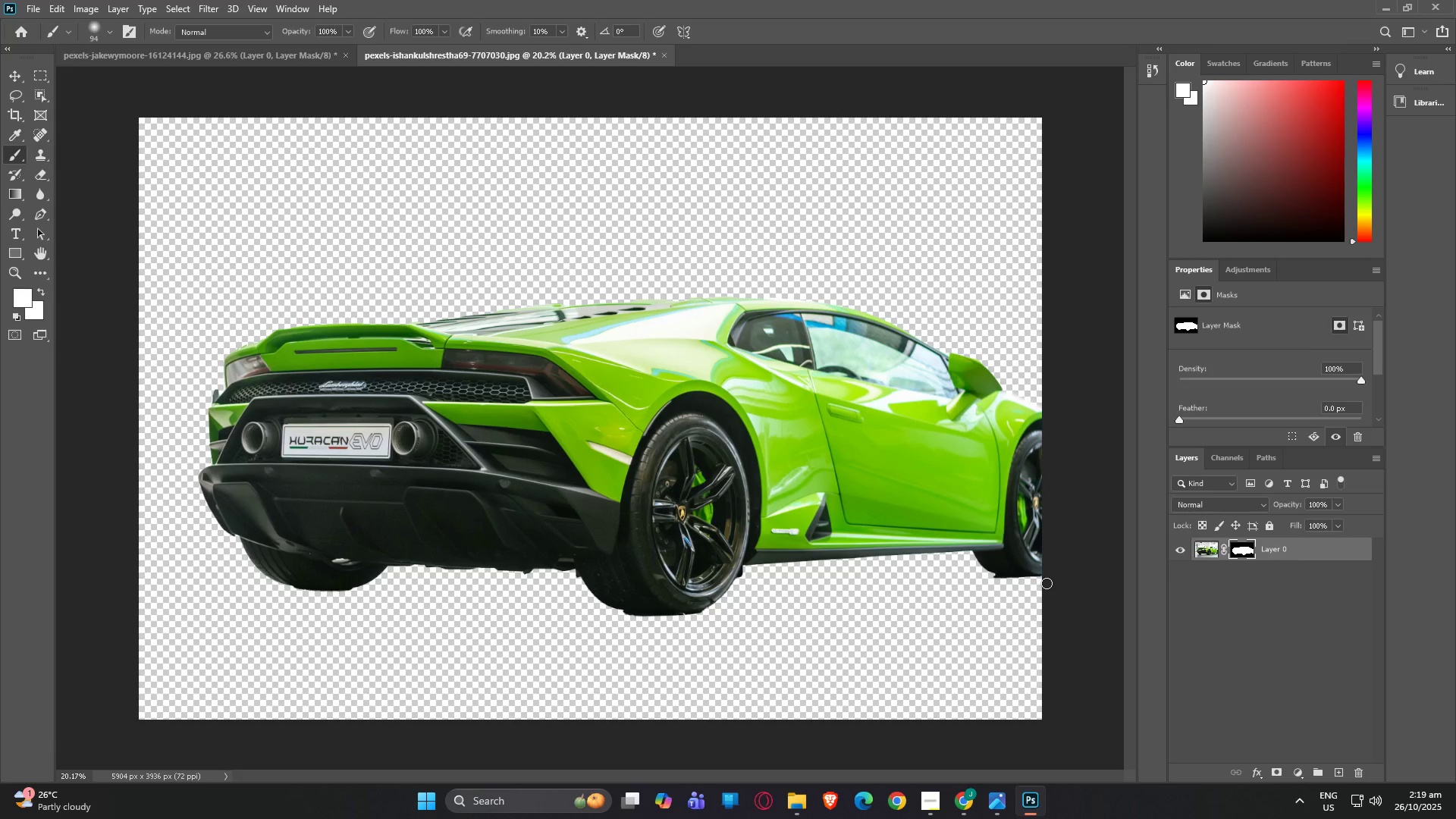 
wait(6.03)
 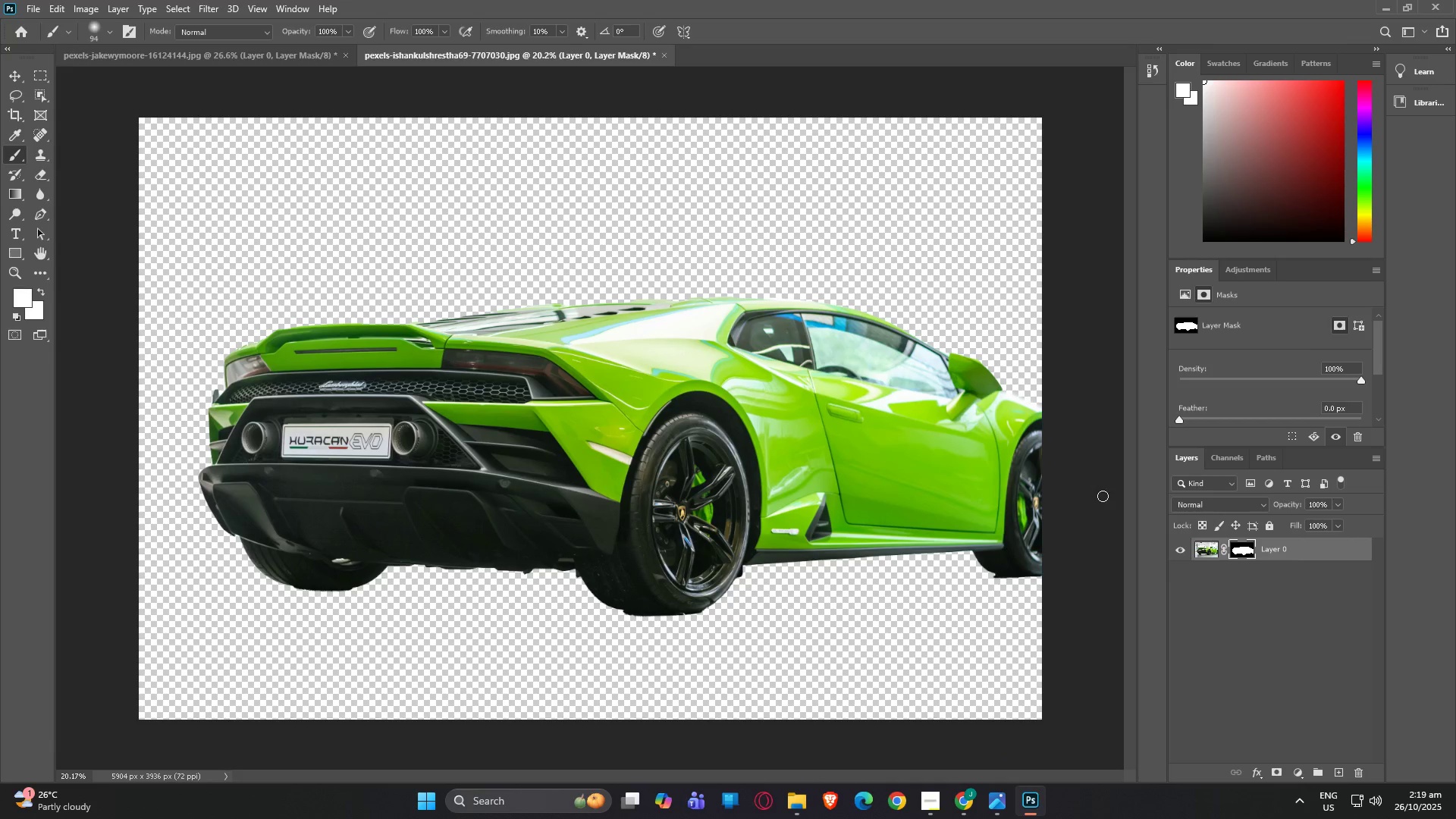 
hold_key(key=AltLeft, duration=1.53)
scroll: coordinate [1089, 601], scroll_direction: up, amount: 3.0
 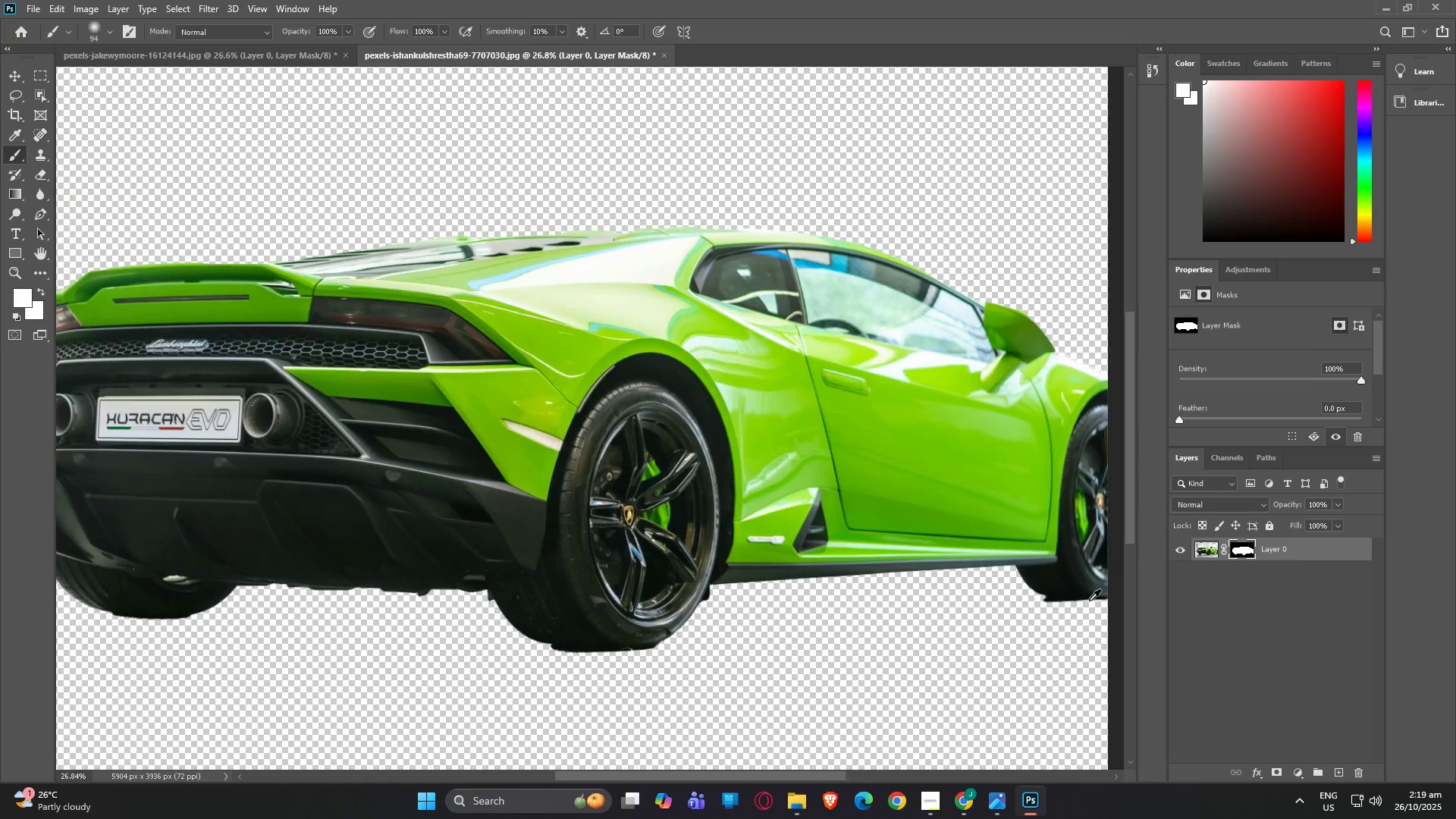 
hold_key(key=AltLeft, duration=1.53)
scroll: coordinate [1090, 605], scroll_direction: up, amount: 11.0
 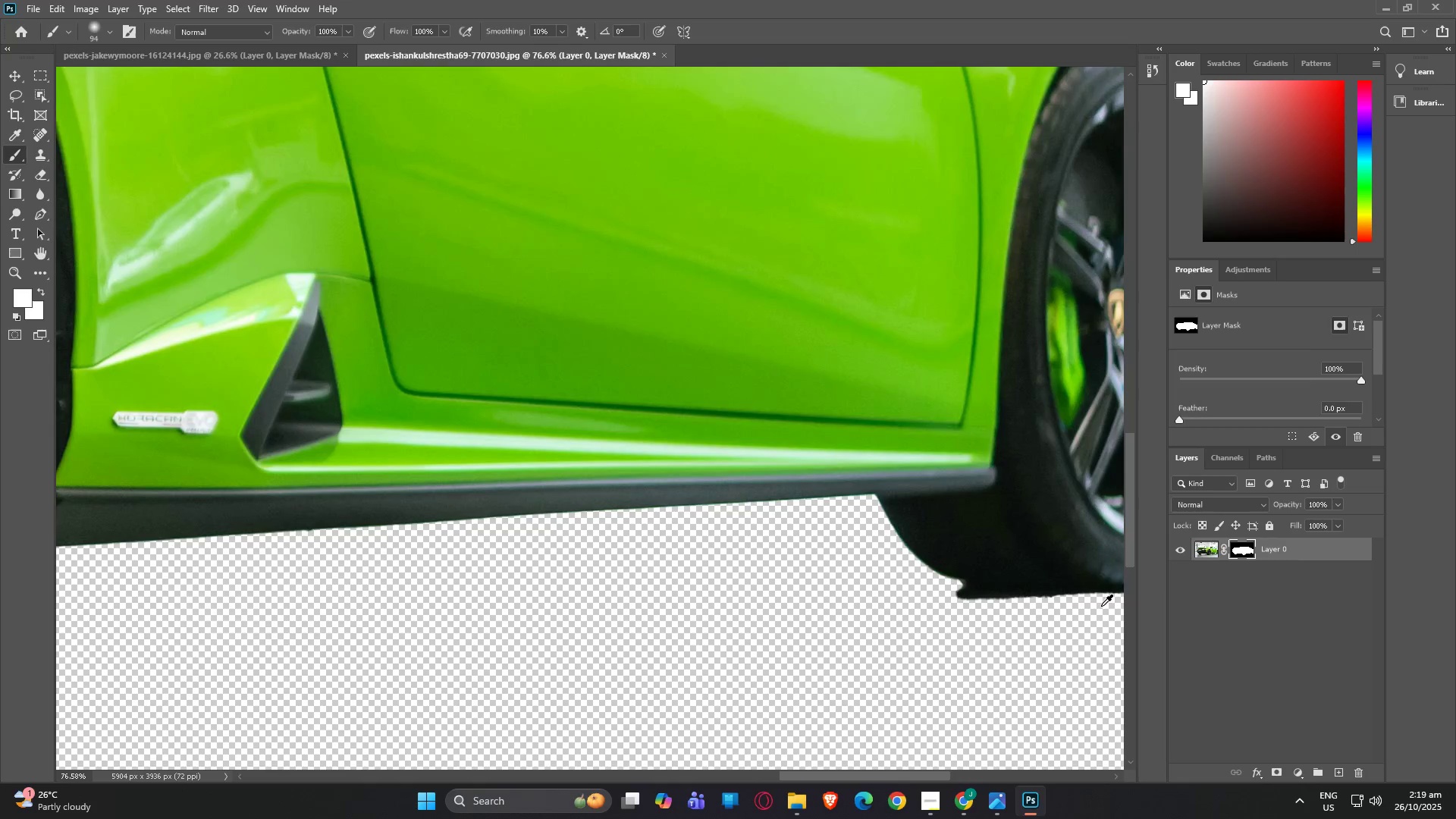 
key(Alt+AltLeft)
 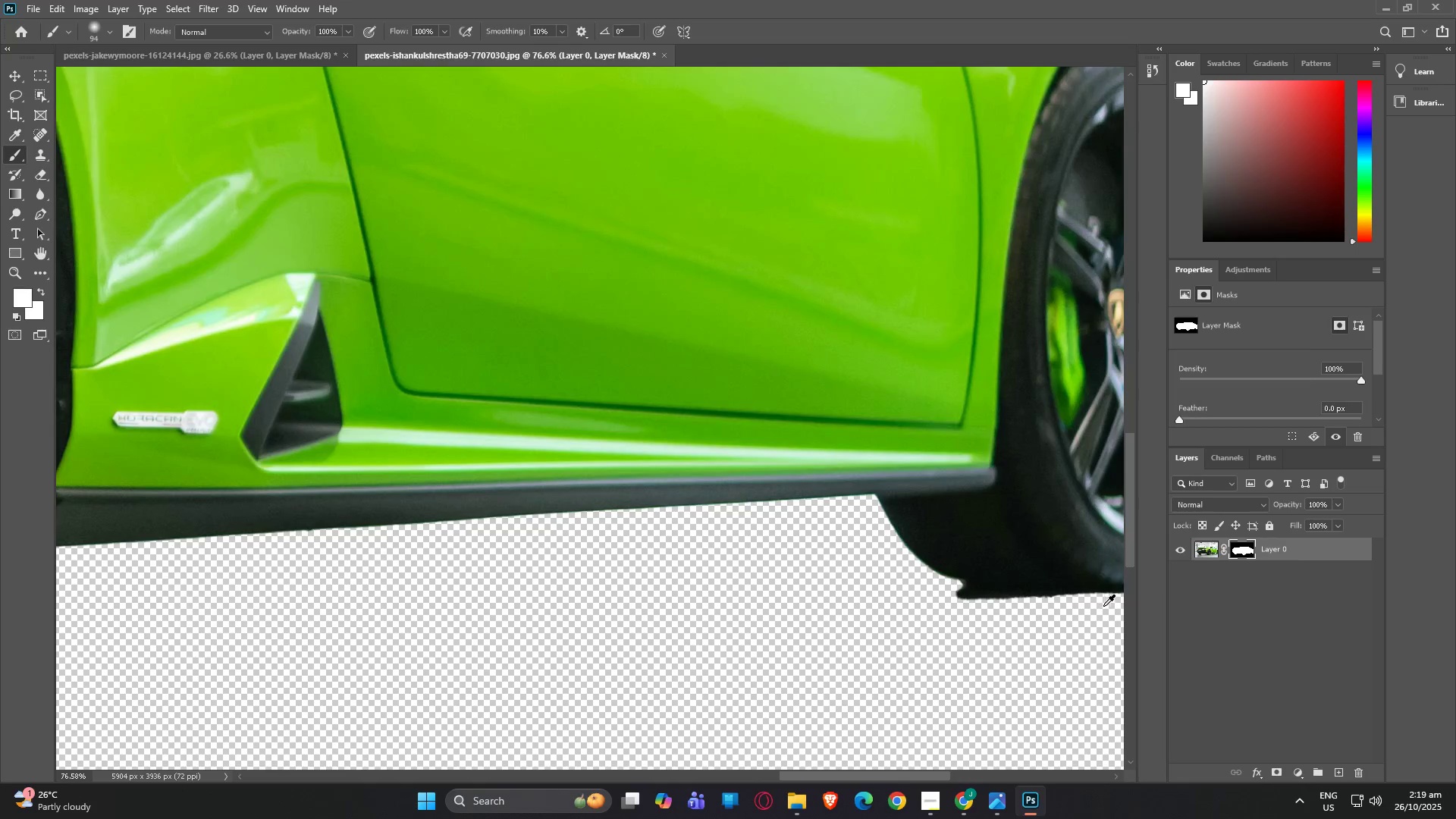 
key(Alt+AltLeft)
 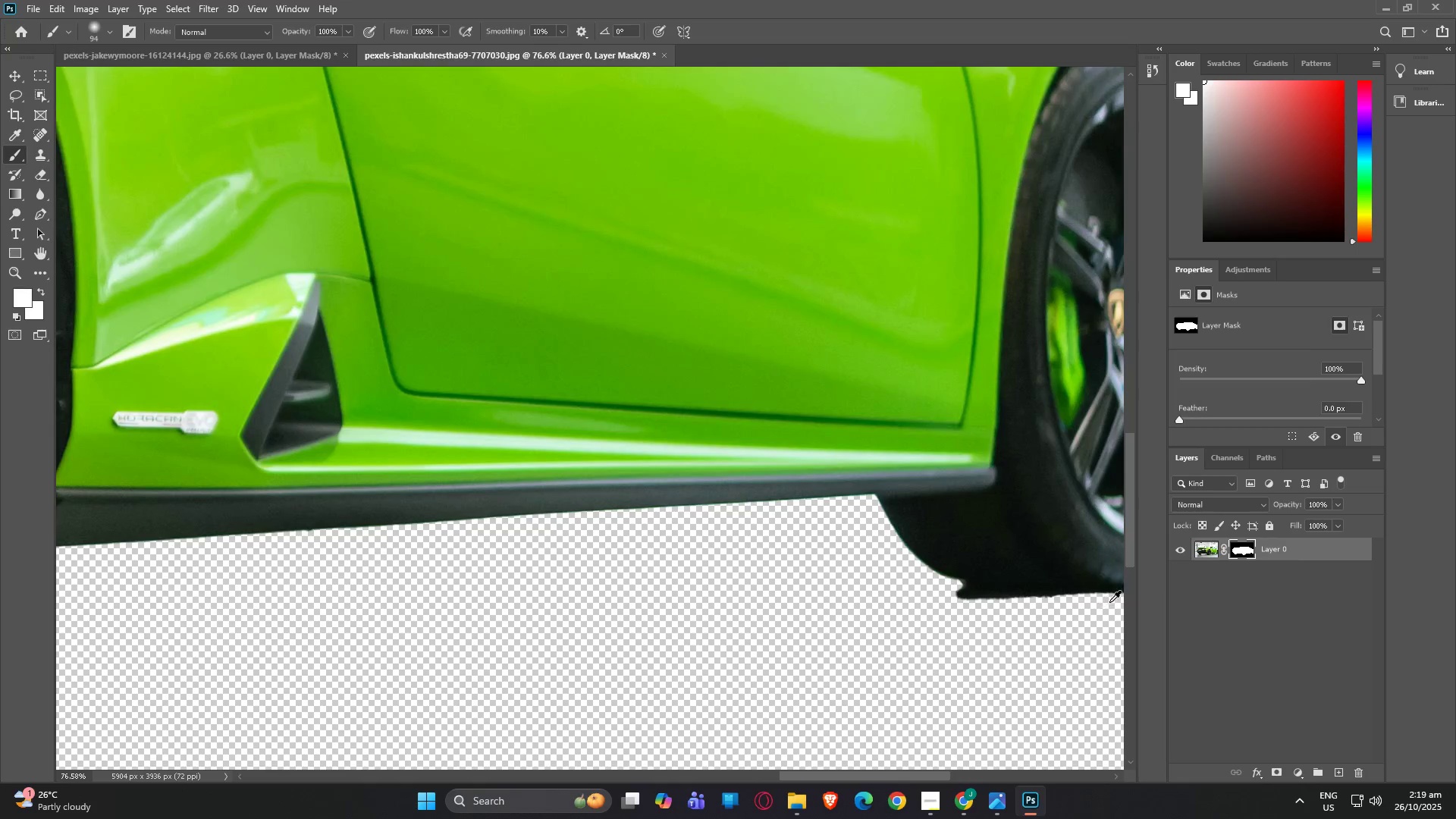 
key(Alt+AltLeft)
 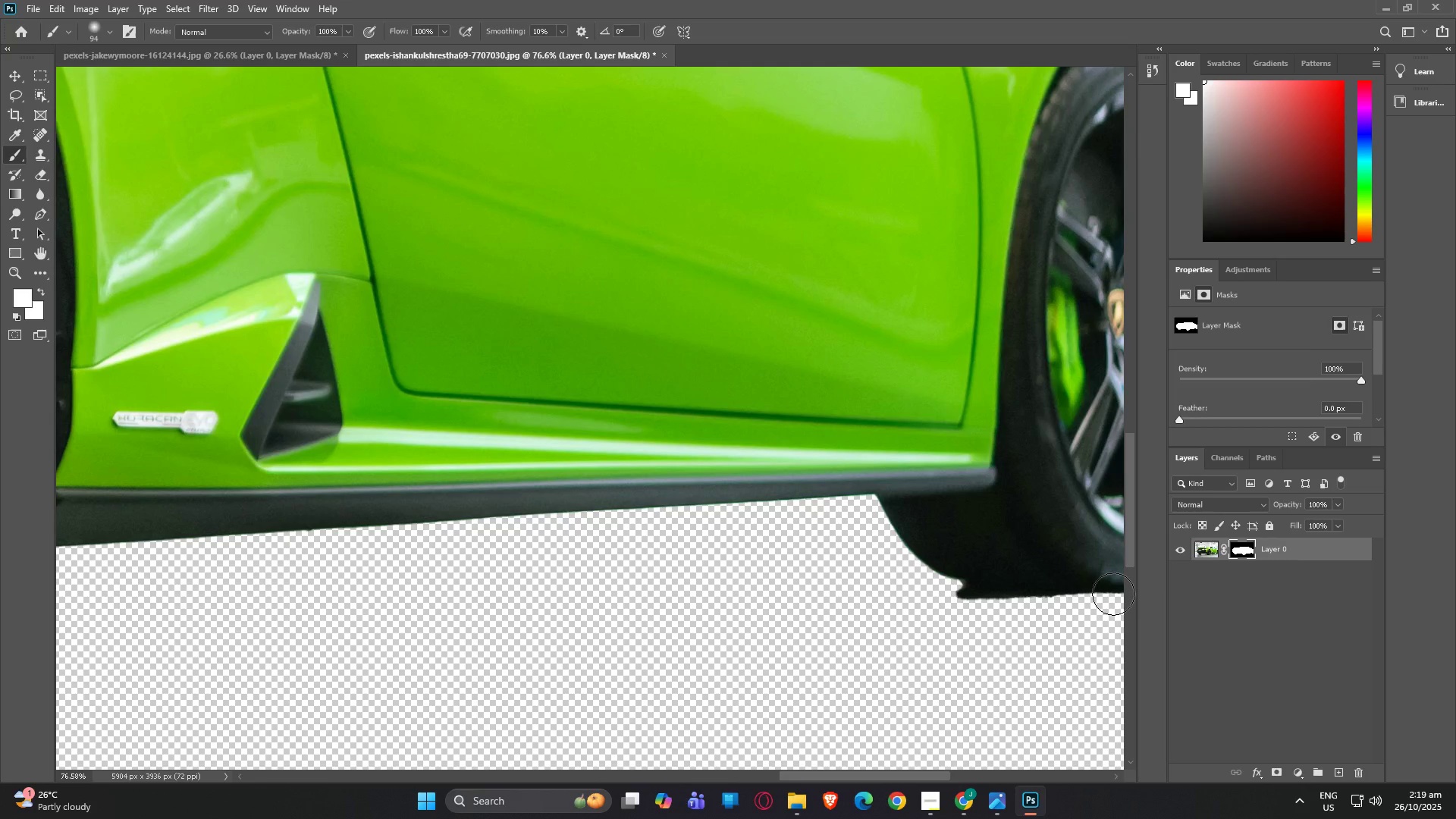 
key(P)
 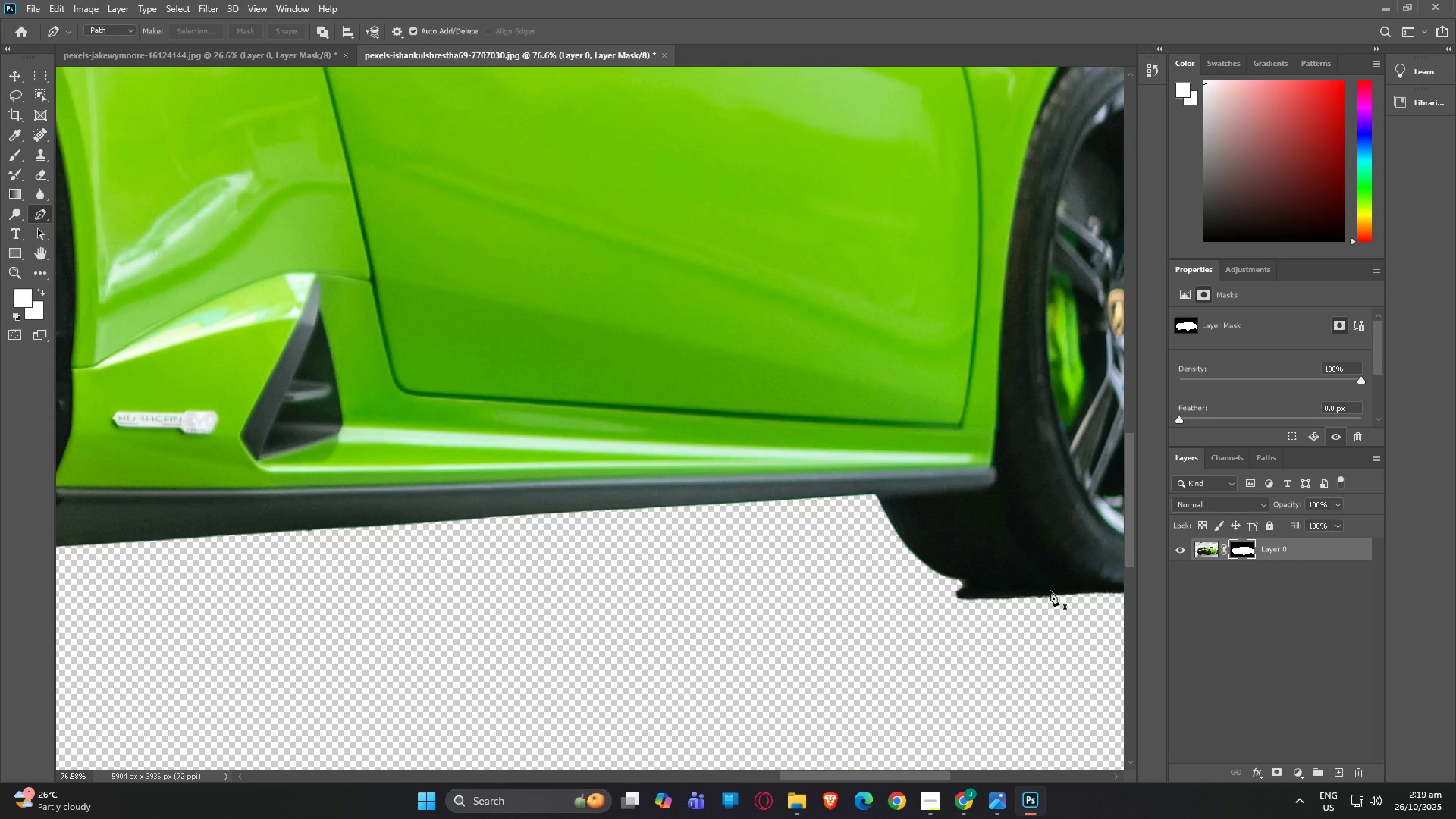 
left_click([965, 582])
 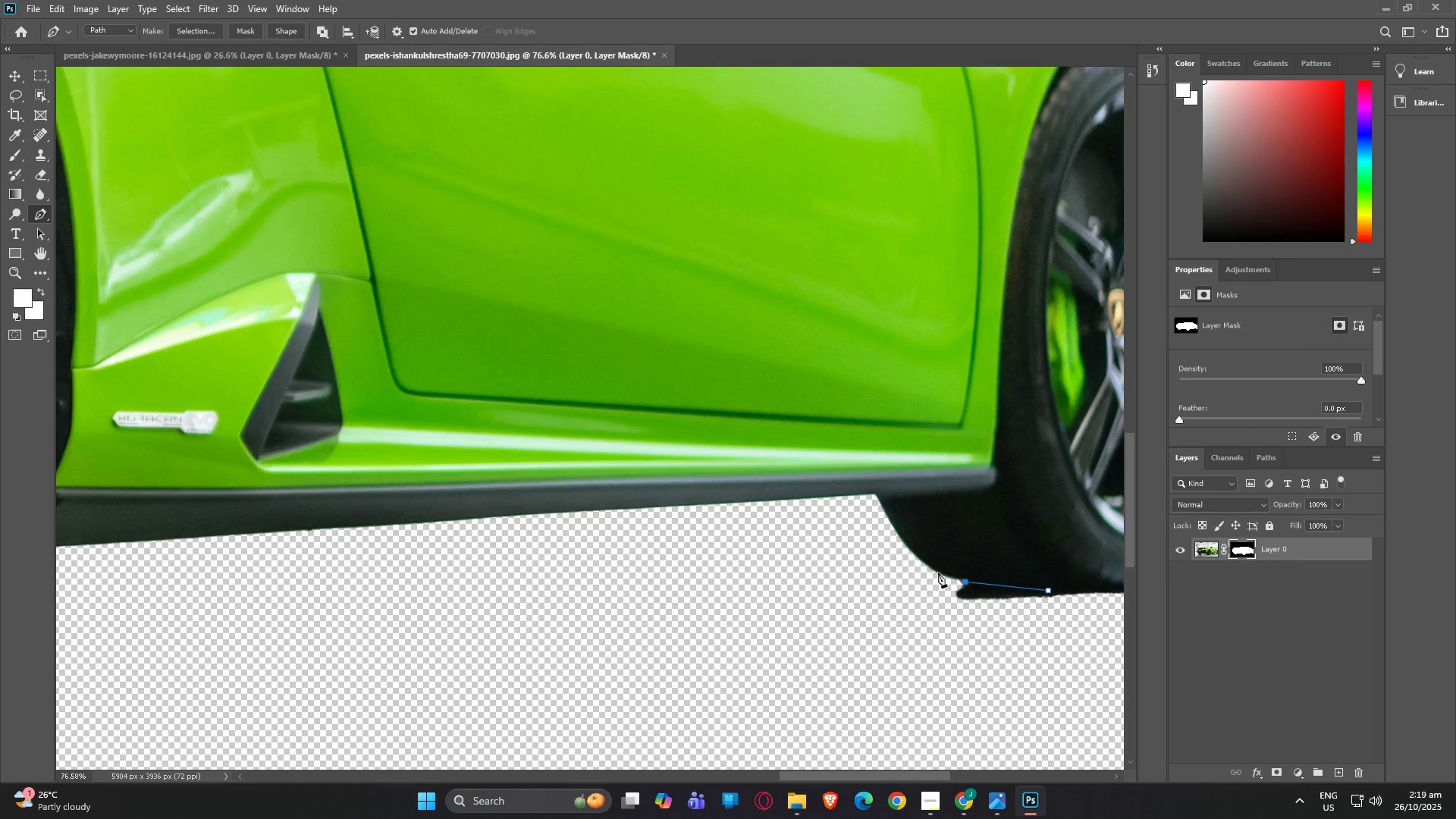 
left_click([938, 573])
 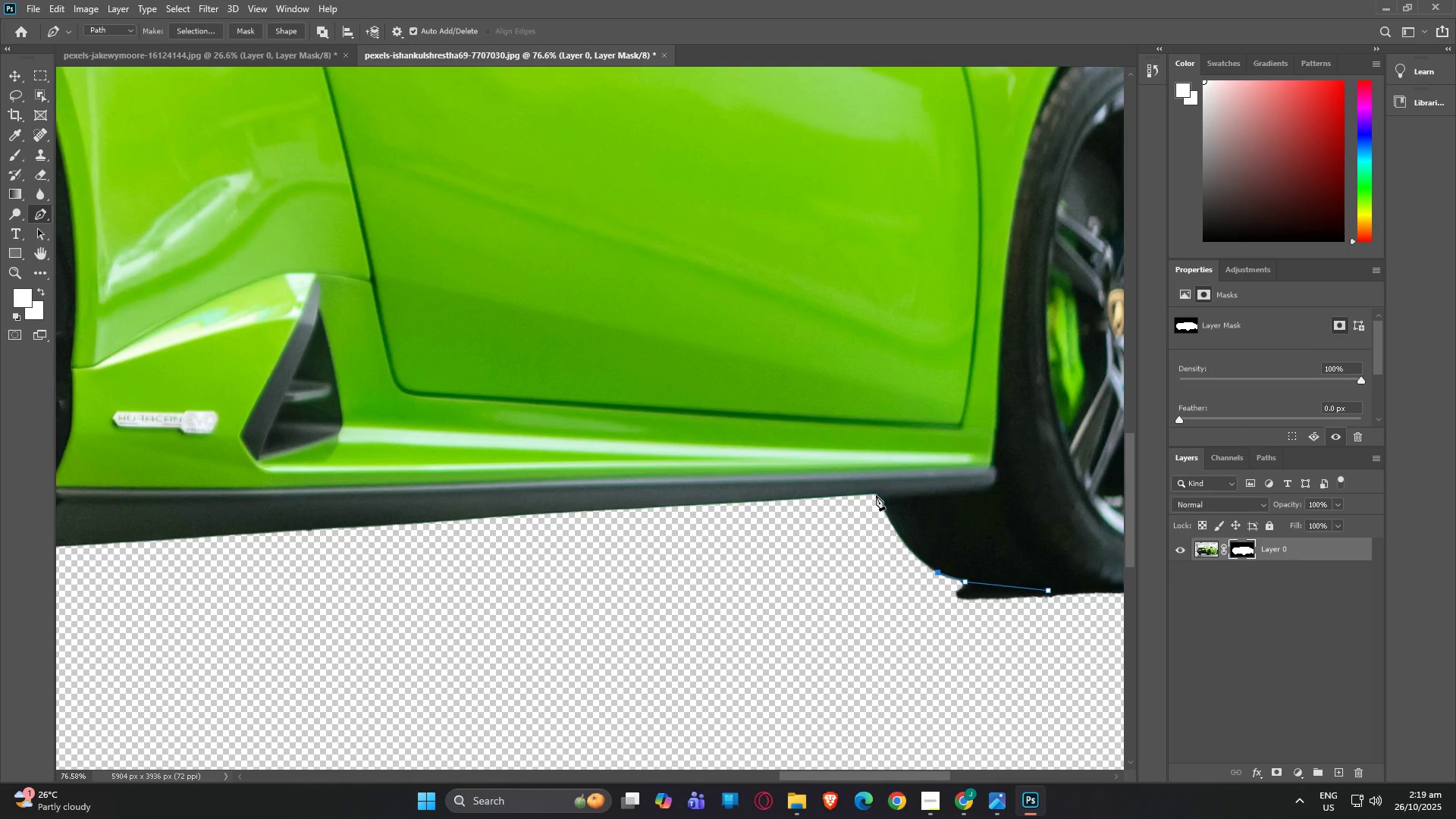 
left_click([876, 495])
 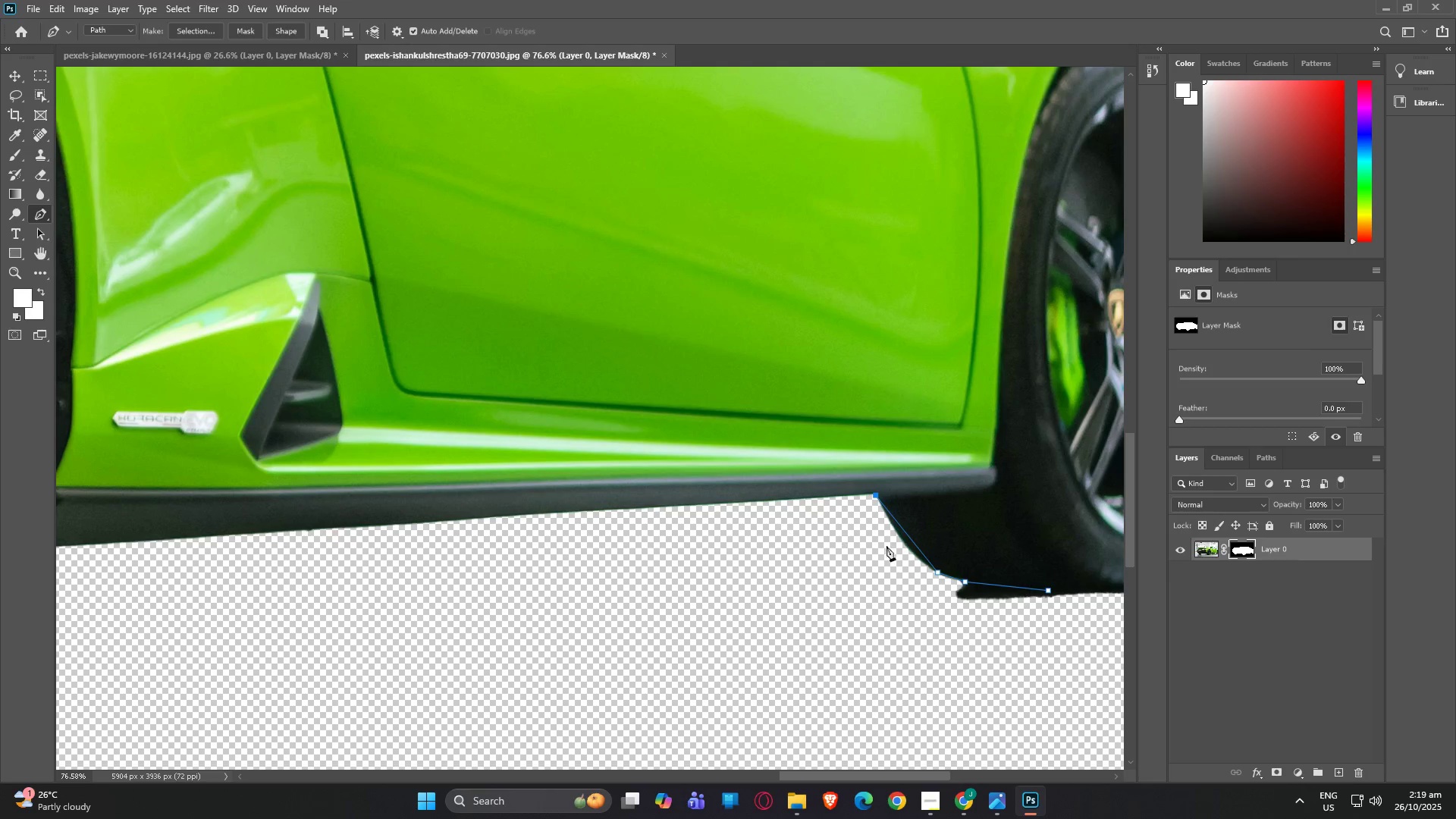 
key(Control+Z)
 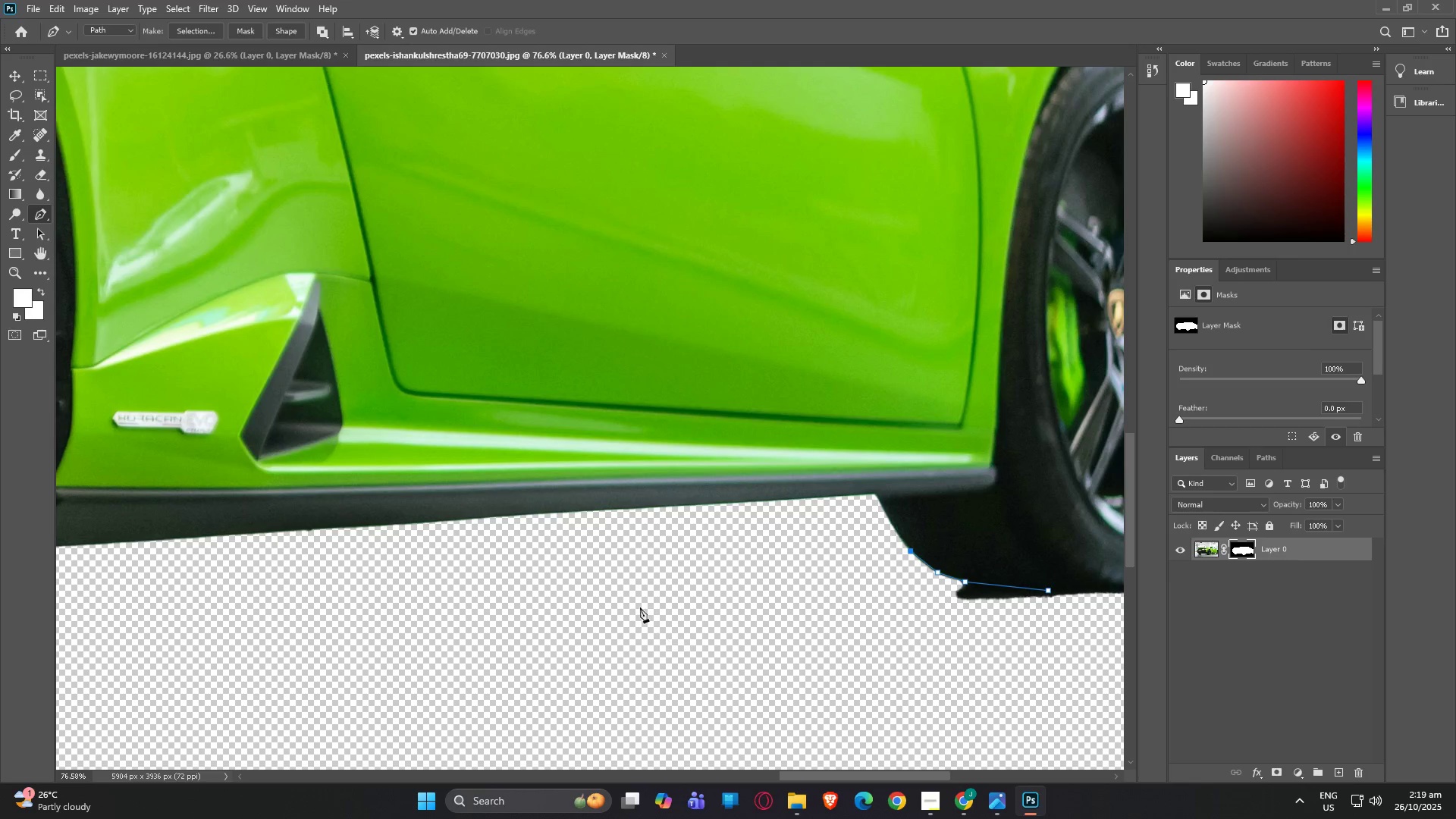 
hold_key(key=AltLeft, duration=1.38)
scroll: coordinate [315, 672], scroll_direction: down, amount: 14.0
 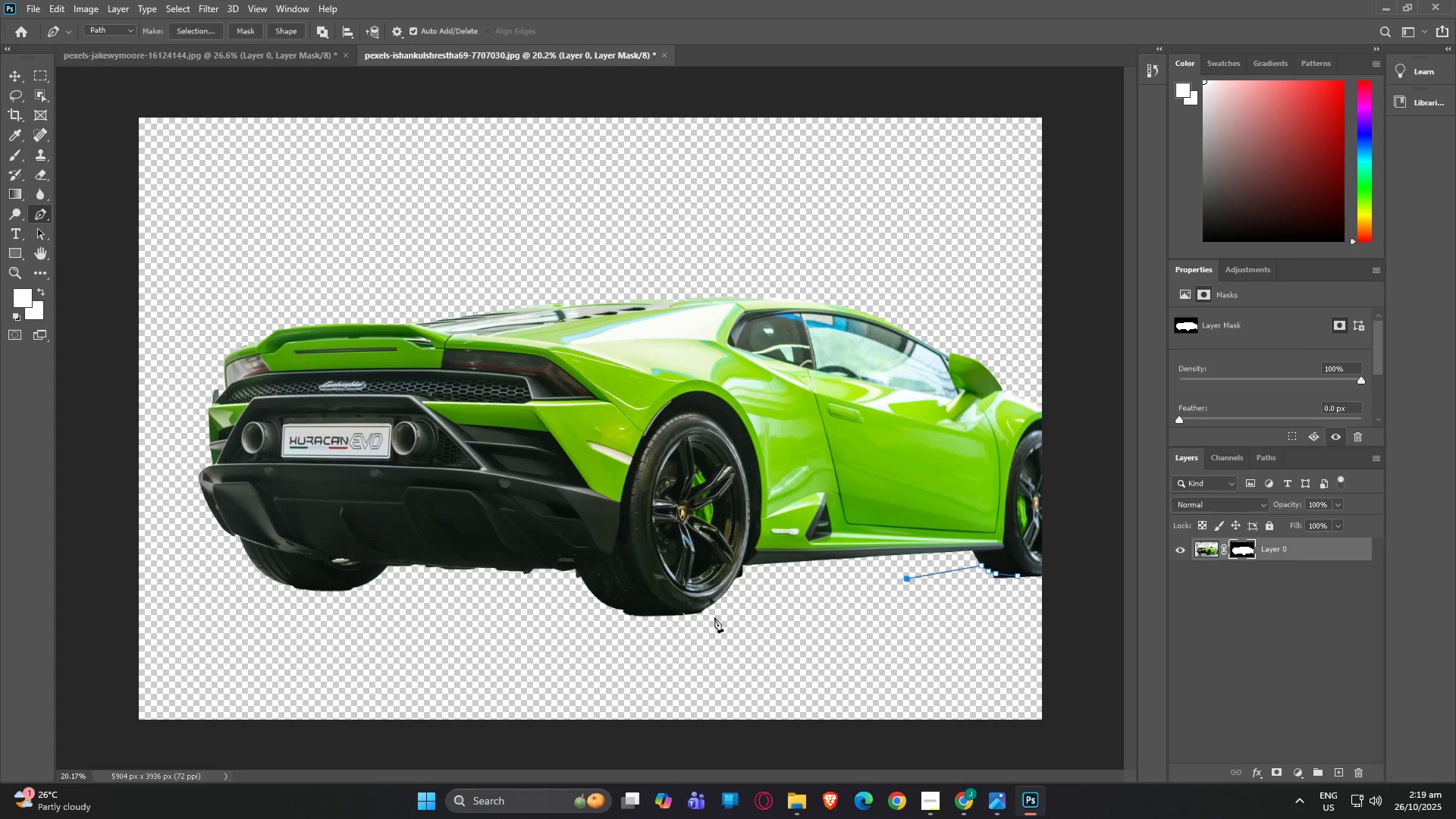 
left_click([709, 615])
 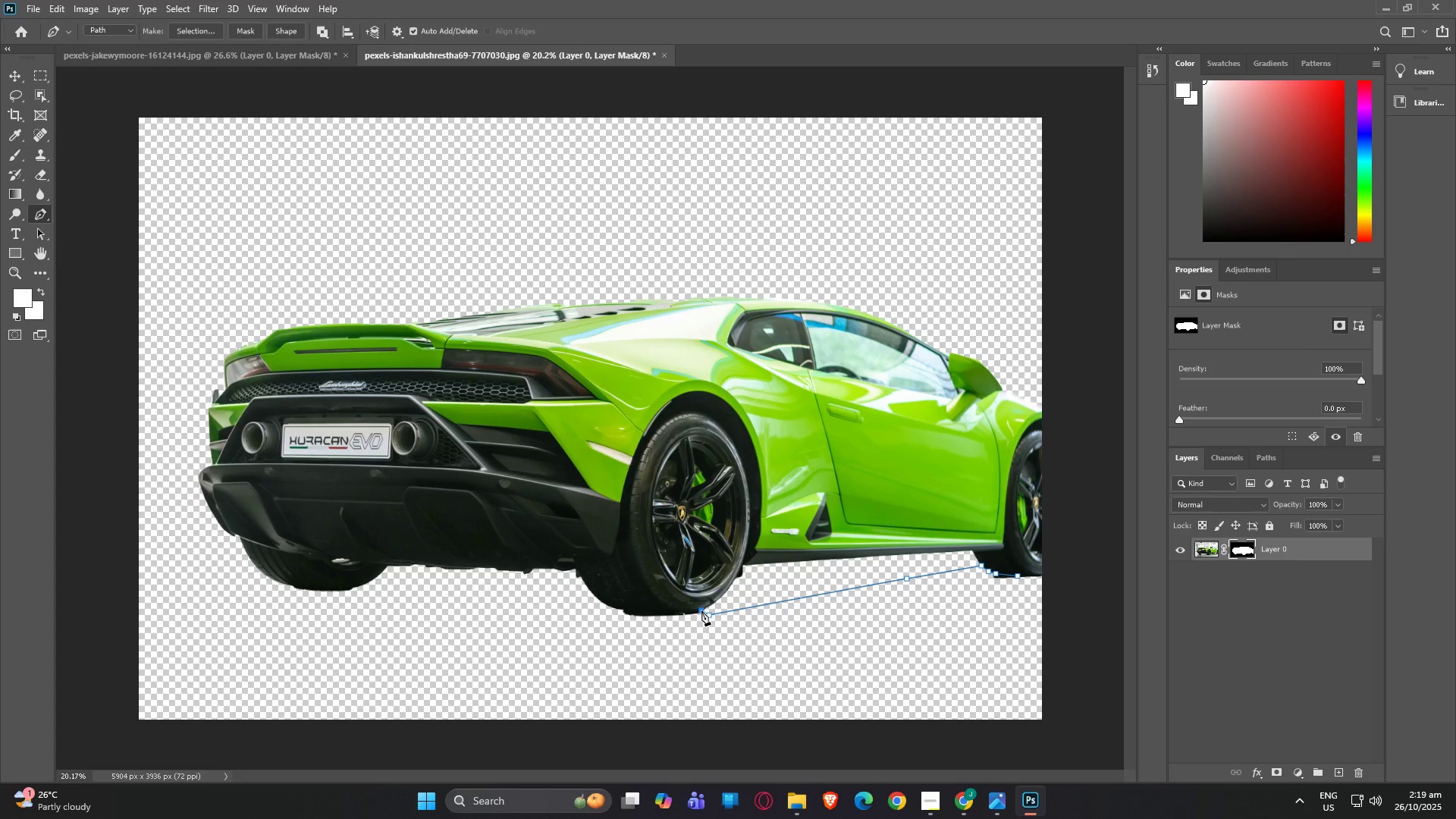 
left_click([701, 610])
 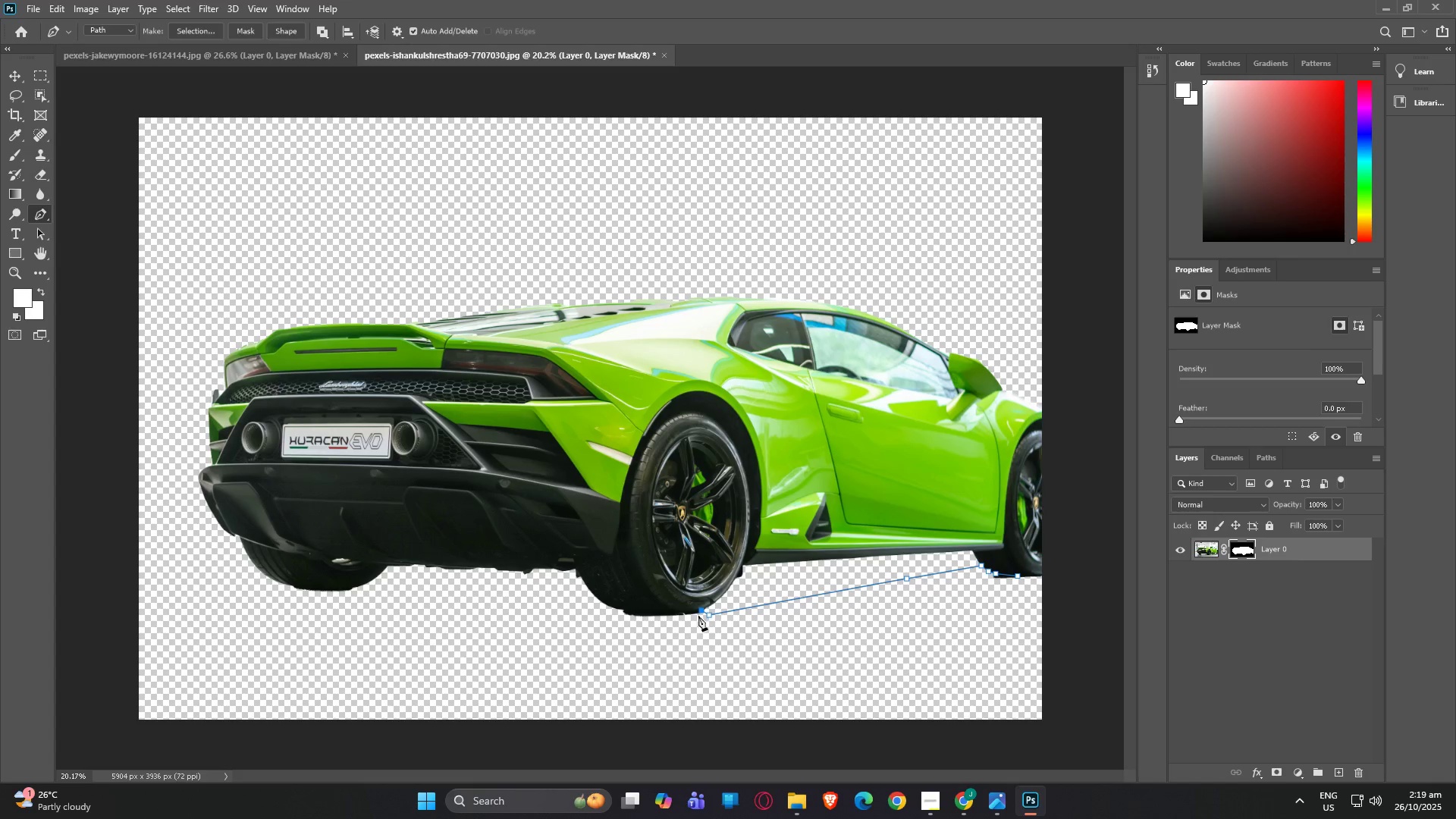 
hold_key(key=AltLeft, duration=1.49)
scroll: coordinate [694, 605], scroll_direction: up, amount: 19.0
 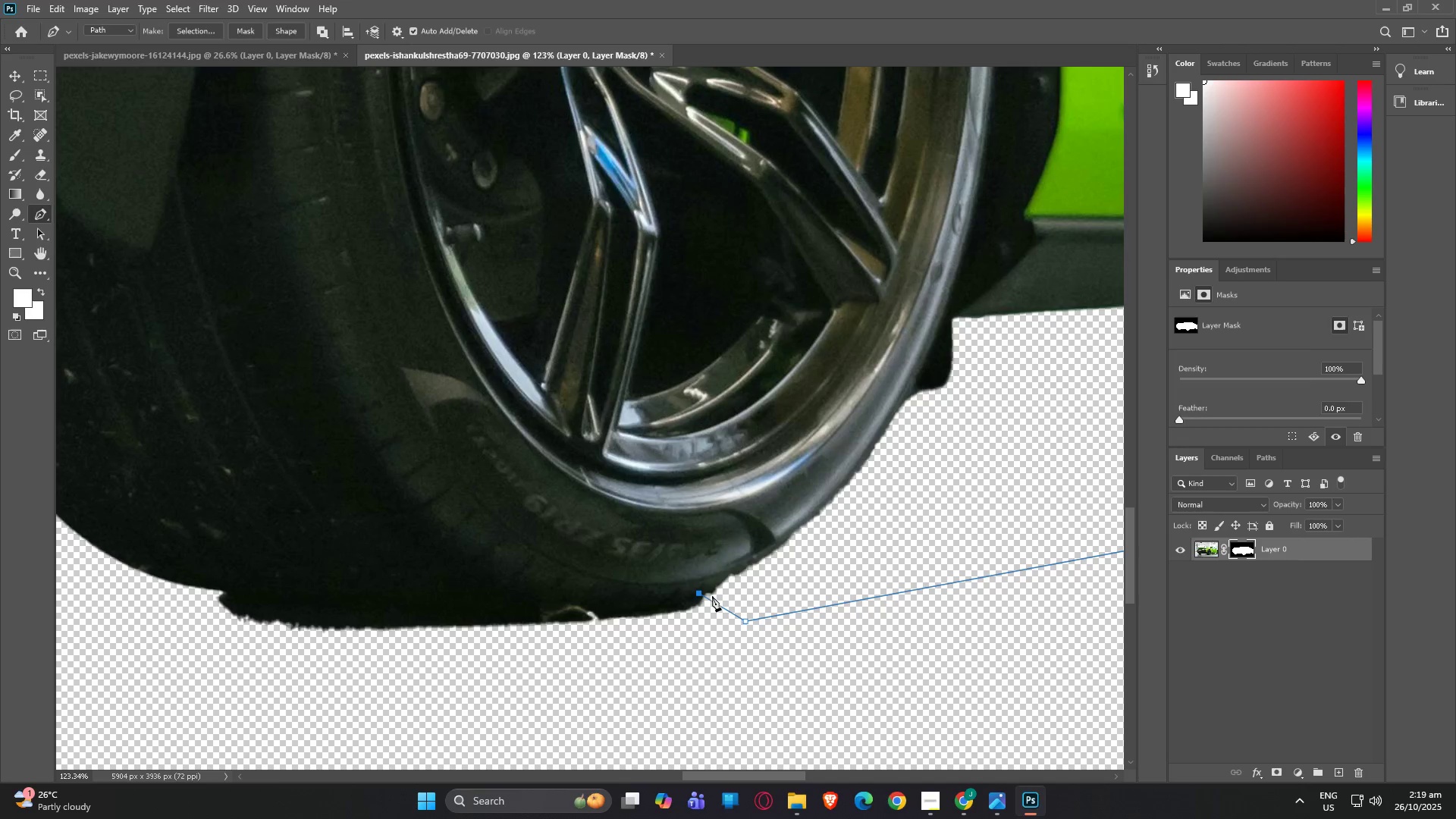 
key(Control+Z)
 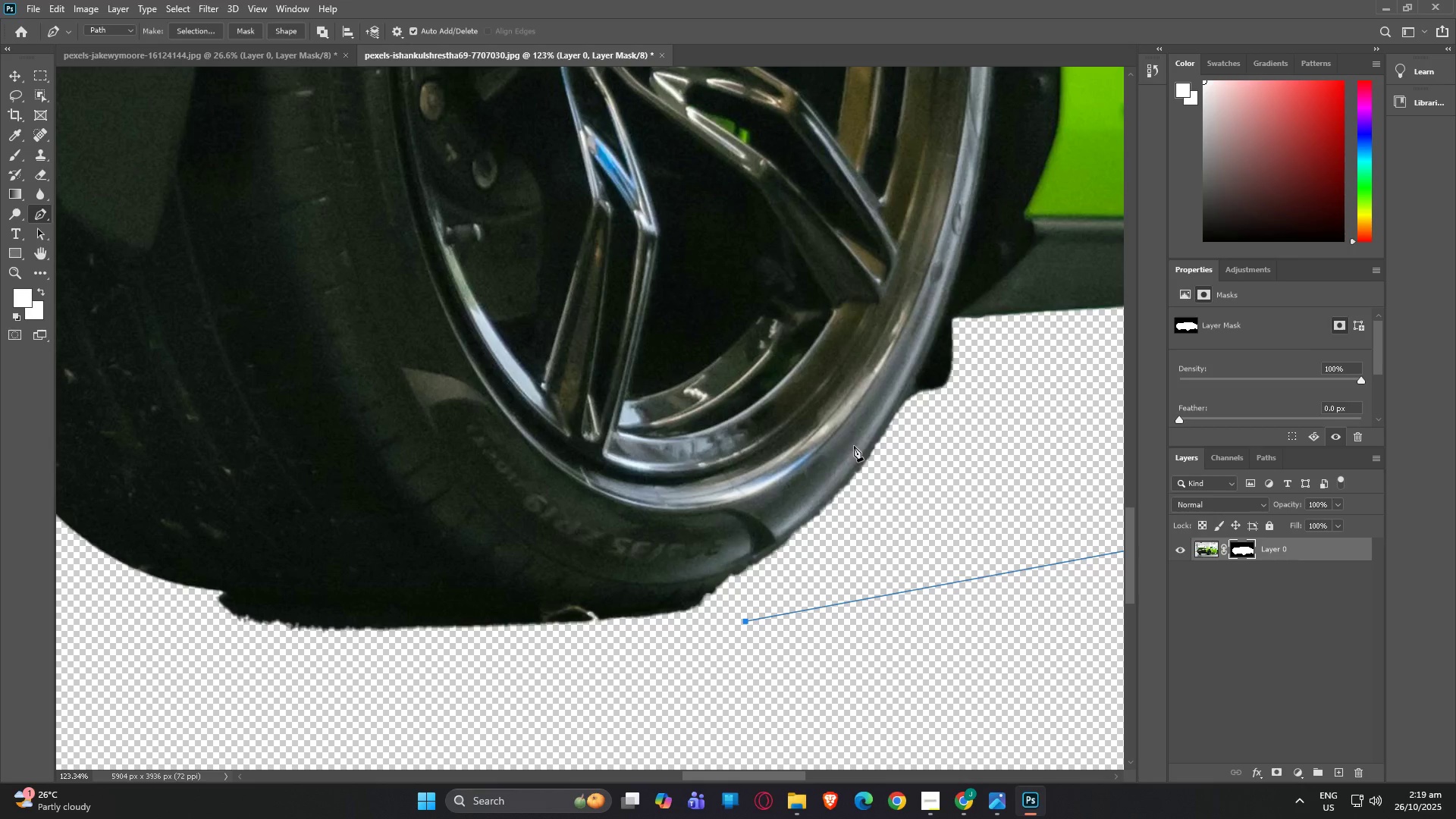 
key(B)
 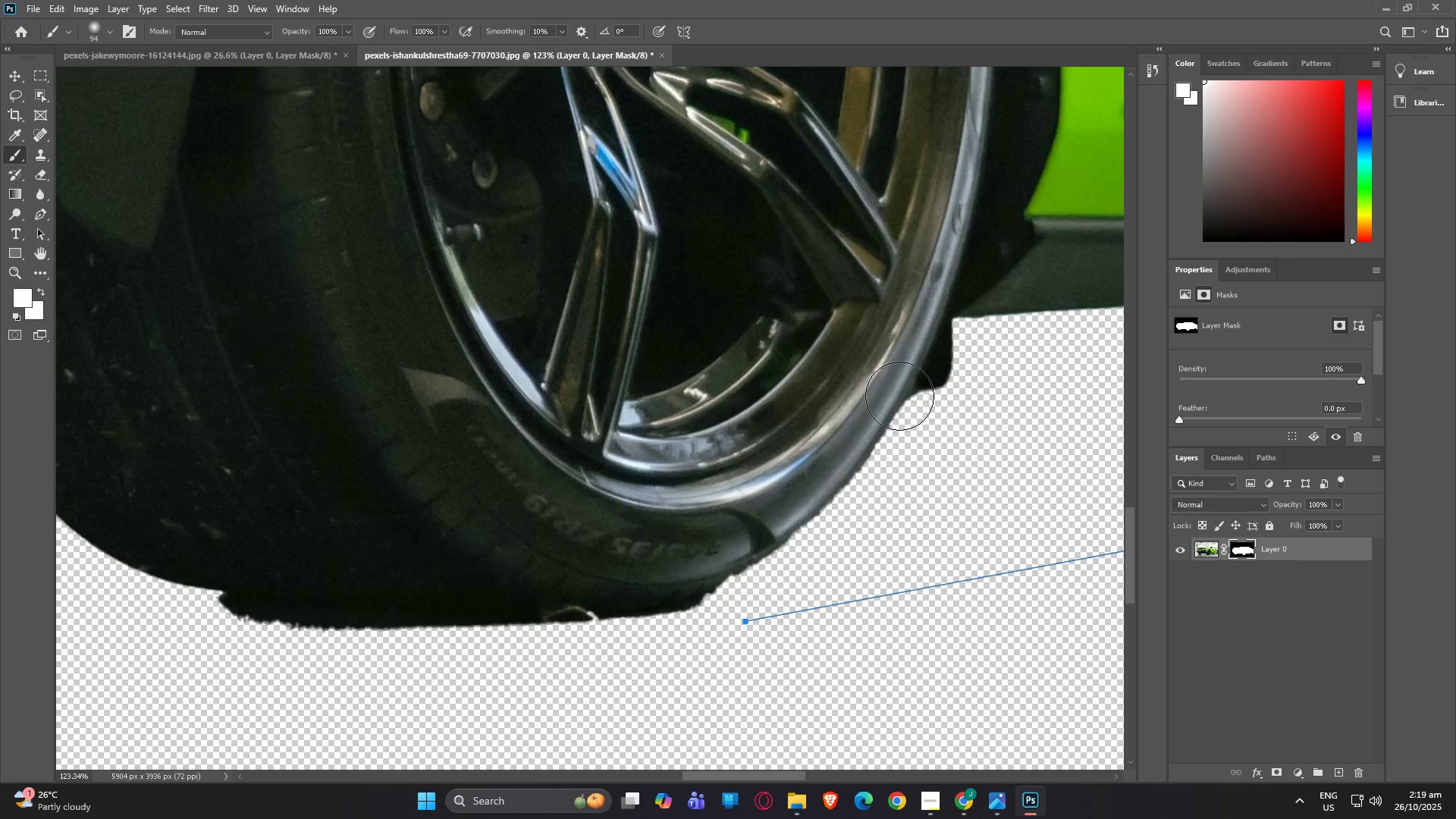 
left_click_drag(start_coordinate=[899, 396], to_coordinate=[881, 422])
 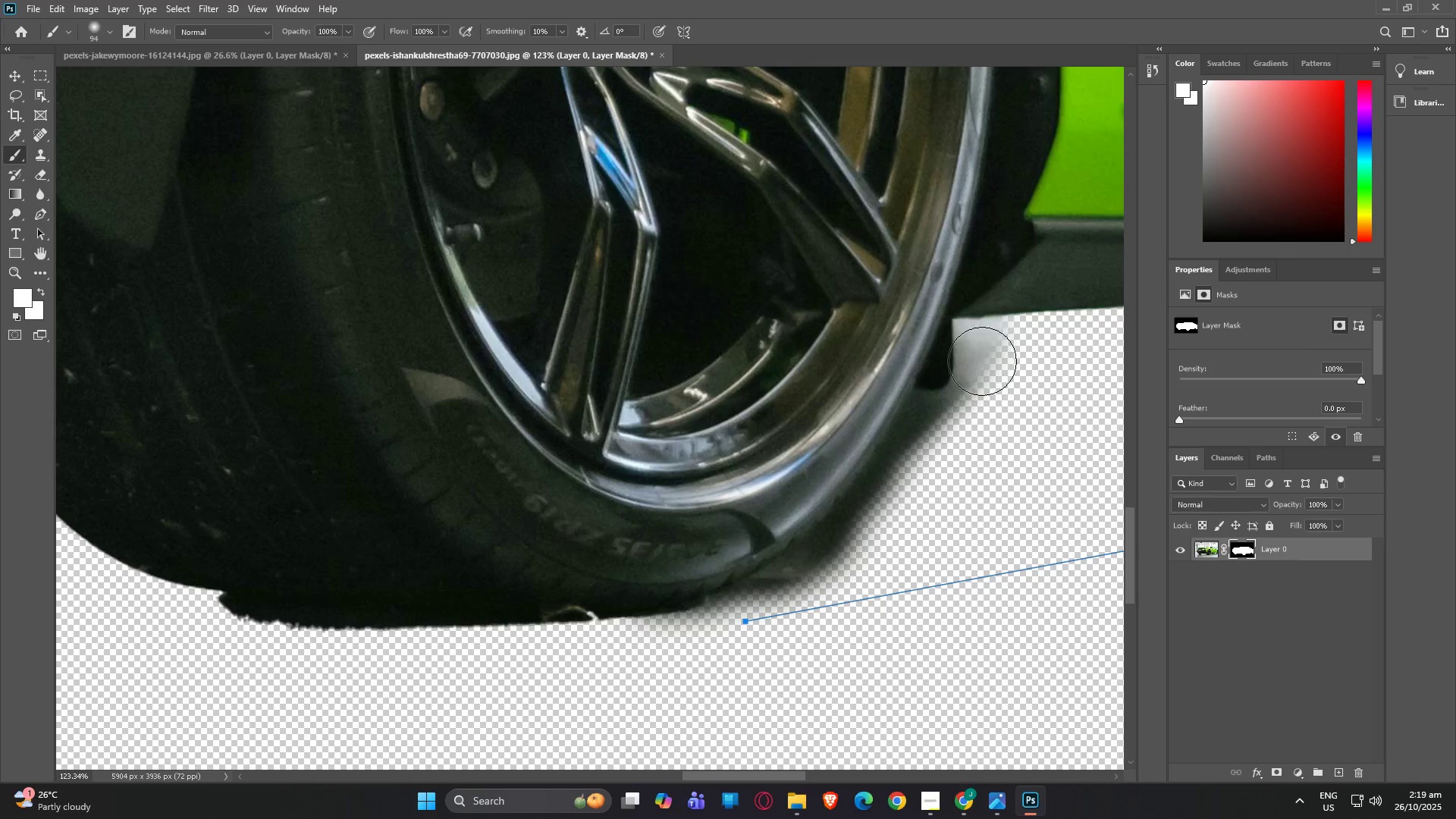 
key(Control+Z)
 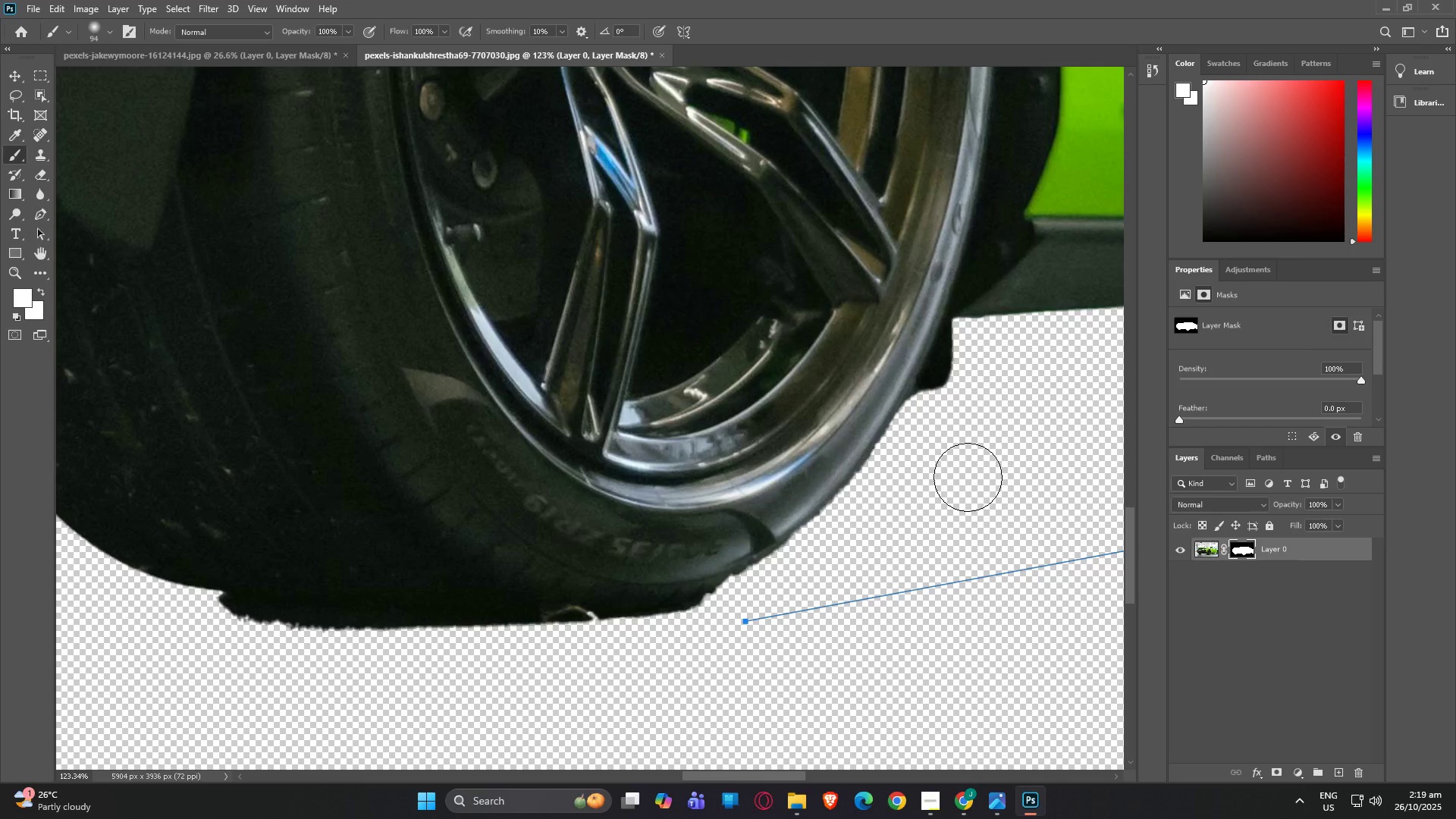 
key(Control+Z)
 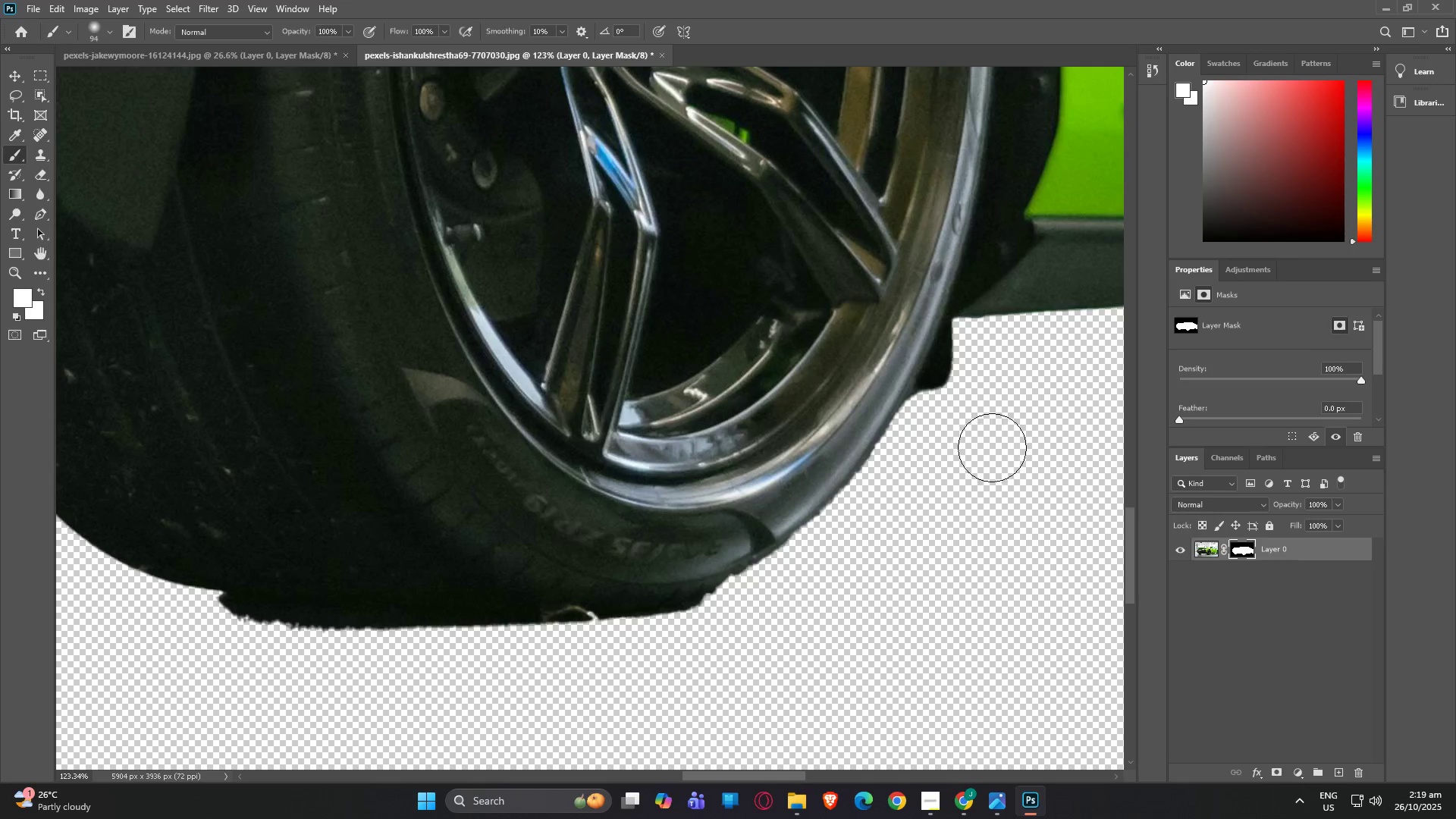 
hold_key(key=AltLeft, duration=1.32)
scroll: coordinate [992, 413], scroll_direction: down, amount: 4.0
 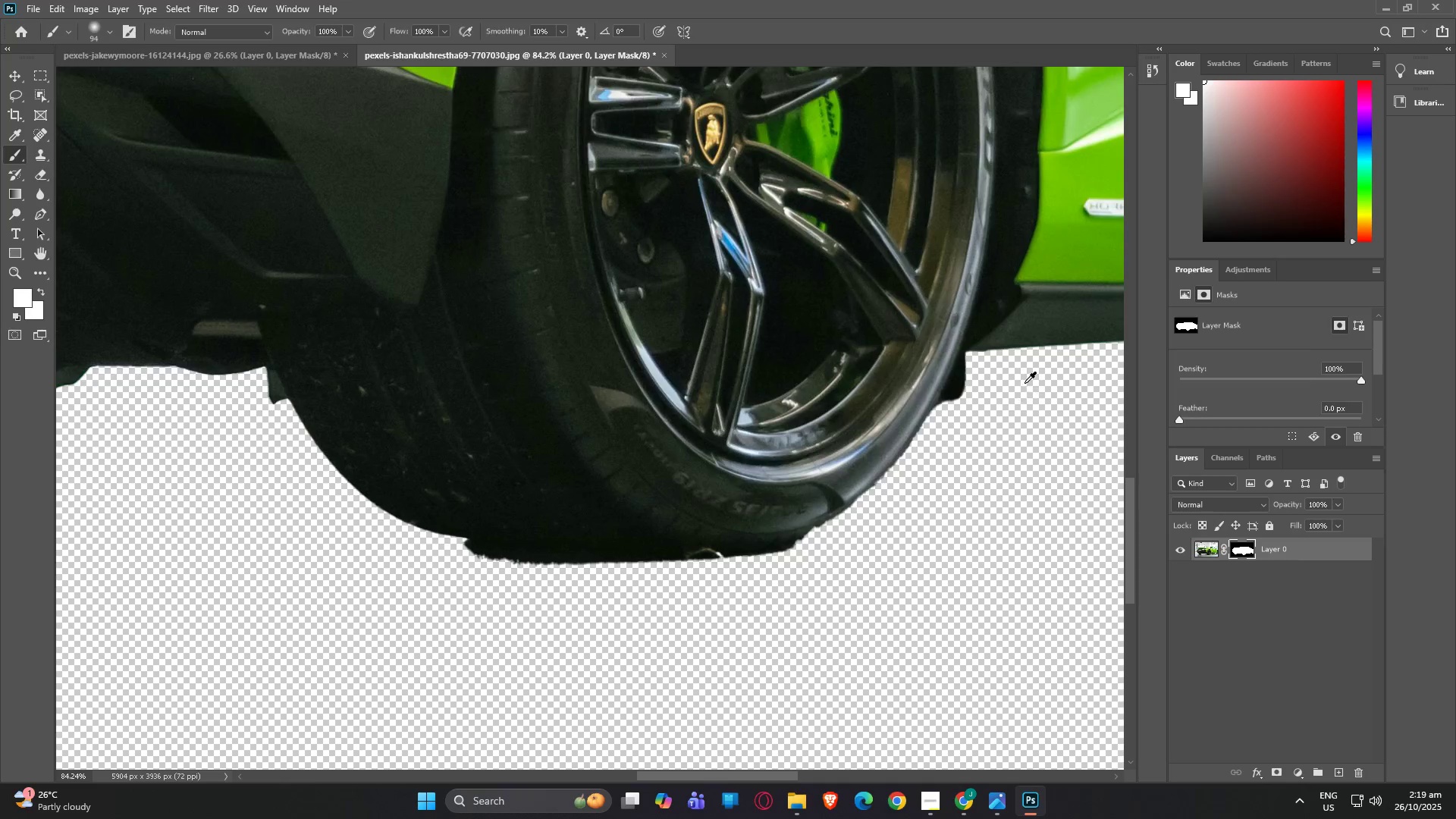 
scroll: coordinate [1014, 379], scroll_direction: up, amount: 6.0
 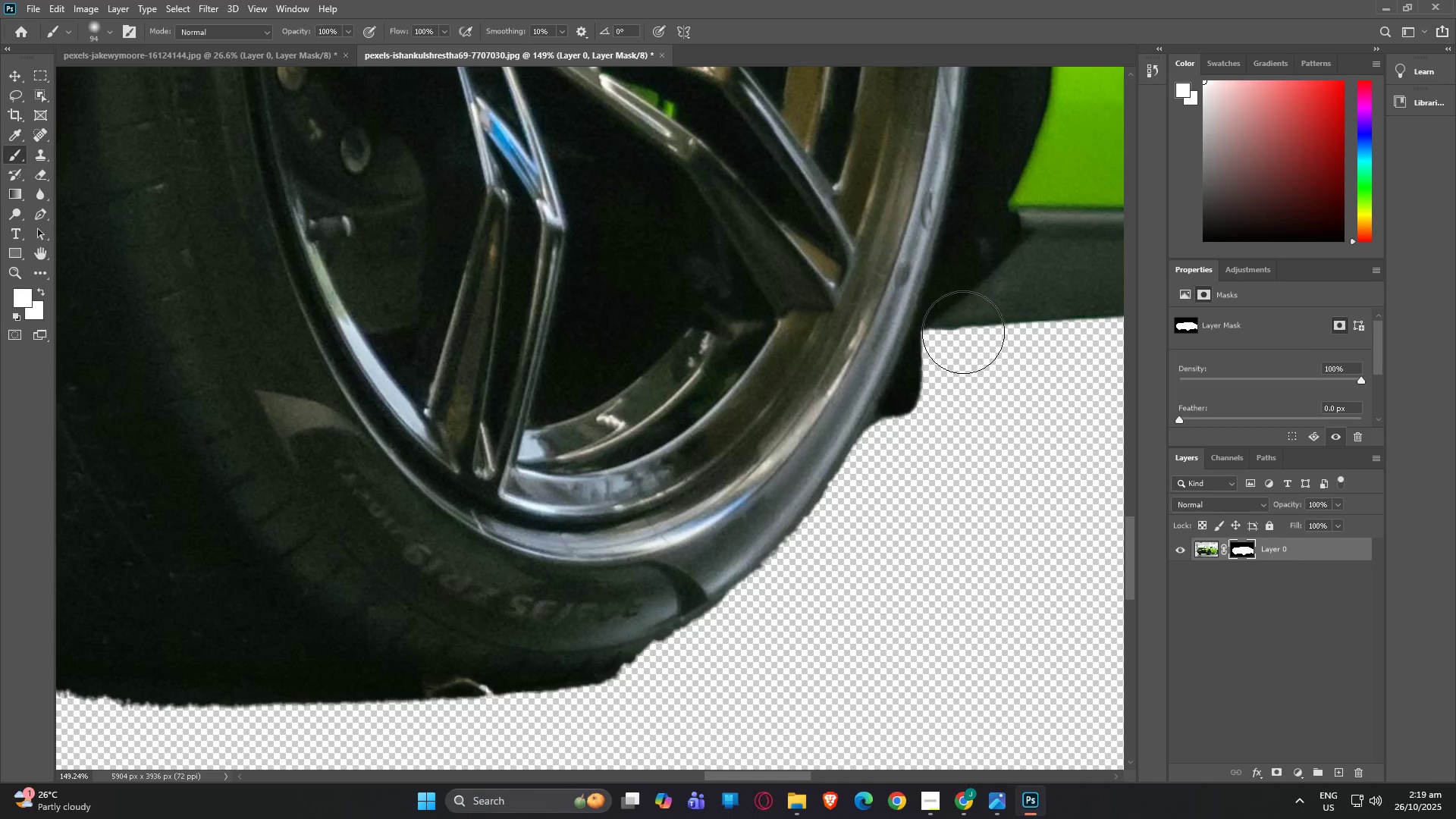 
type(bp)
 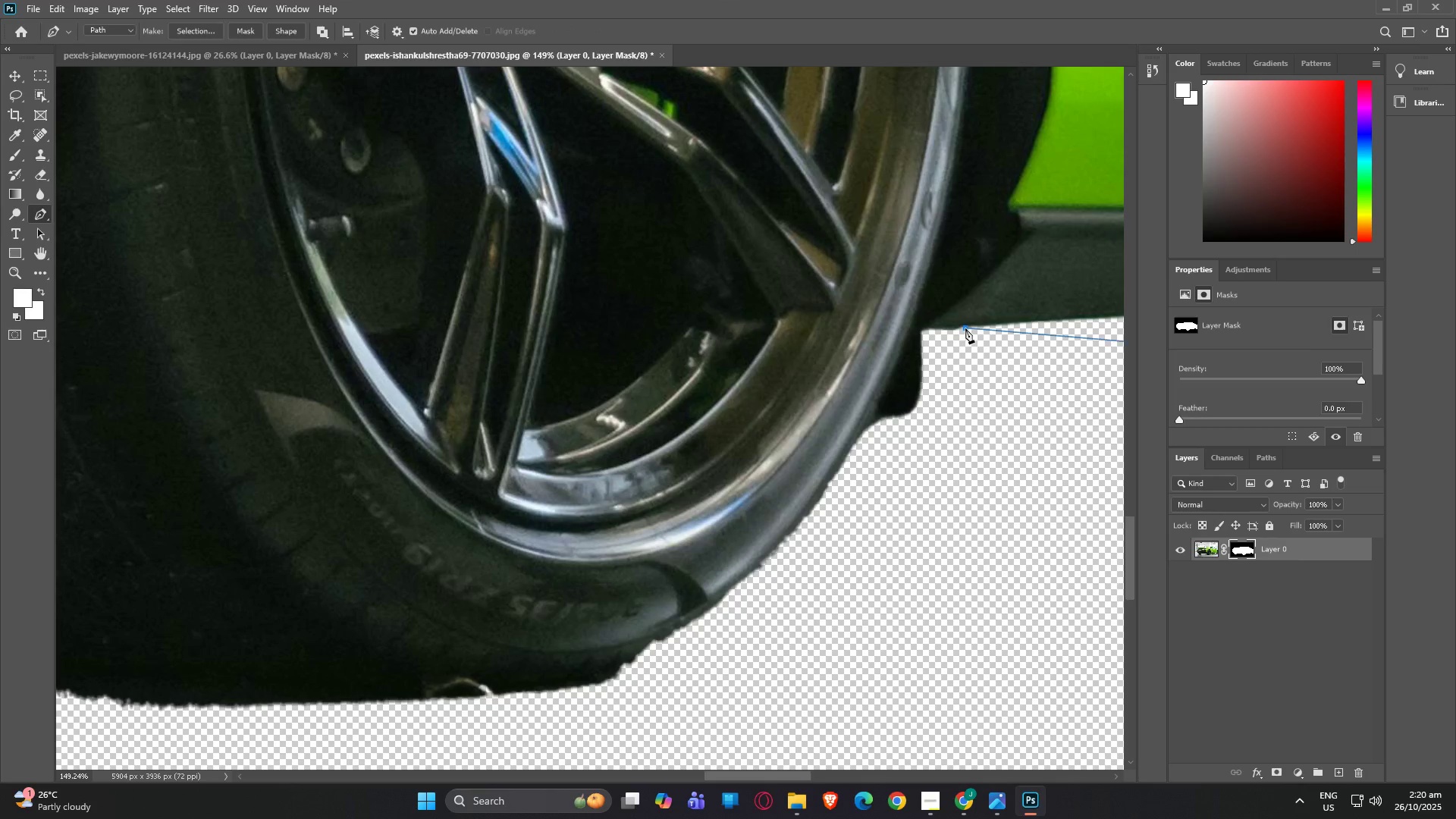 
left_click([965, 328])
 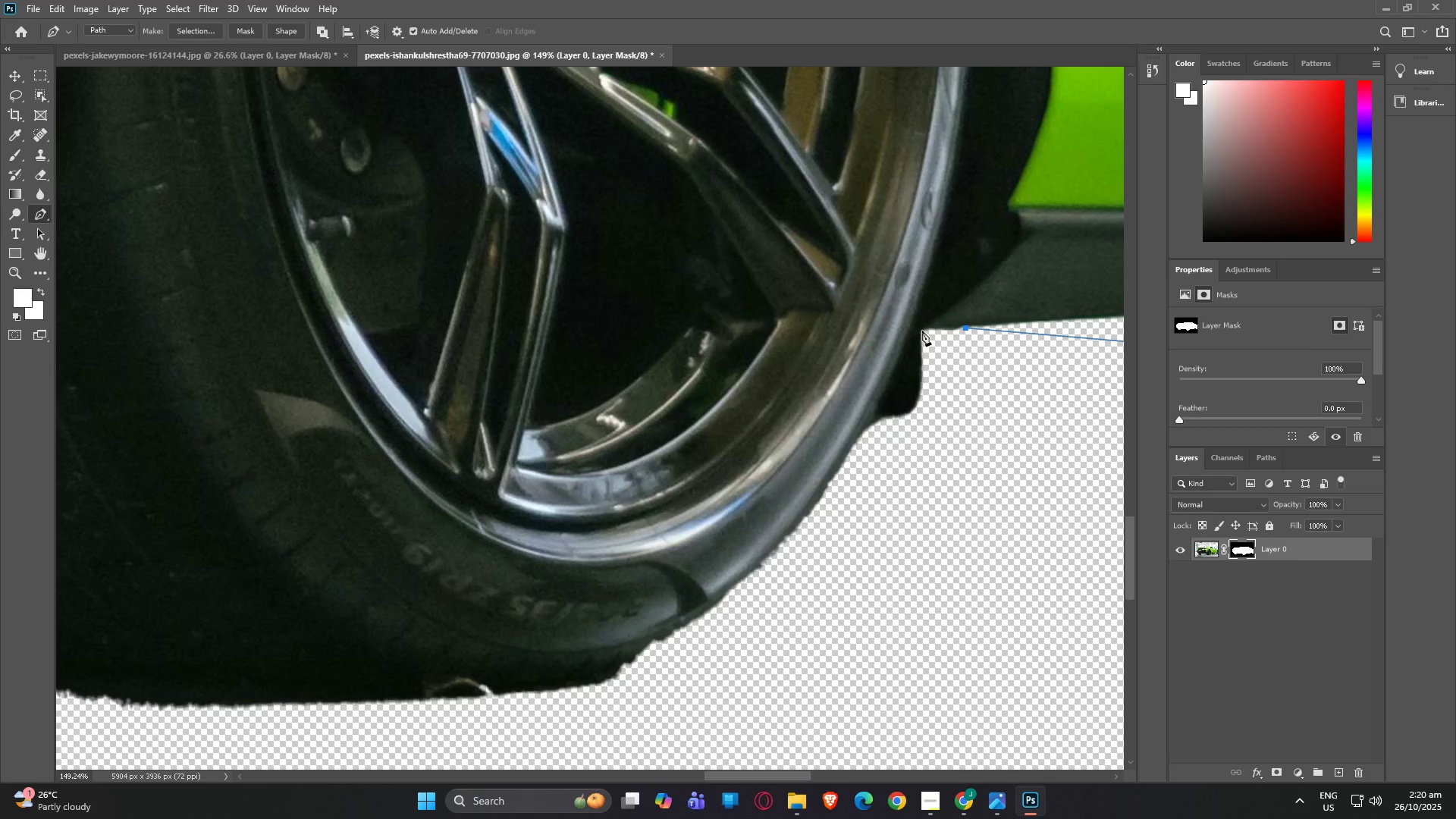 
left_click([922, 331])
 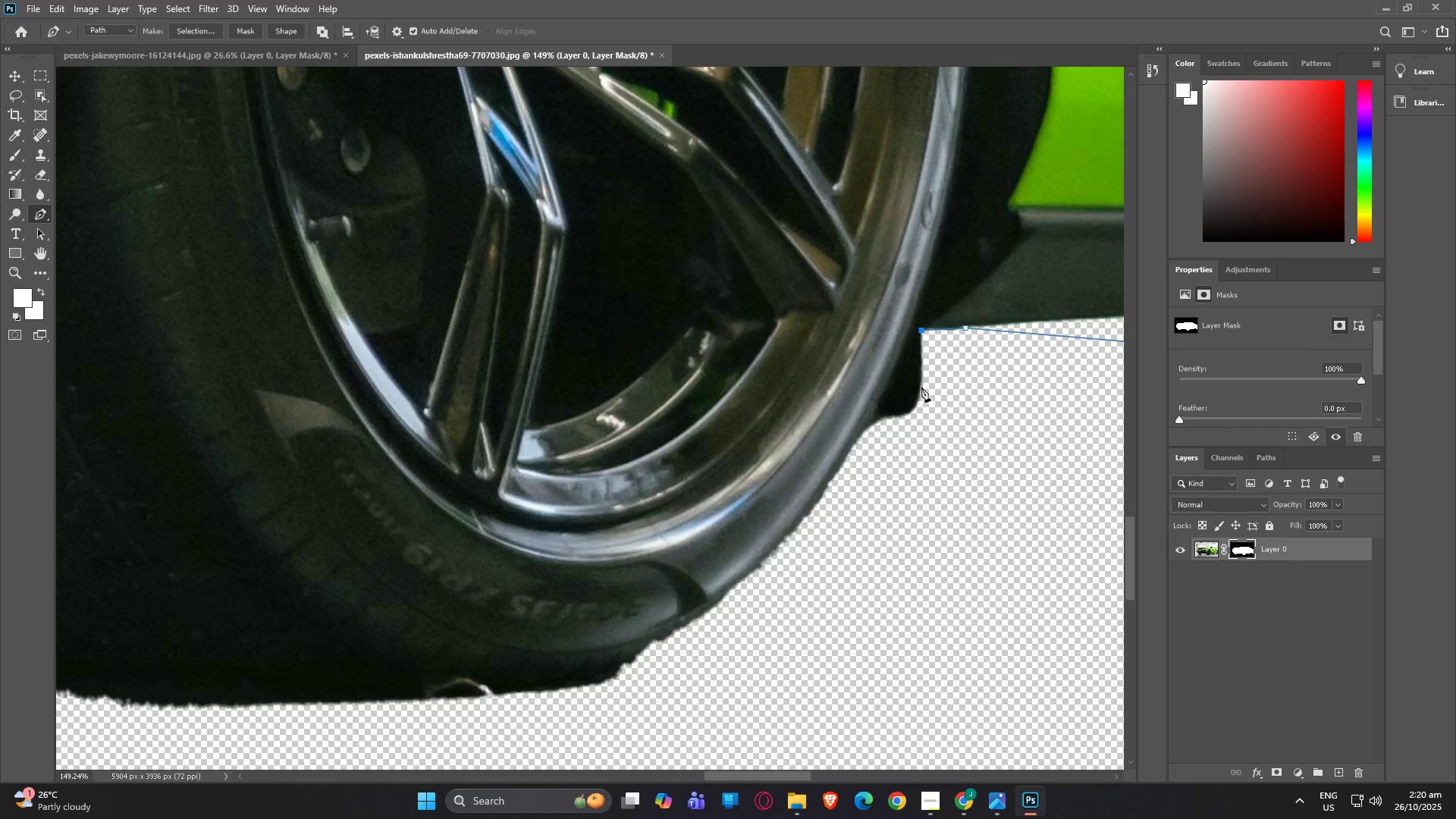 
left_click([921, 387])
 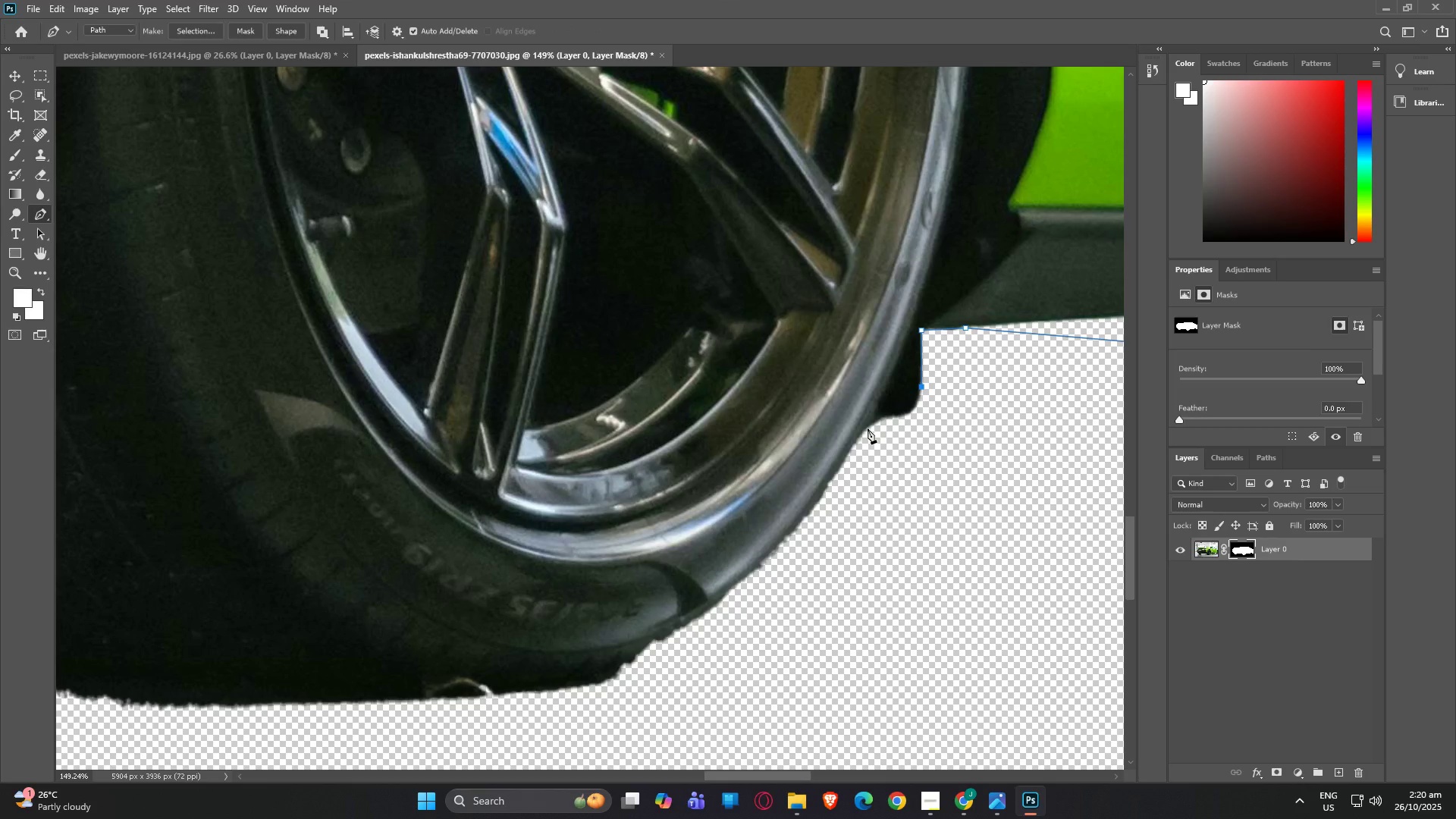 
key(B)
 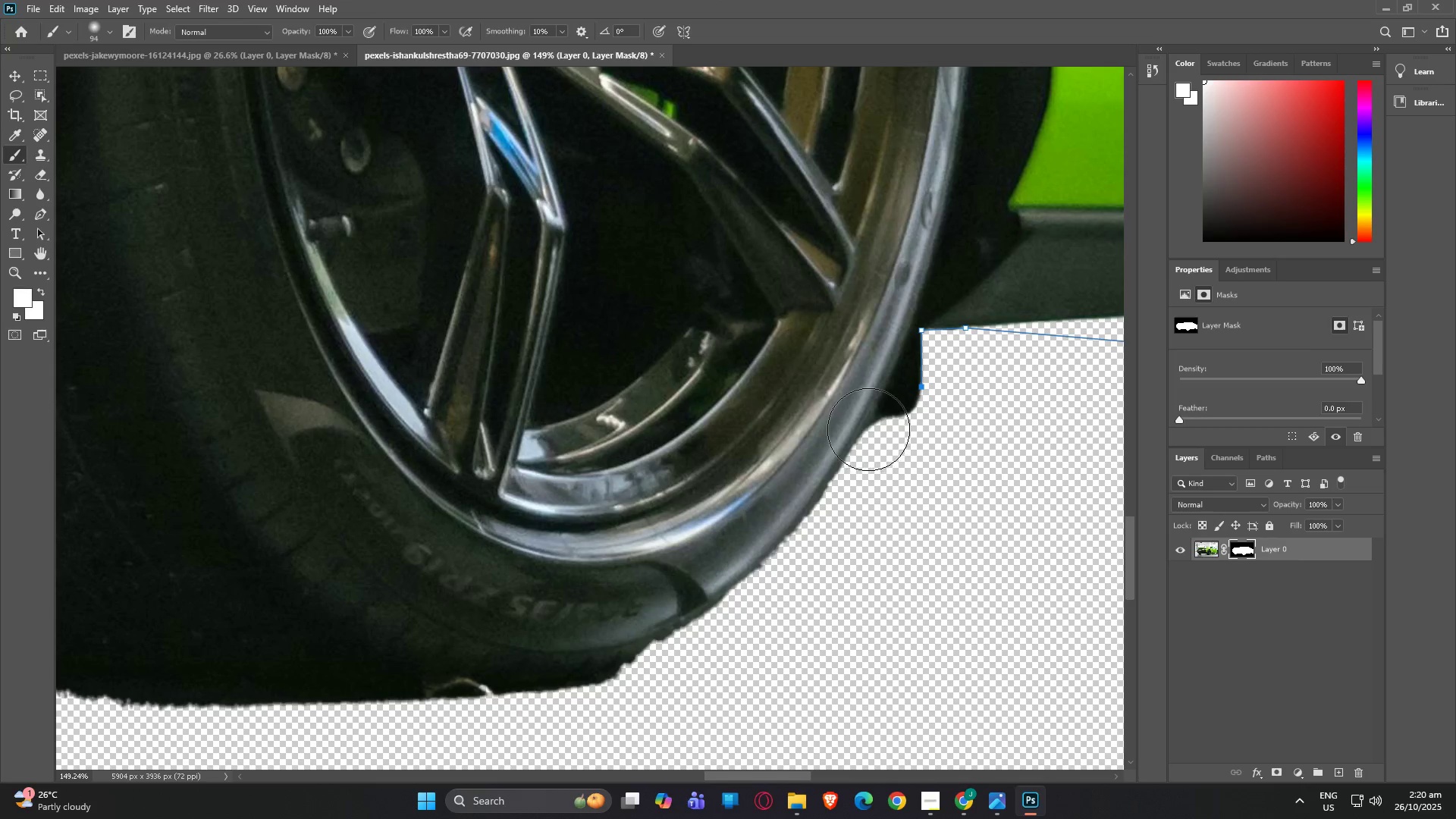 
left_click_drag(start_coordinate=[870, 427], to_coordinate=[573, 756])
 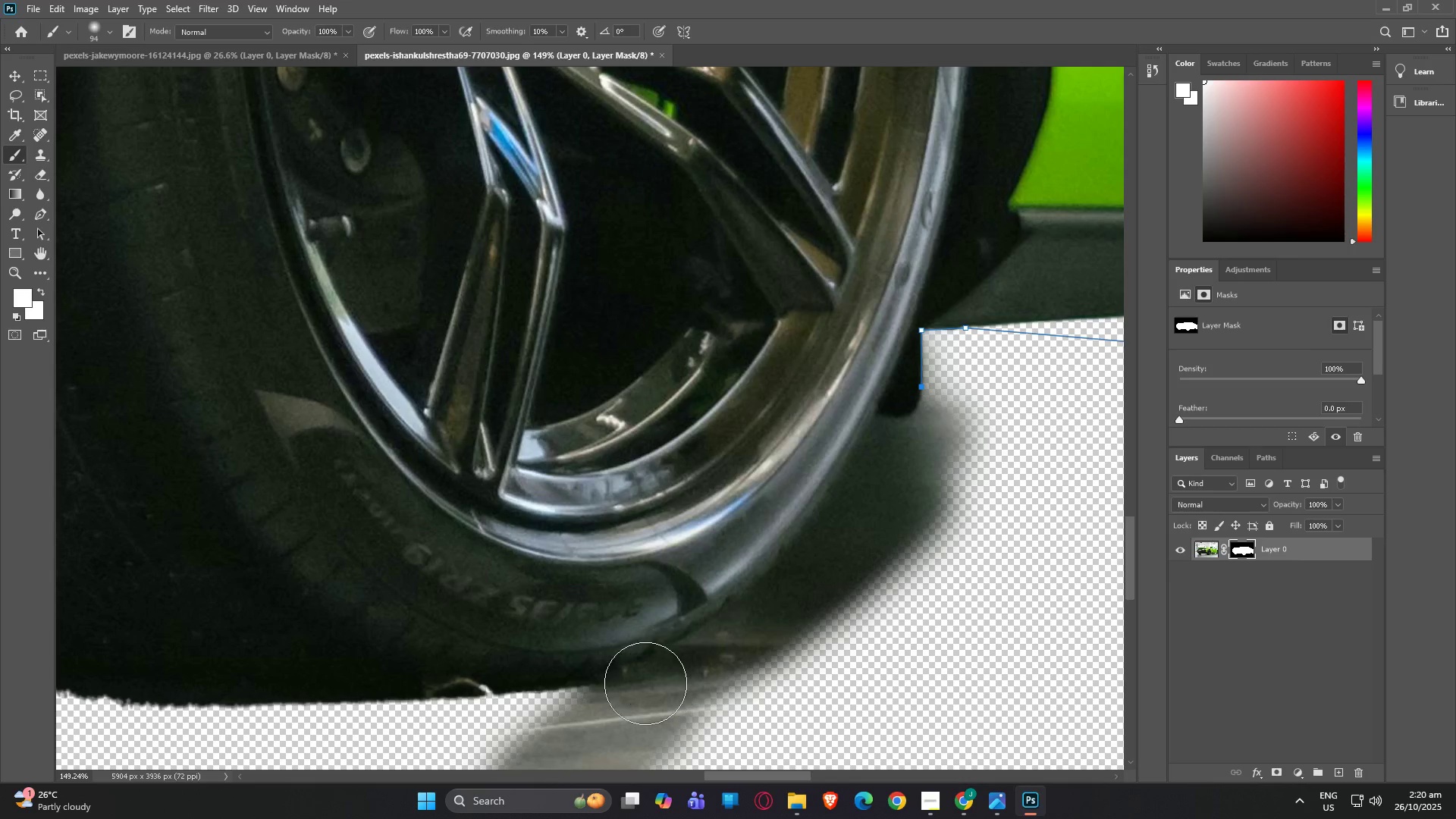 
left_click_drag(start_coordinate=[539, 739], to_coordinate=[60, 701])
 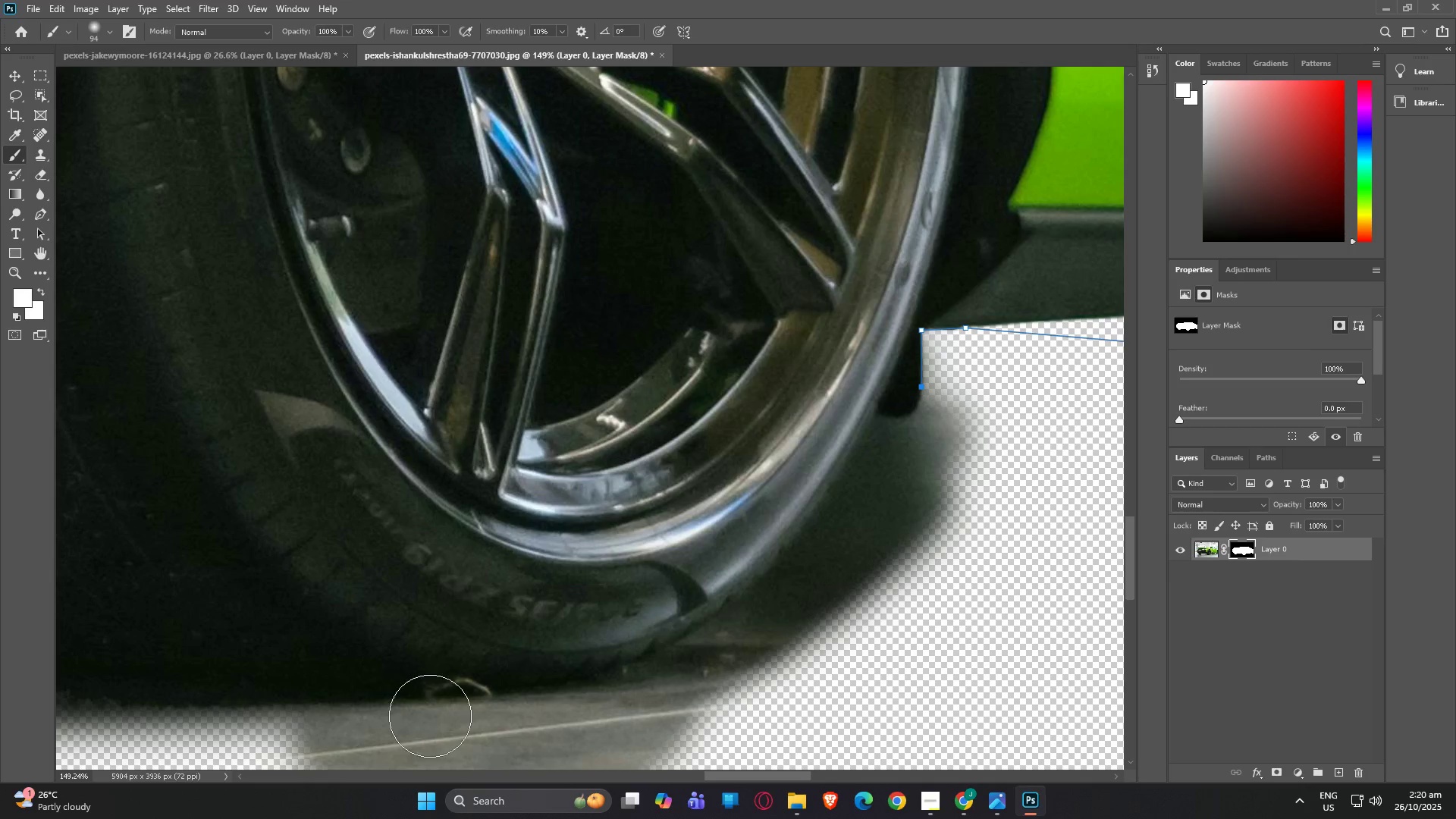 
hold_key(key=AltLeft, duration=1.24)
scroll: coordinate [684, 609], scroll_direction: none, amount: 0.0
 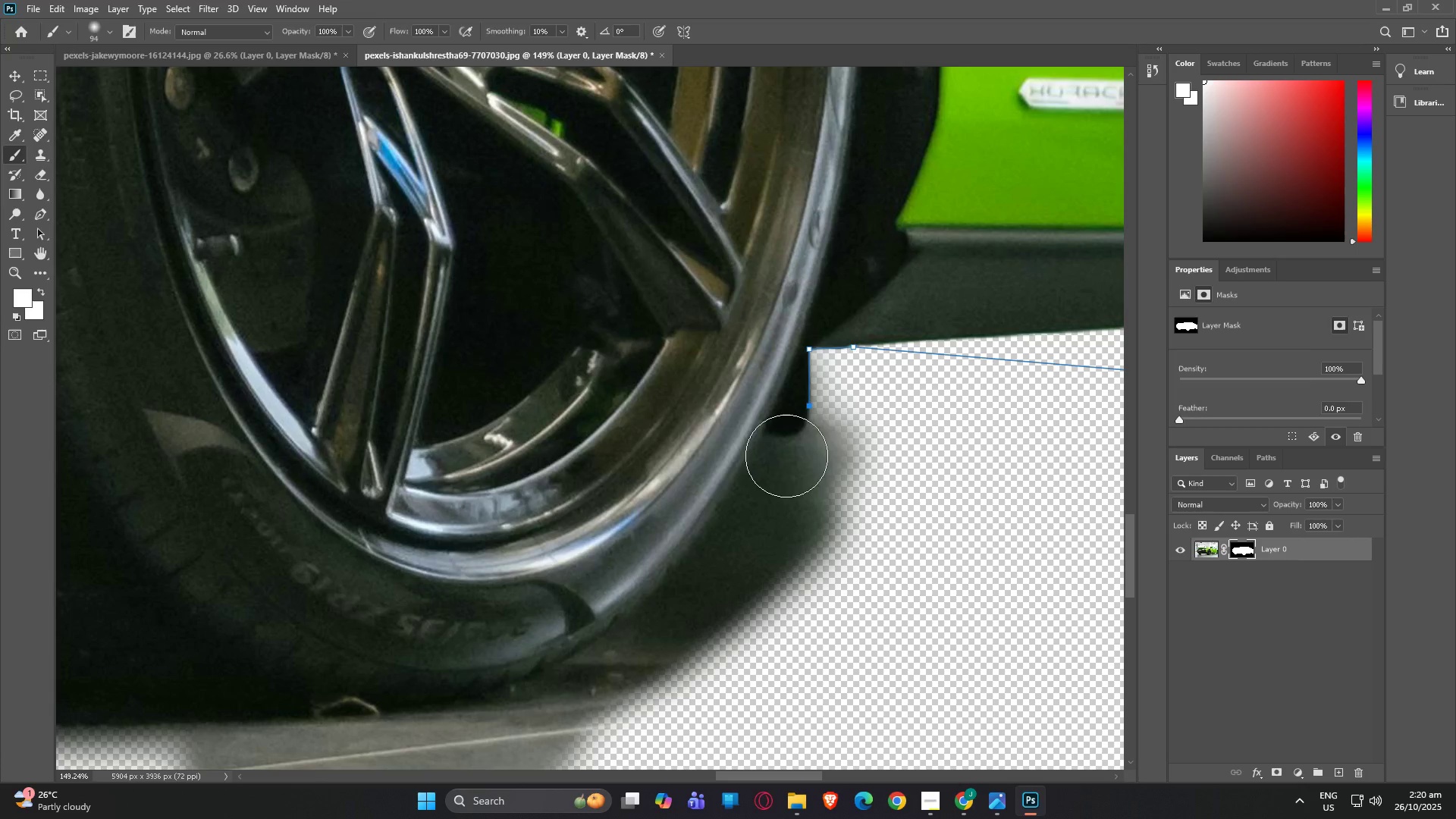 
key(P)
 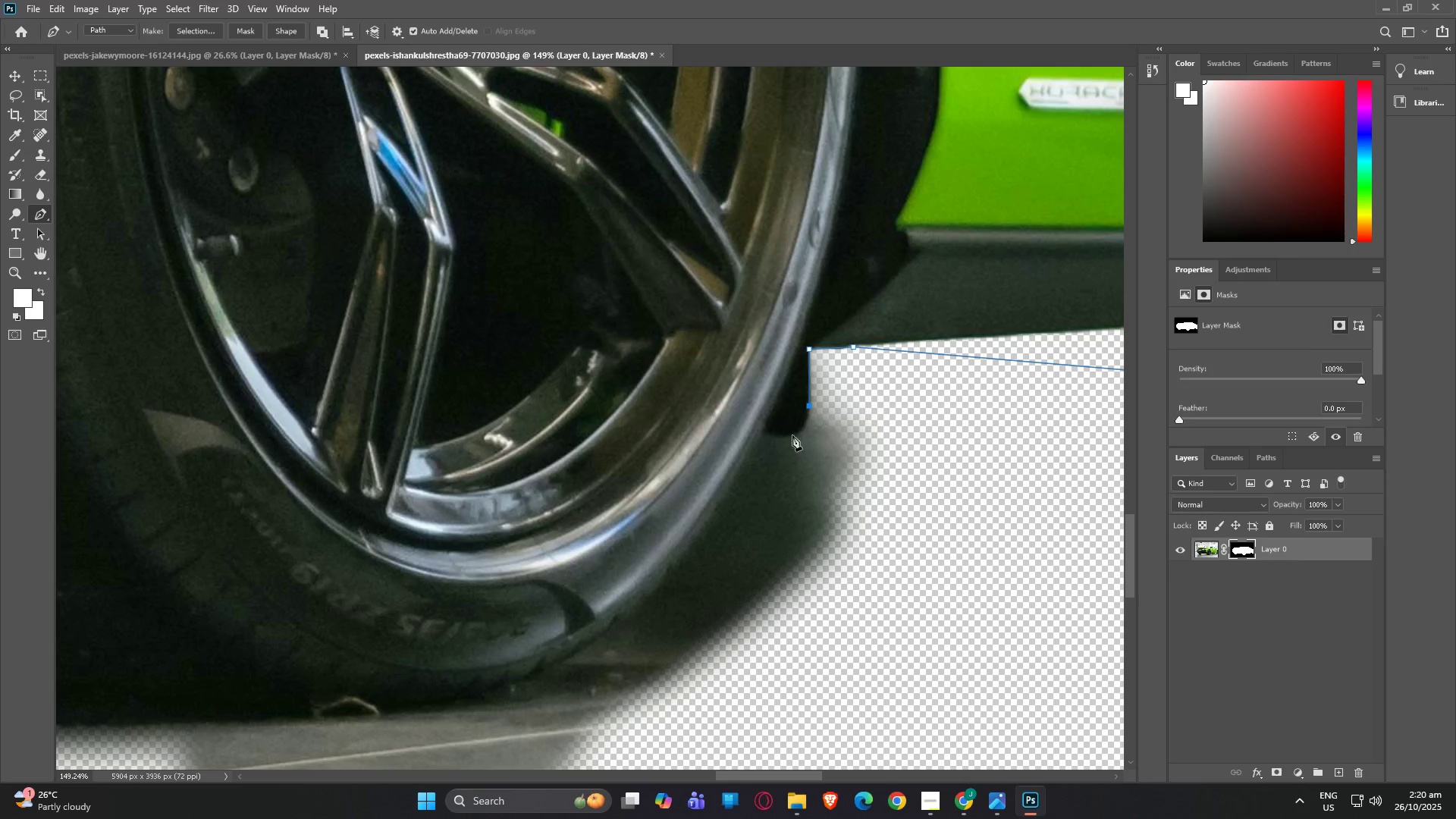 
double_click([778, 435])
 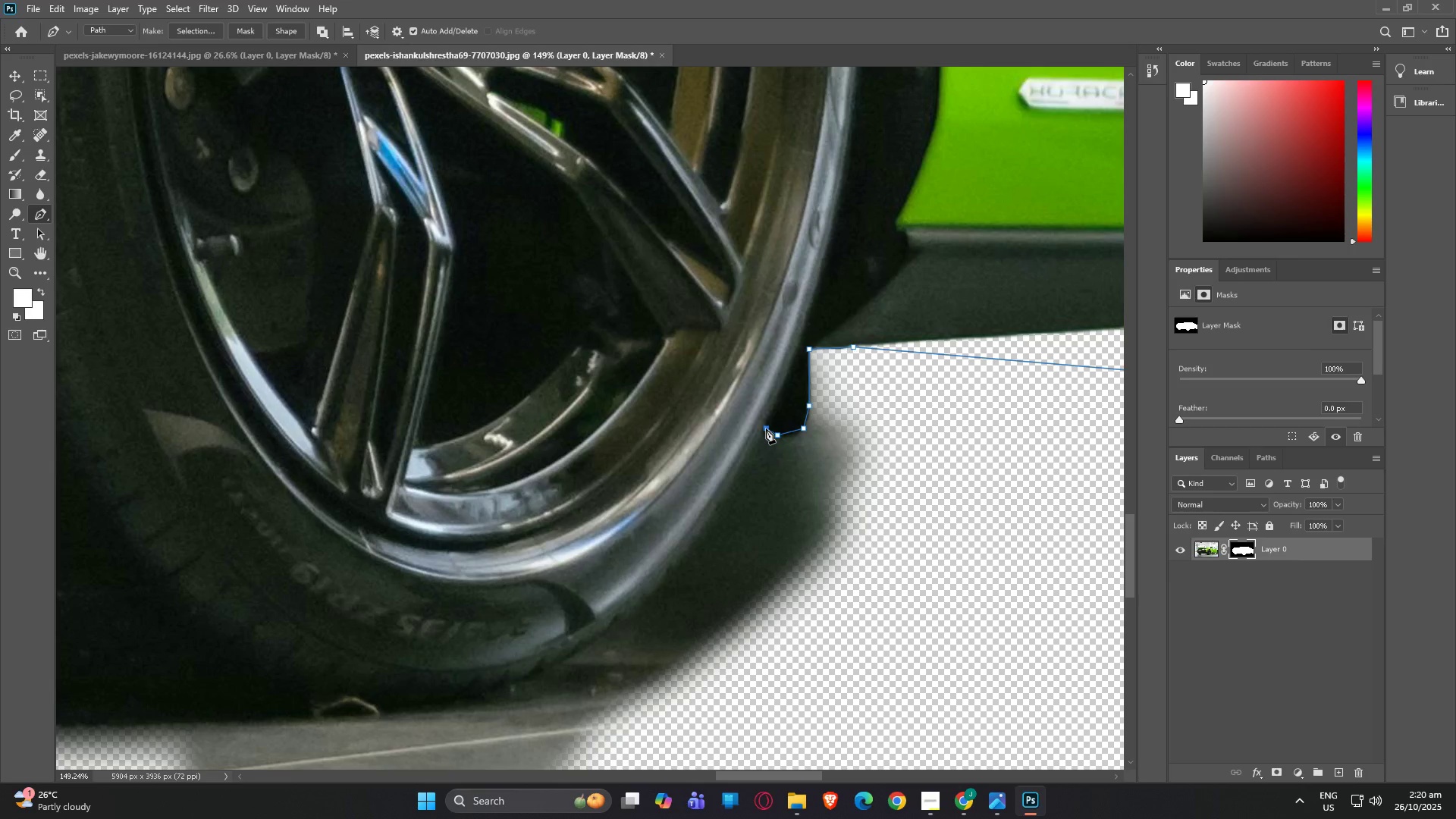 
left_click([766, 428])
 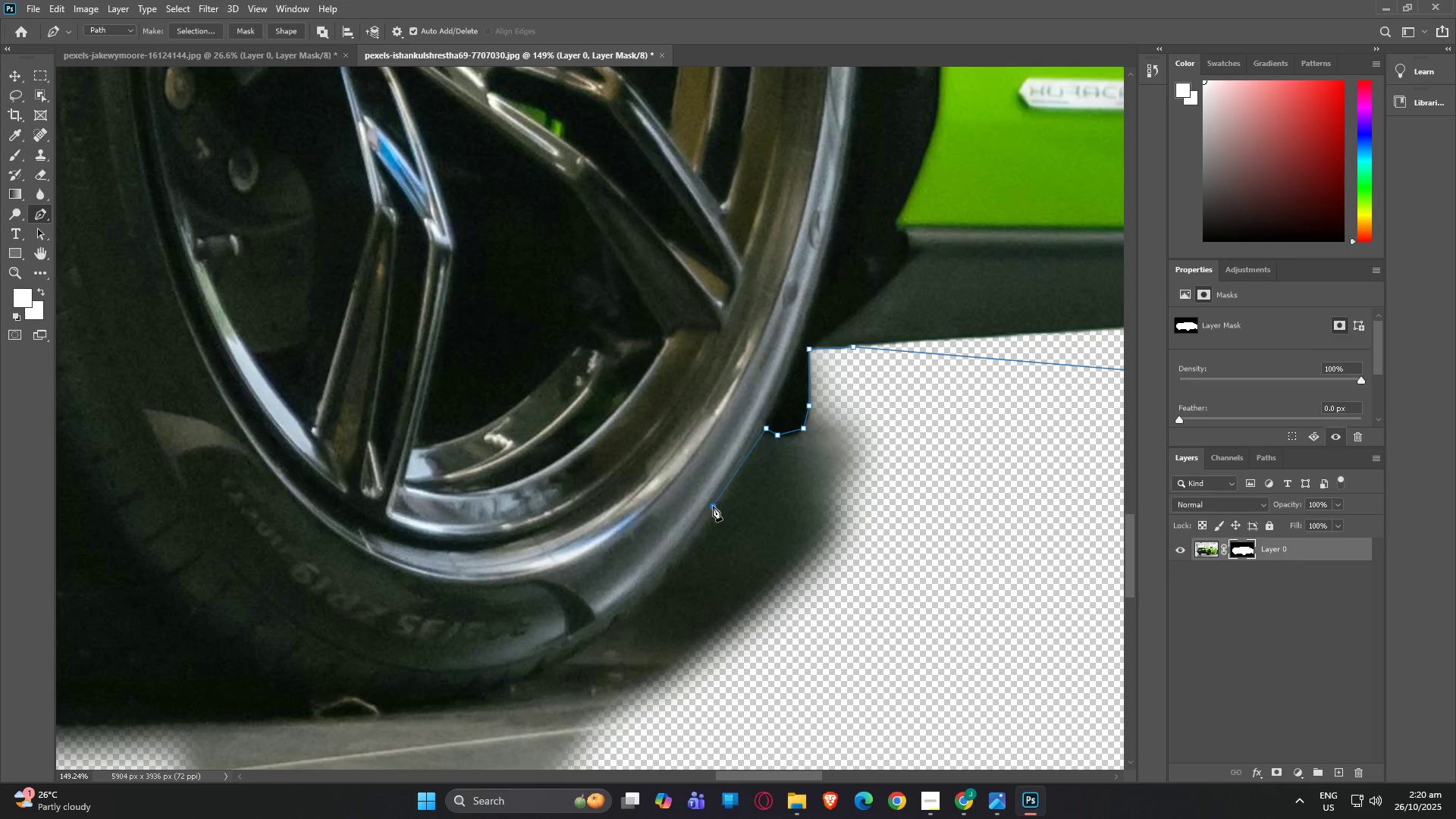 
left_click([713, 506])
 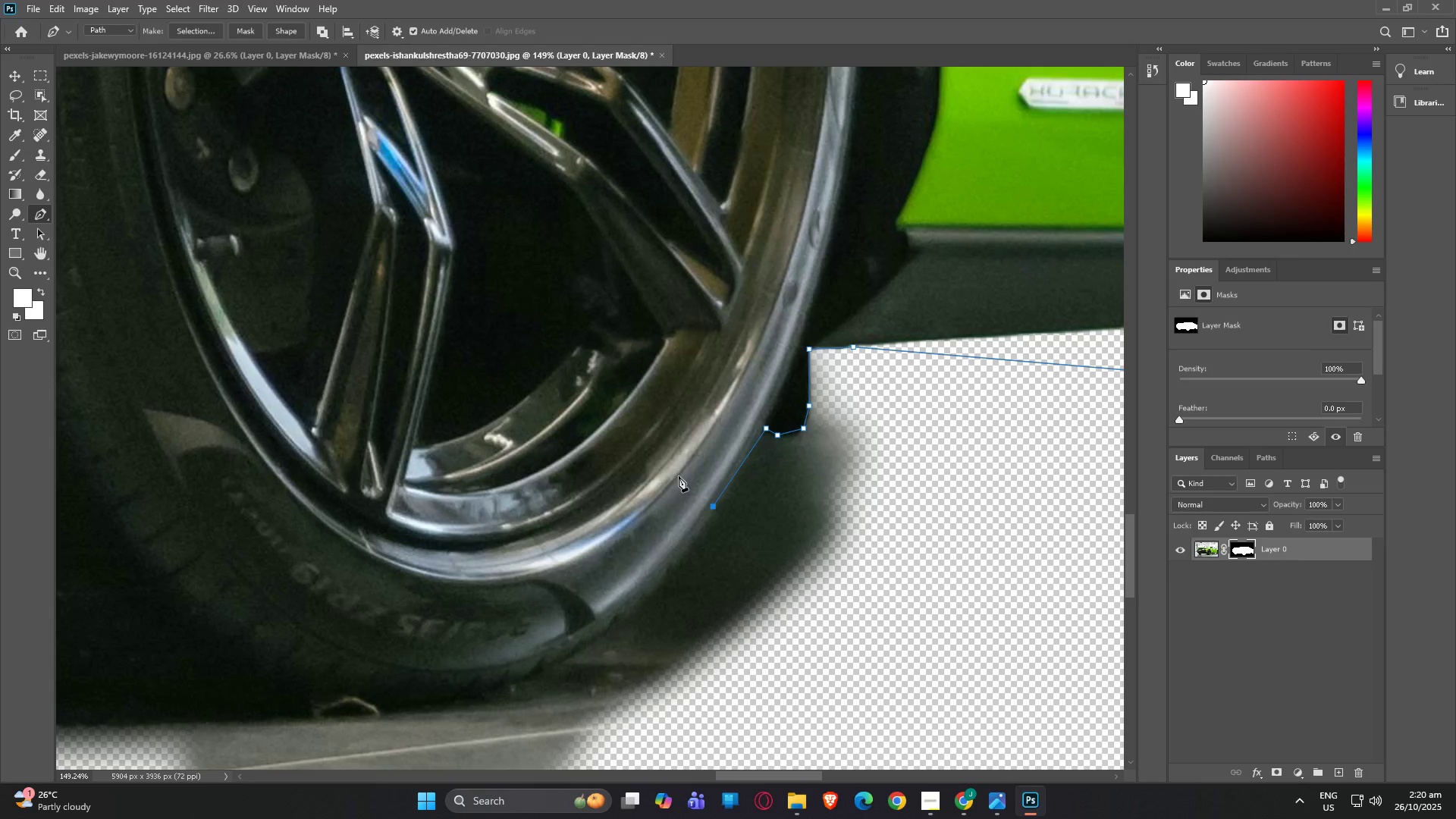 
left_click([658, 588])
 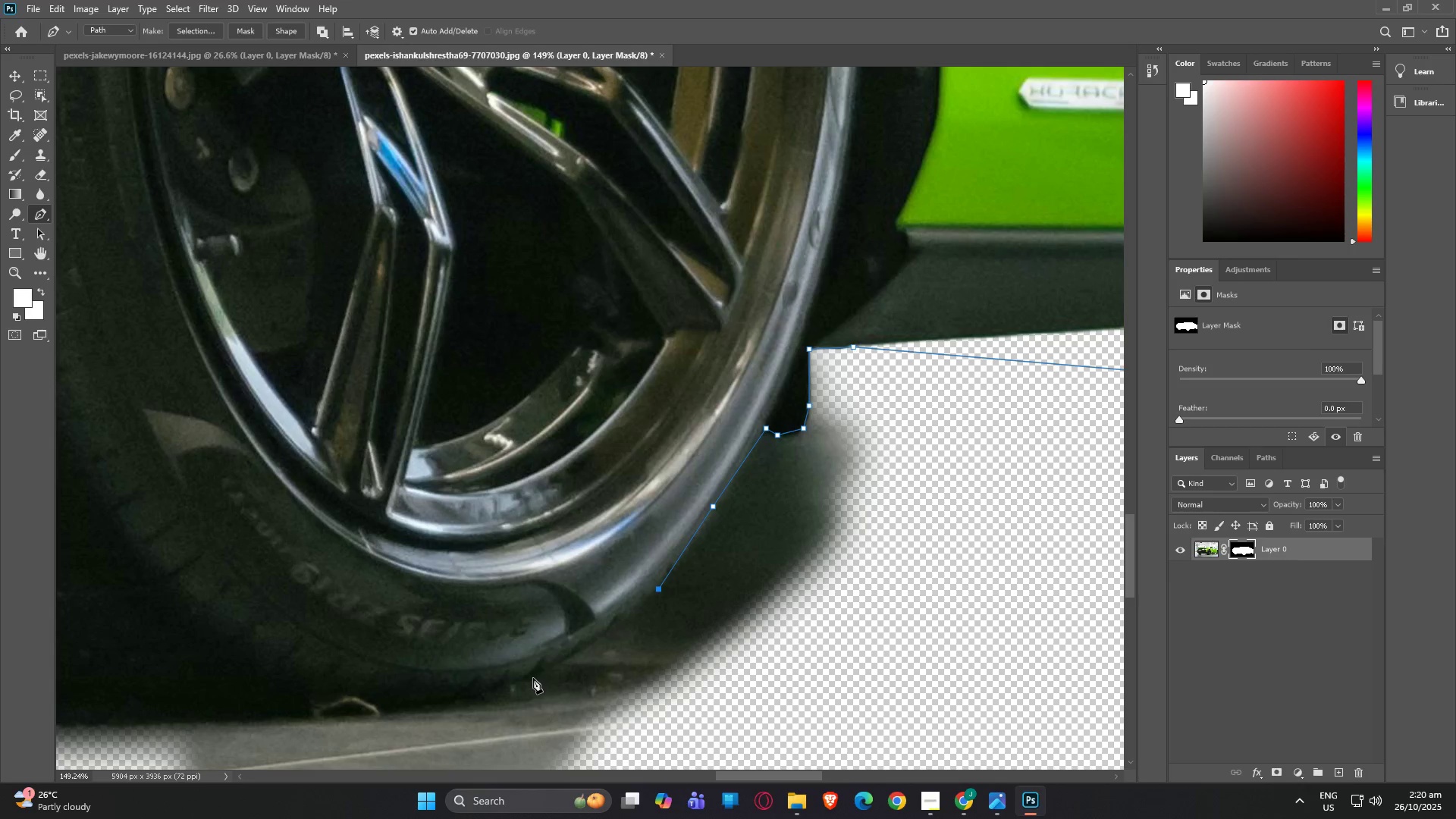 
left_click([532, 679])
 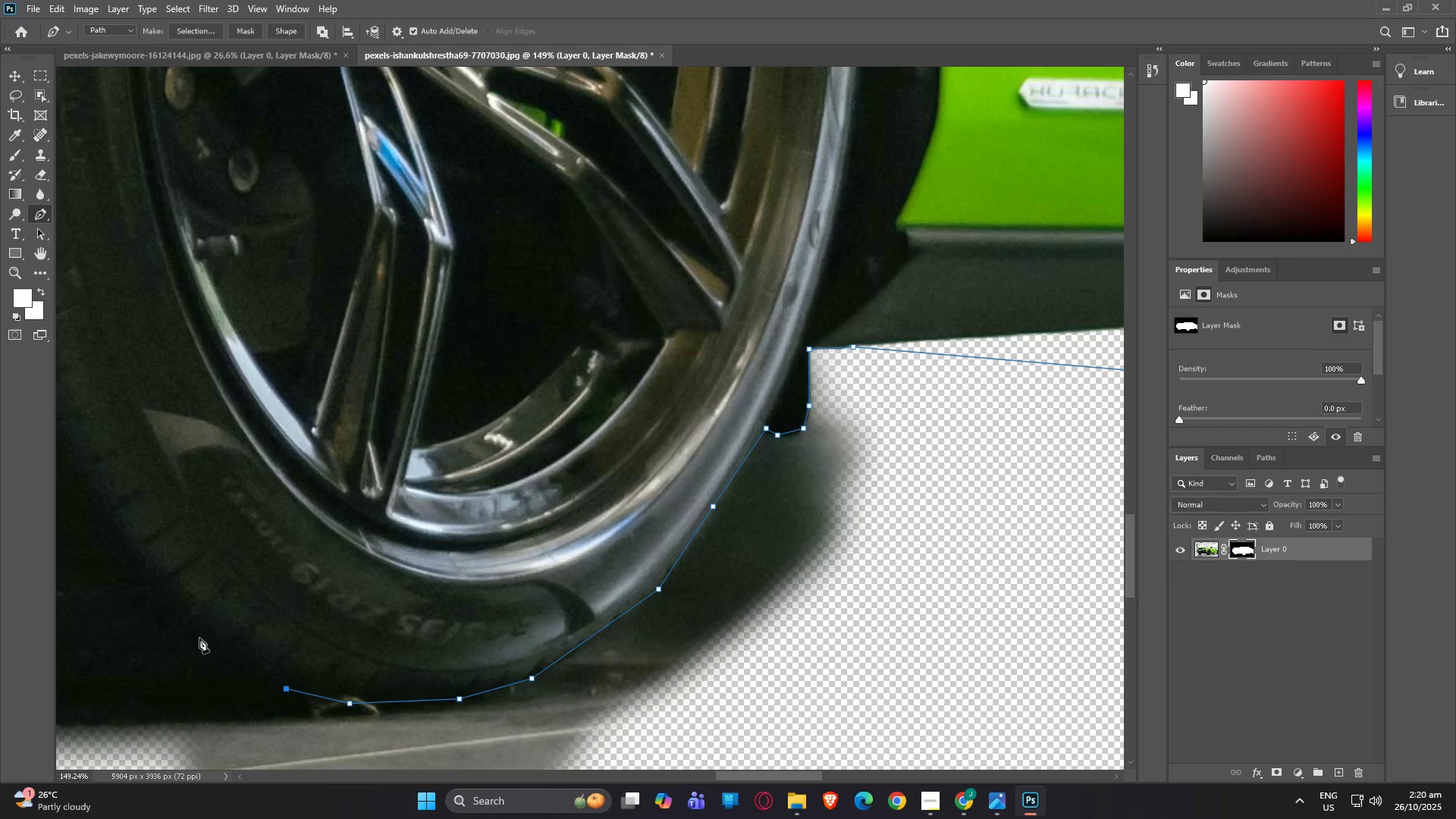 
left_click([184, 636])
 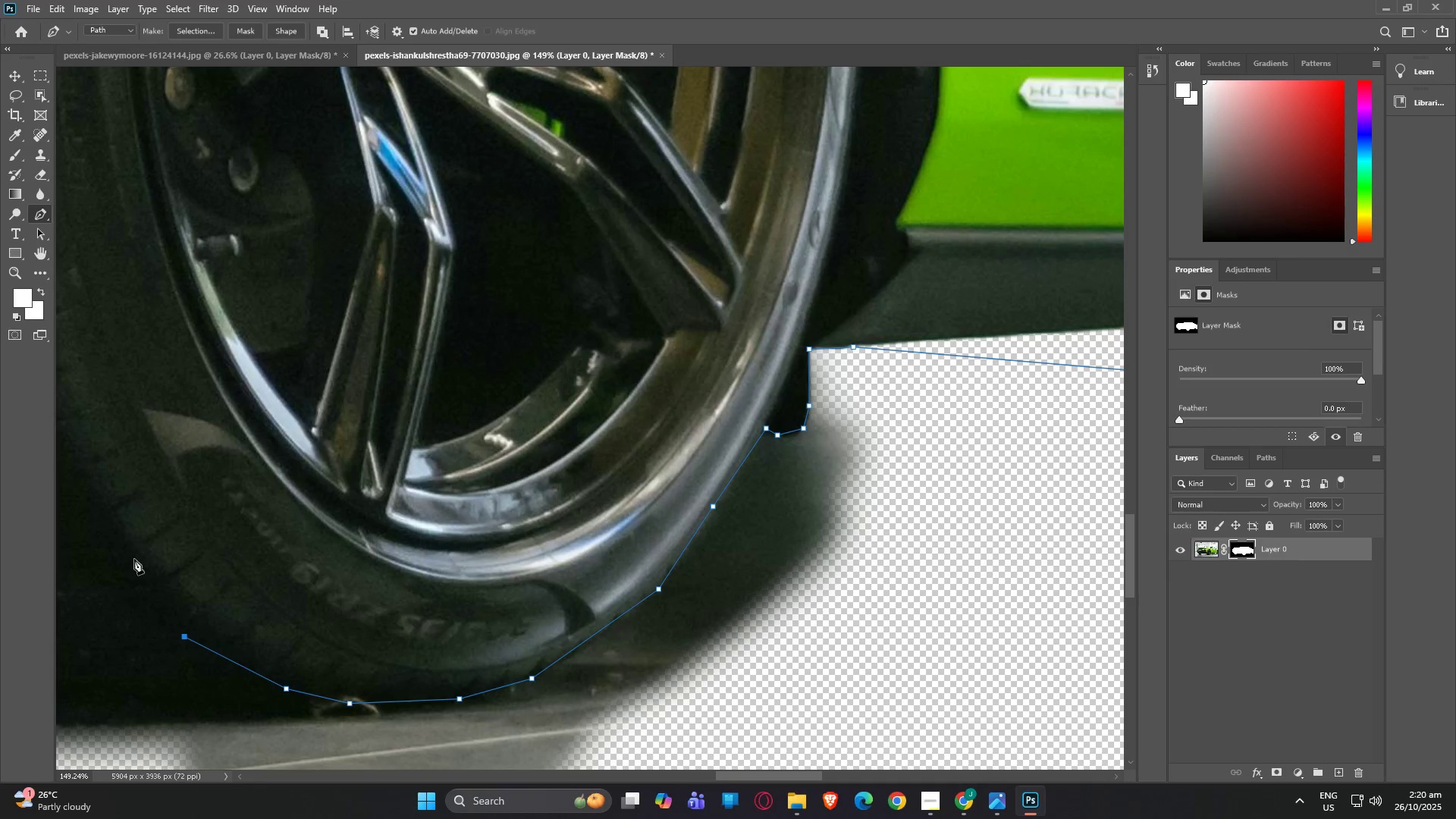 
left_click([134, 559])
 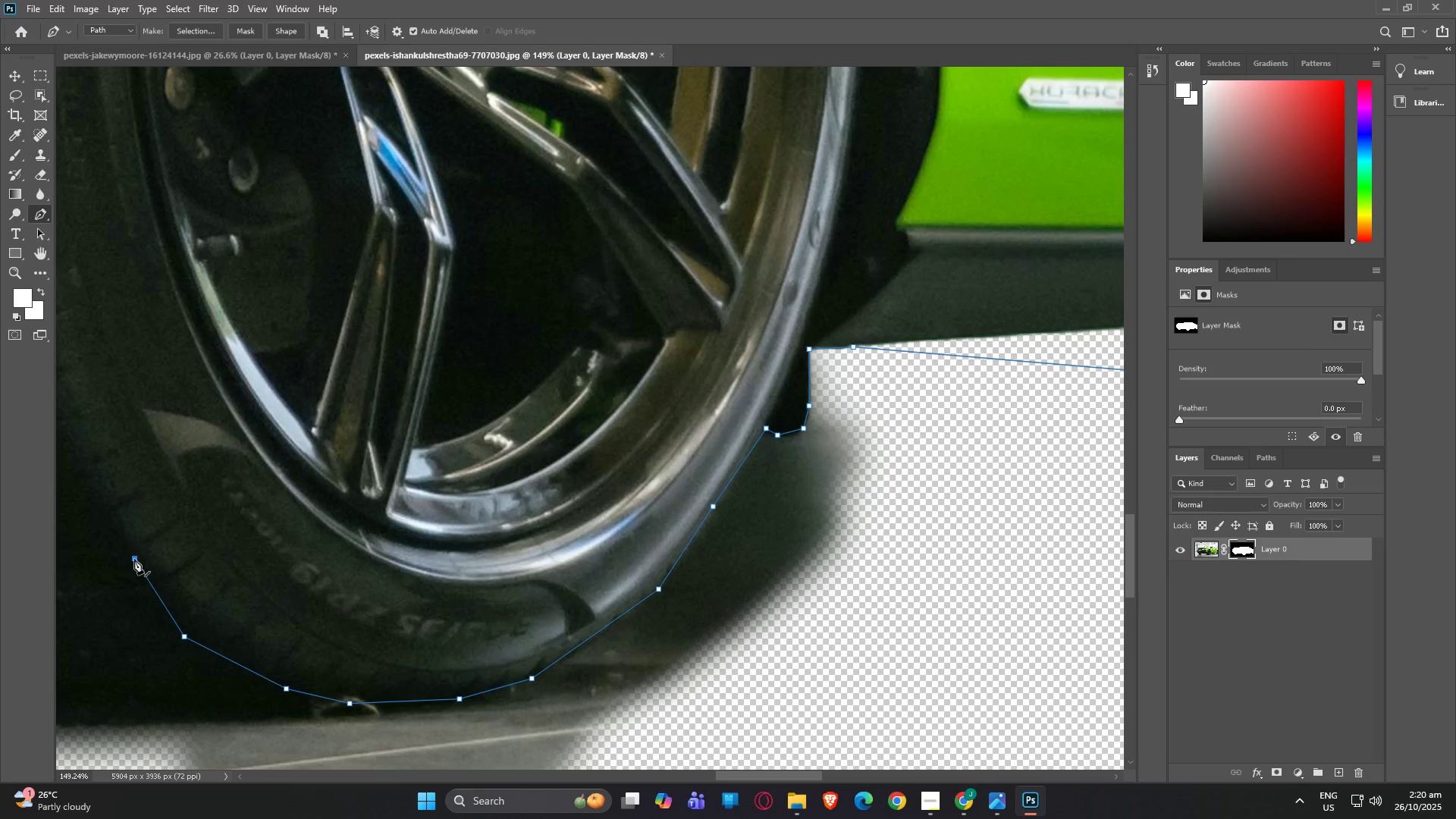 
key(Control+Z)
 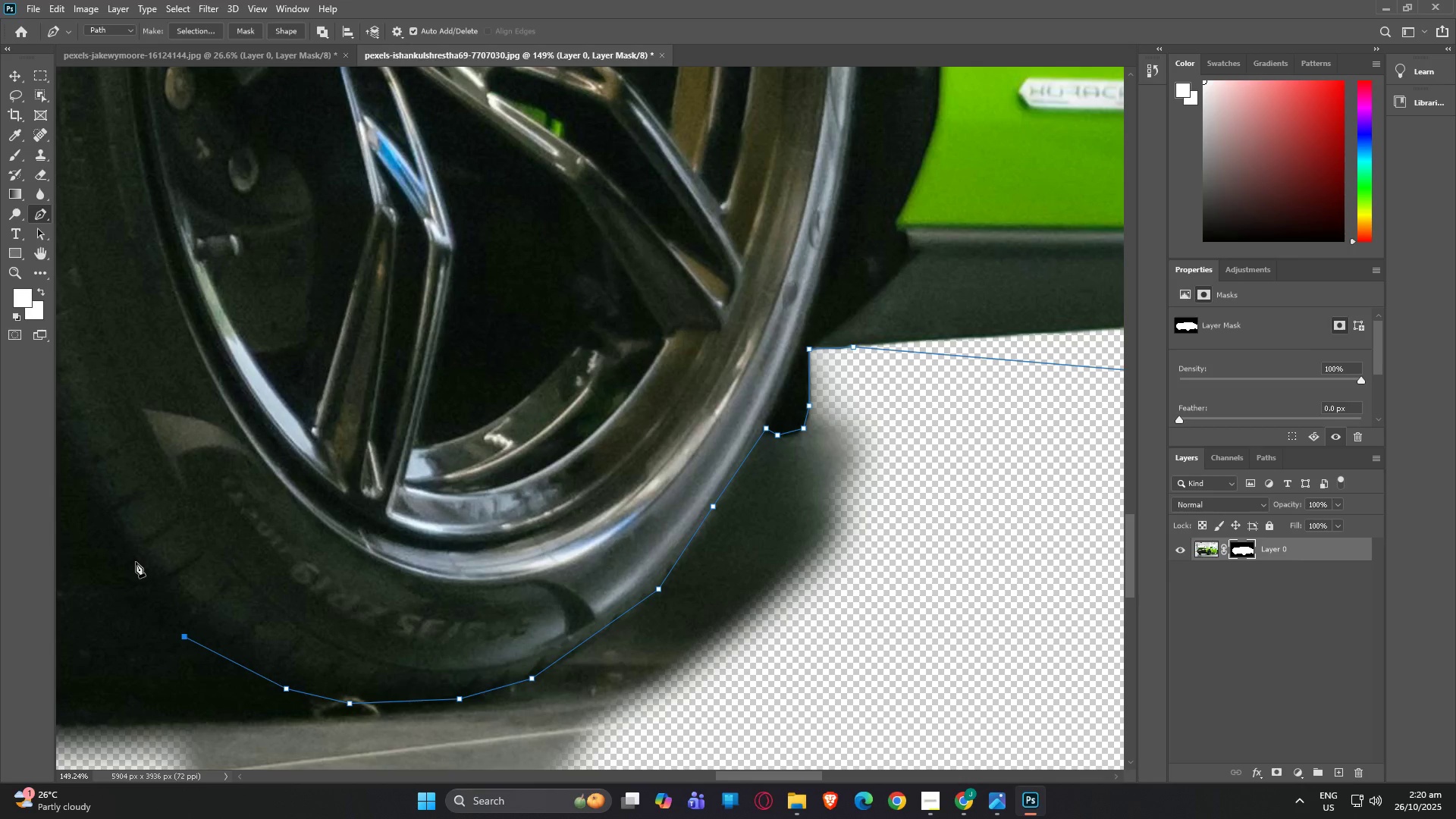 
key(H)
 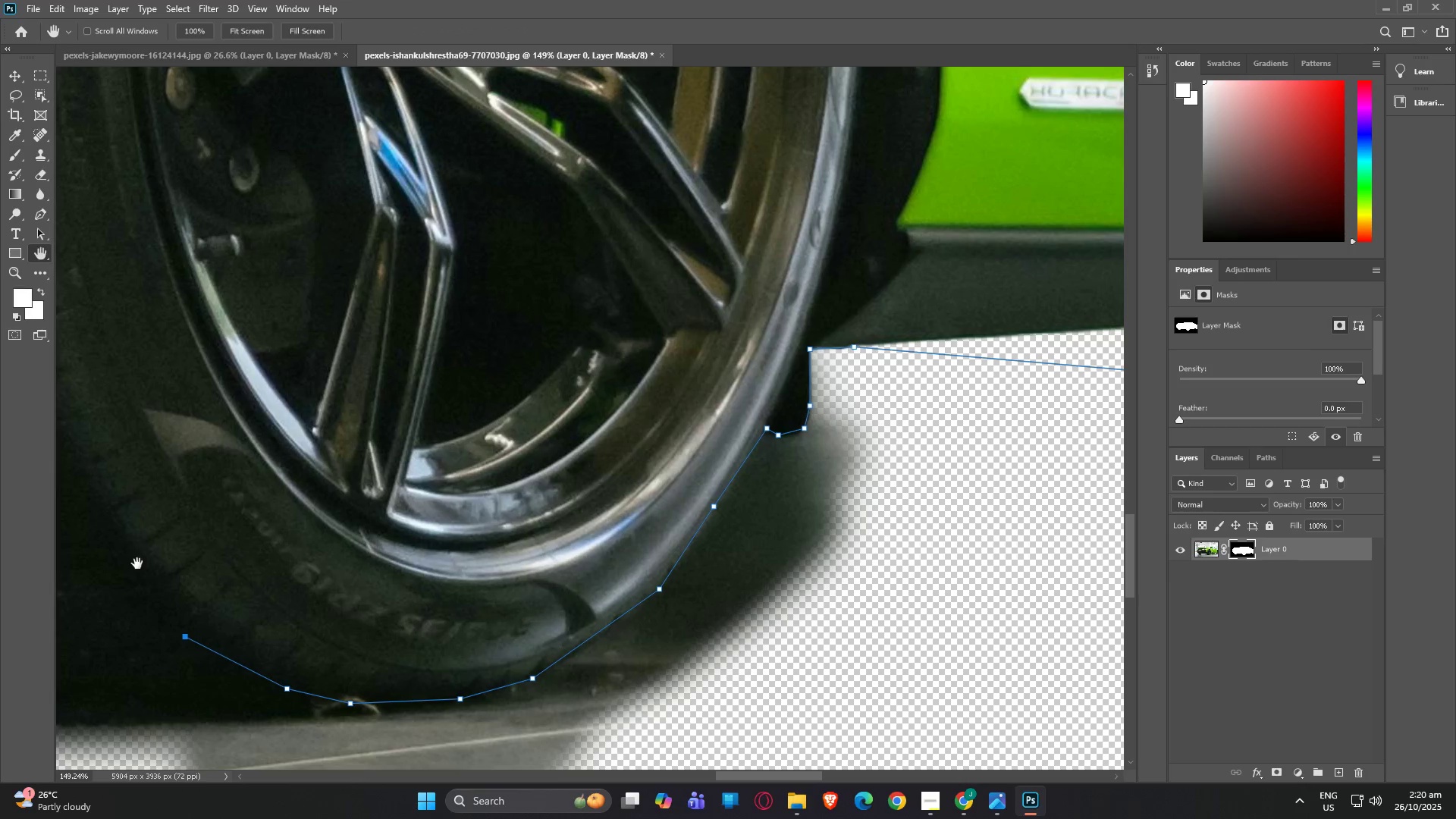 
left_click_drag(start_coordinate=[136, 563], to_coordinate=[585, 473])
 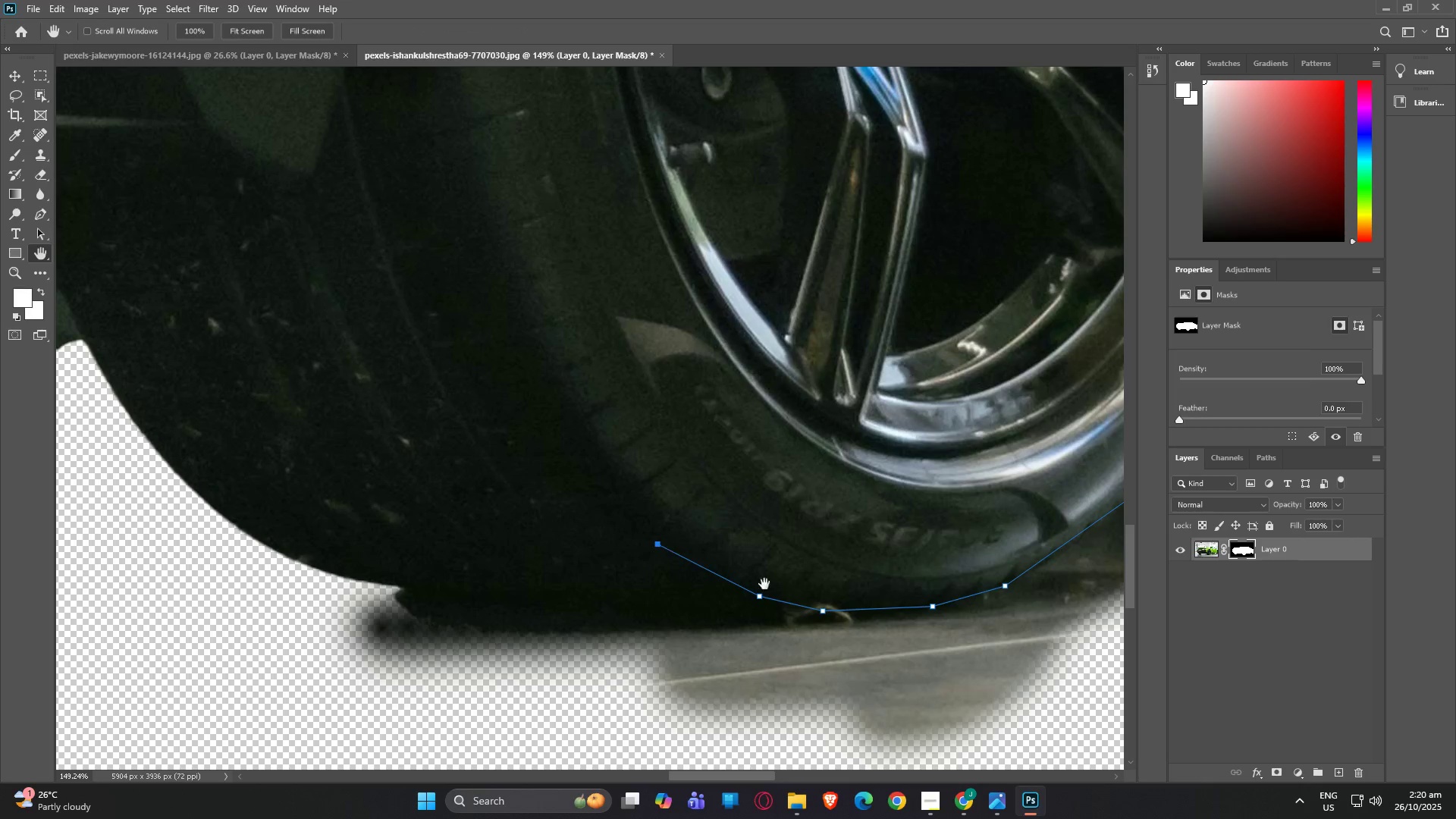 
key(Control+Z)
 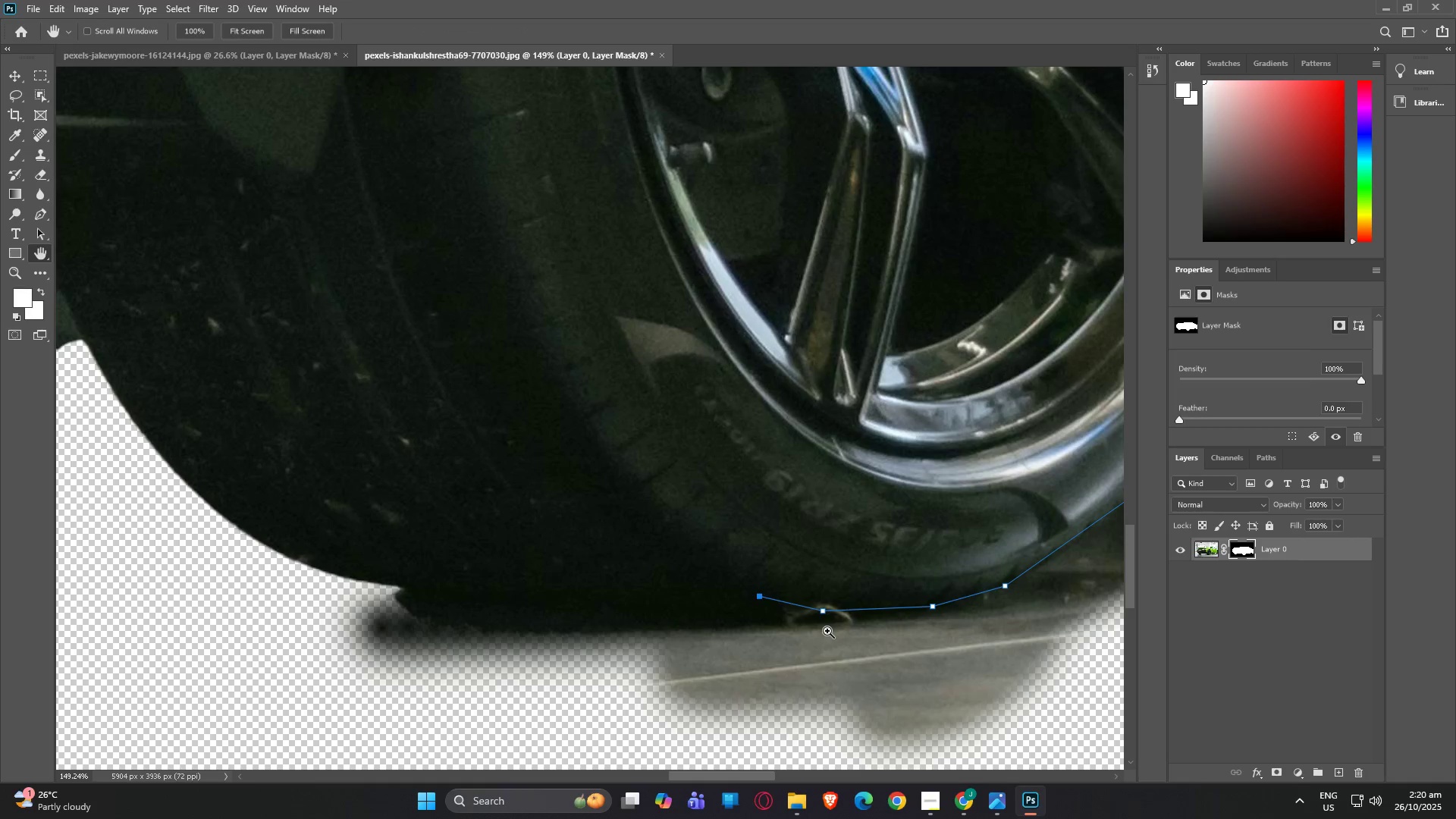 
key(Control+Z)
 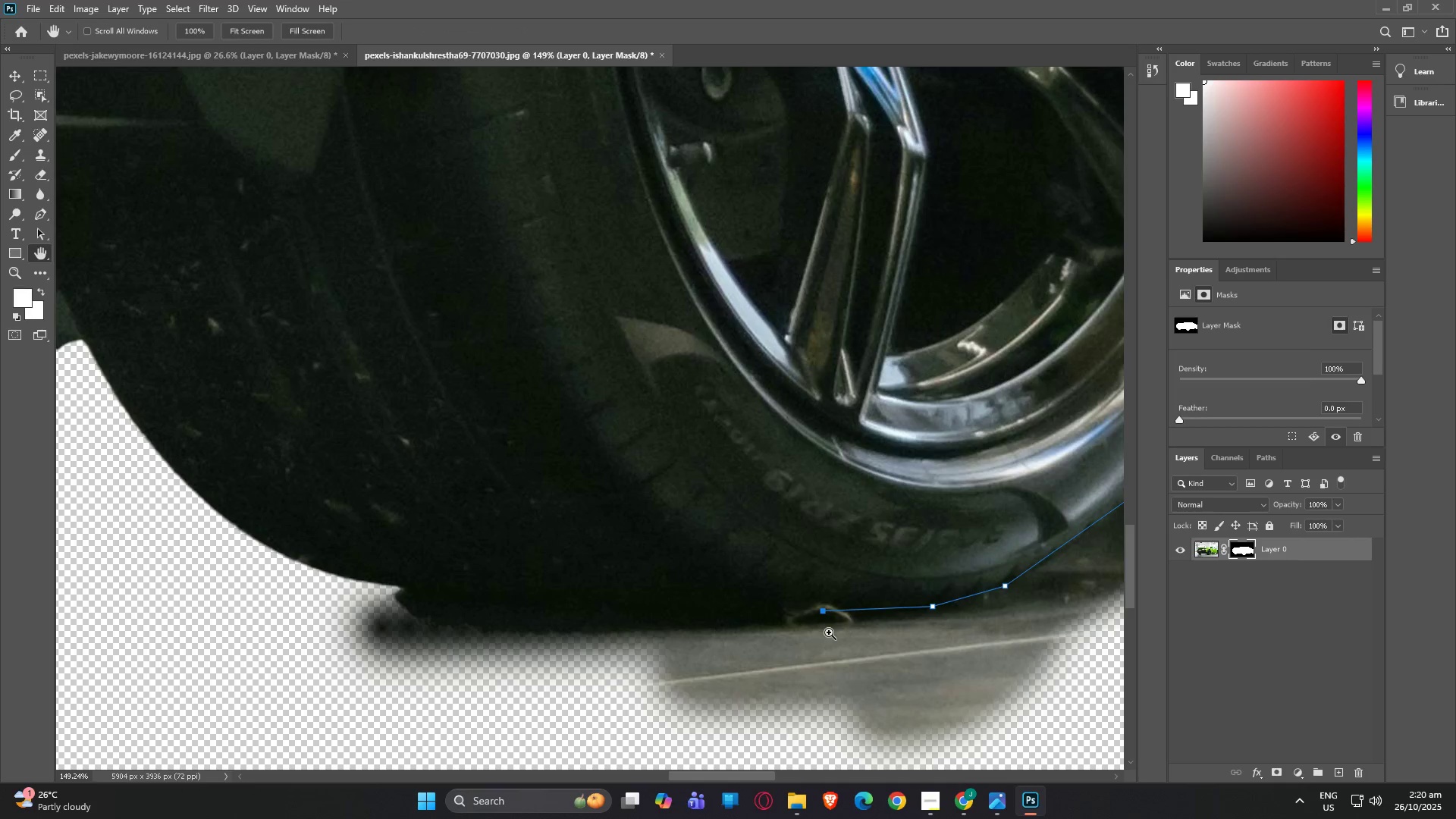 
key(Control+Z)
 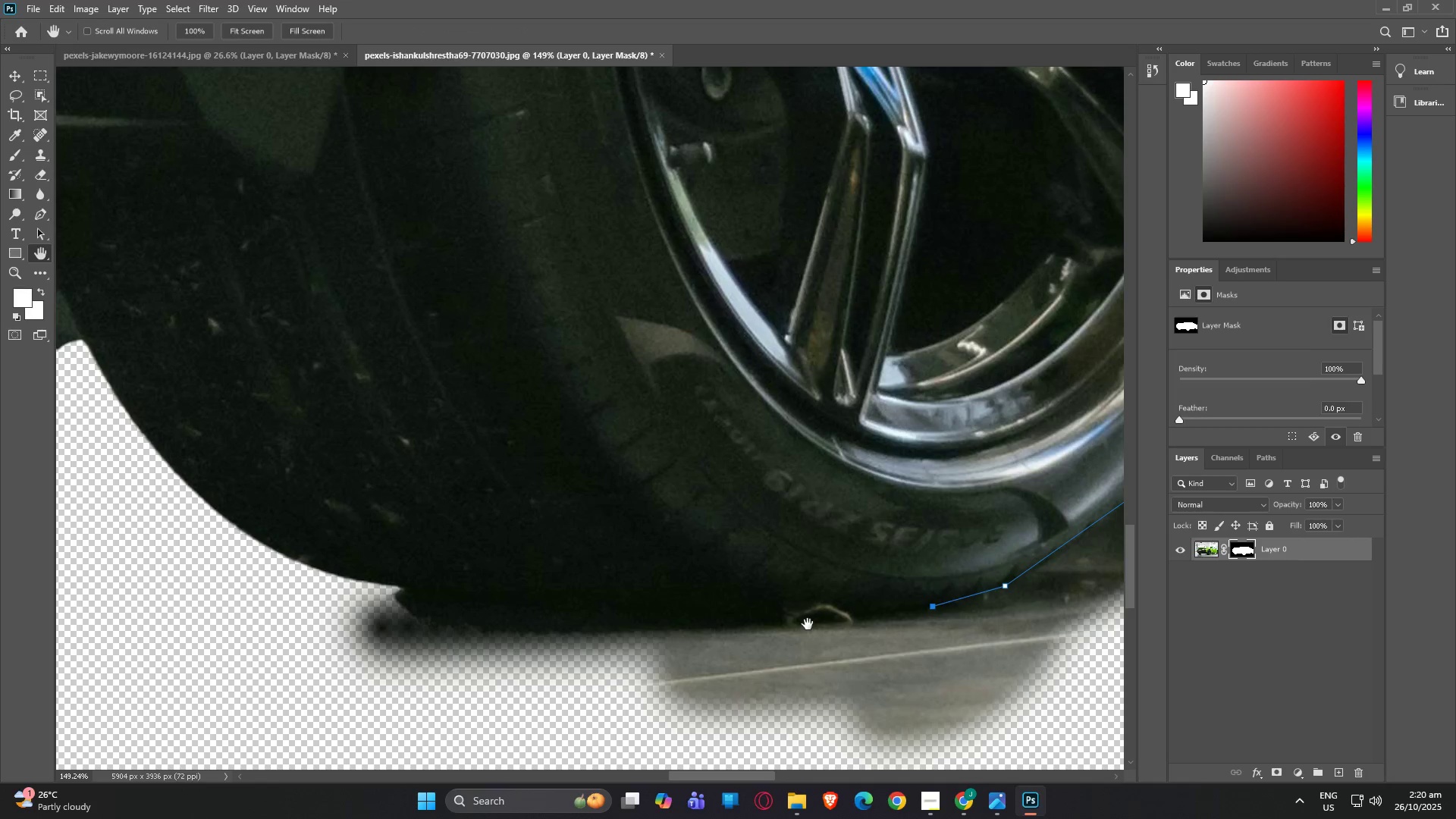 
type(hp)
 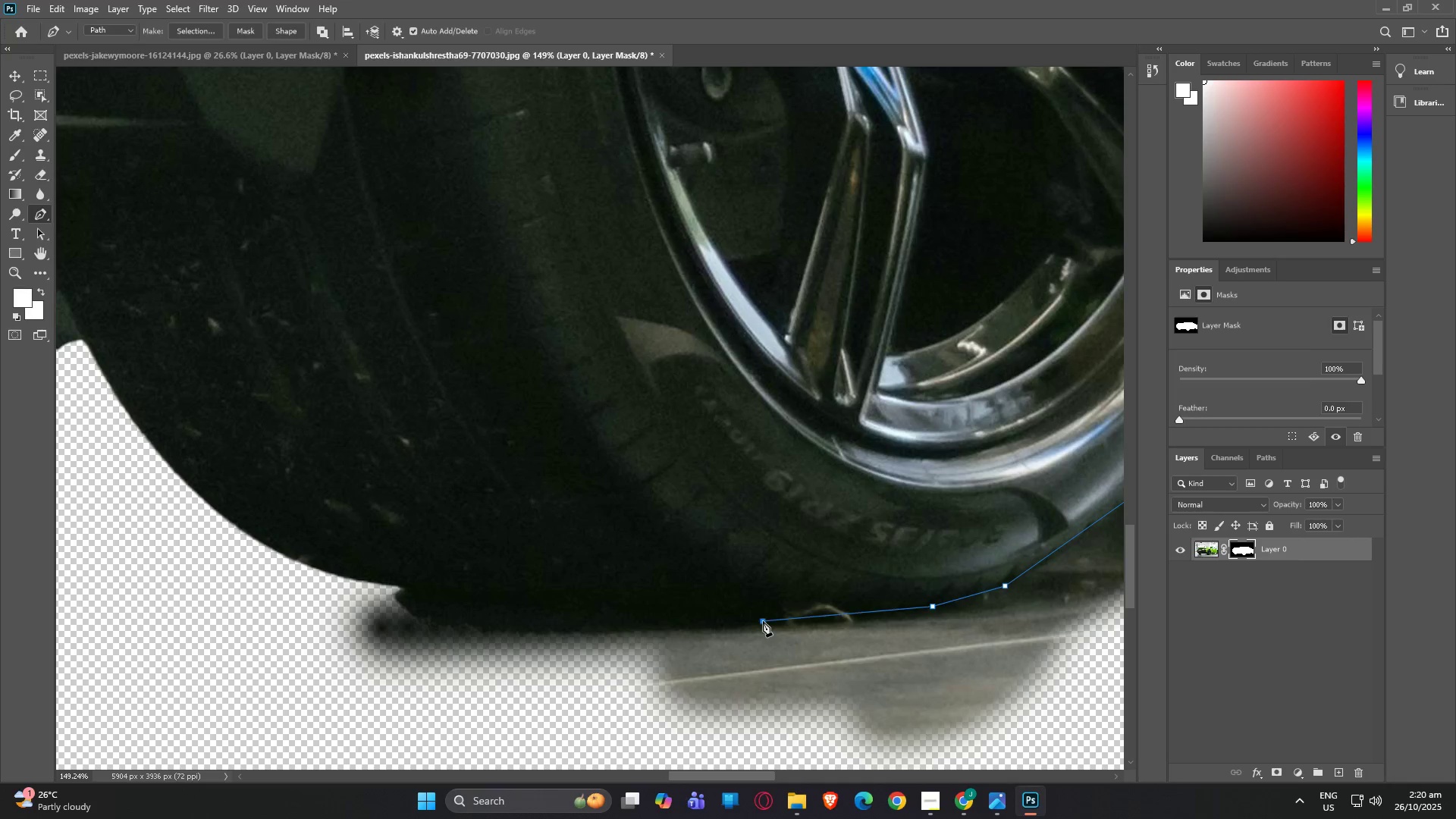 
left_click([763, 621])
 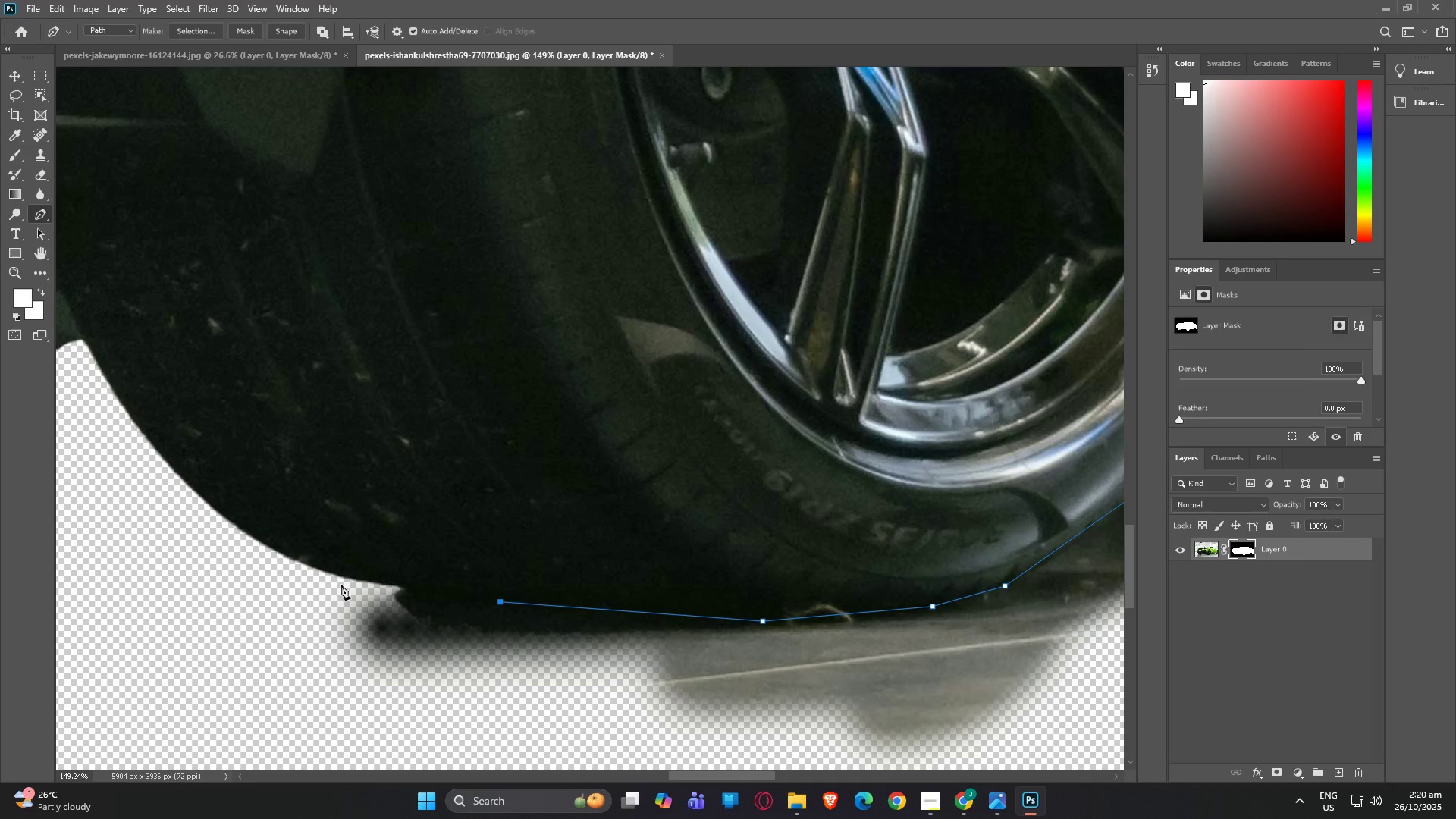 
left_click([342, 577])
 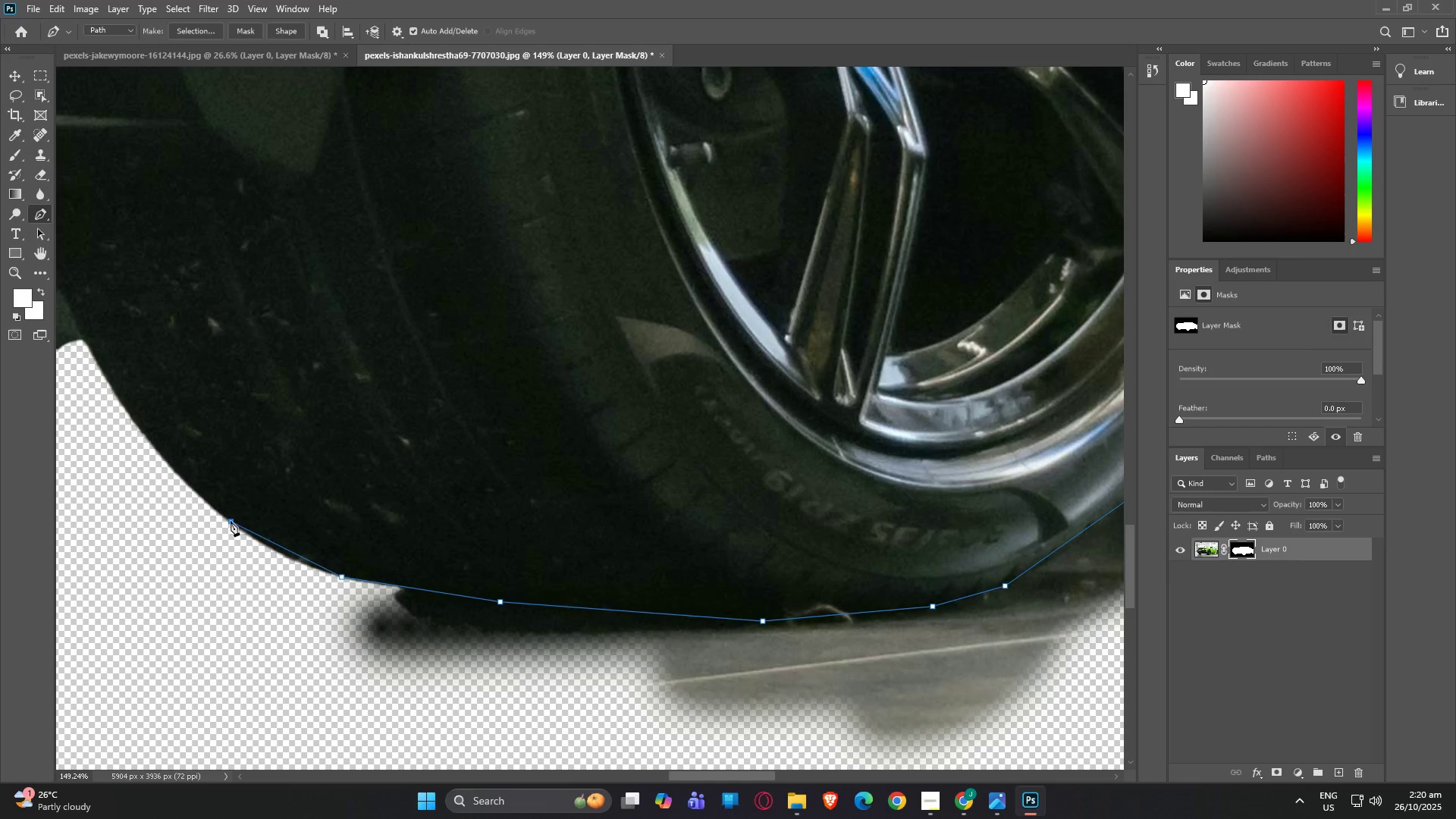 
left_click([231, 521])
 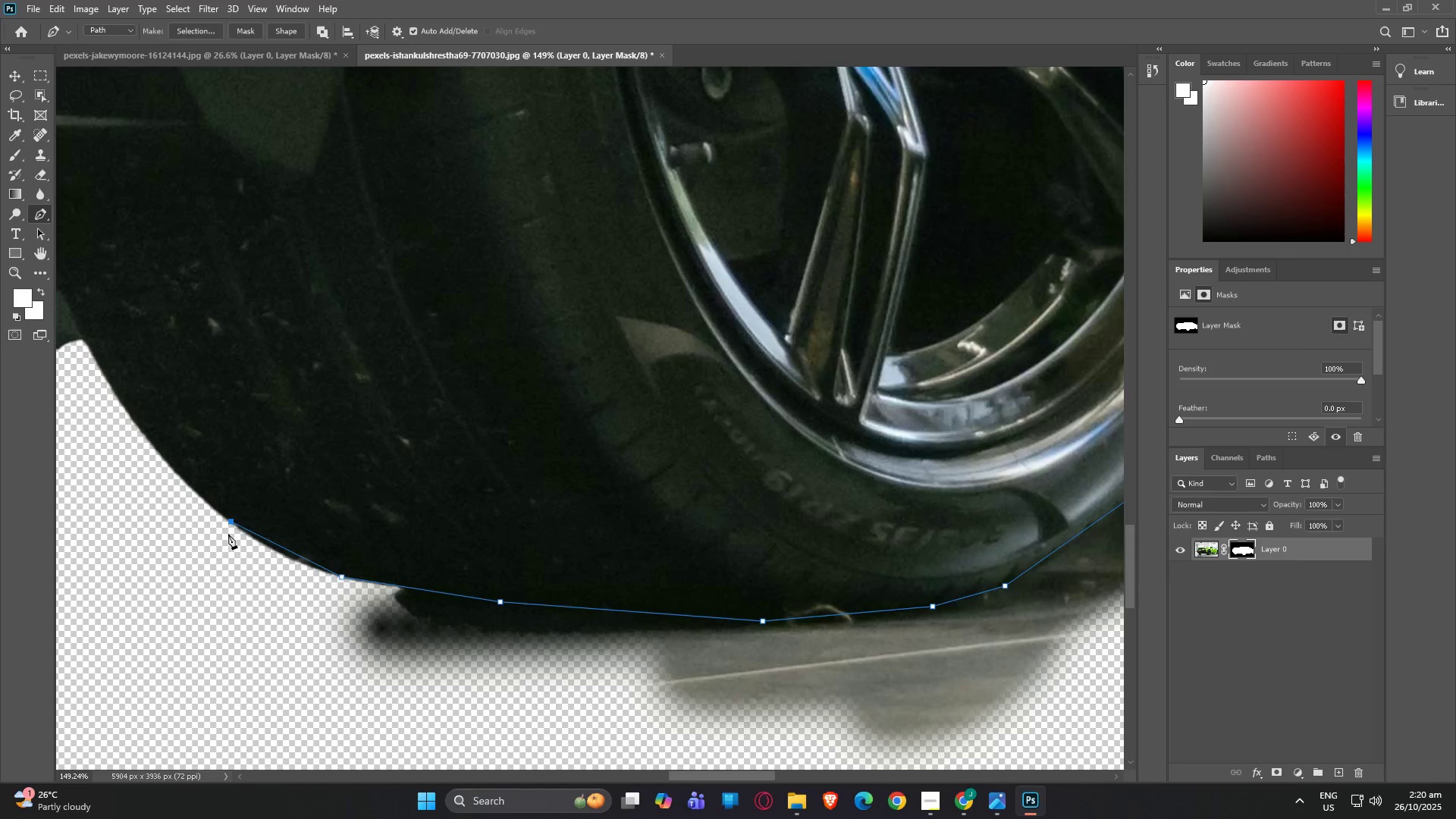 
hold_key(key=AltLeft, duration=1.54)
scroll: coordinate [35, 556], scroll_direction: down, amount: 21.0
 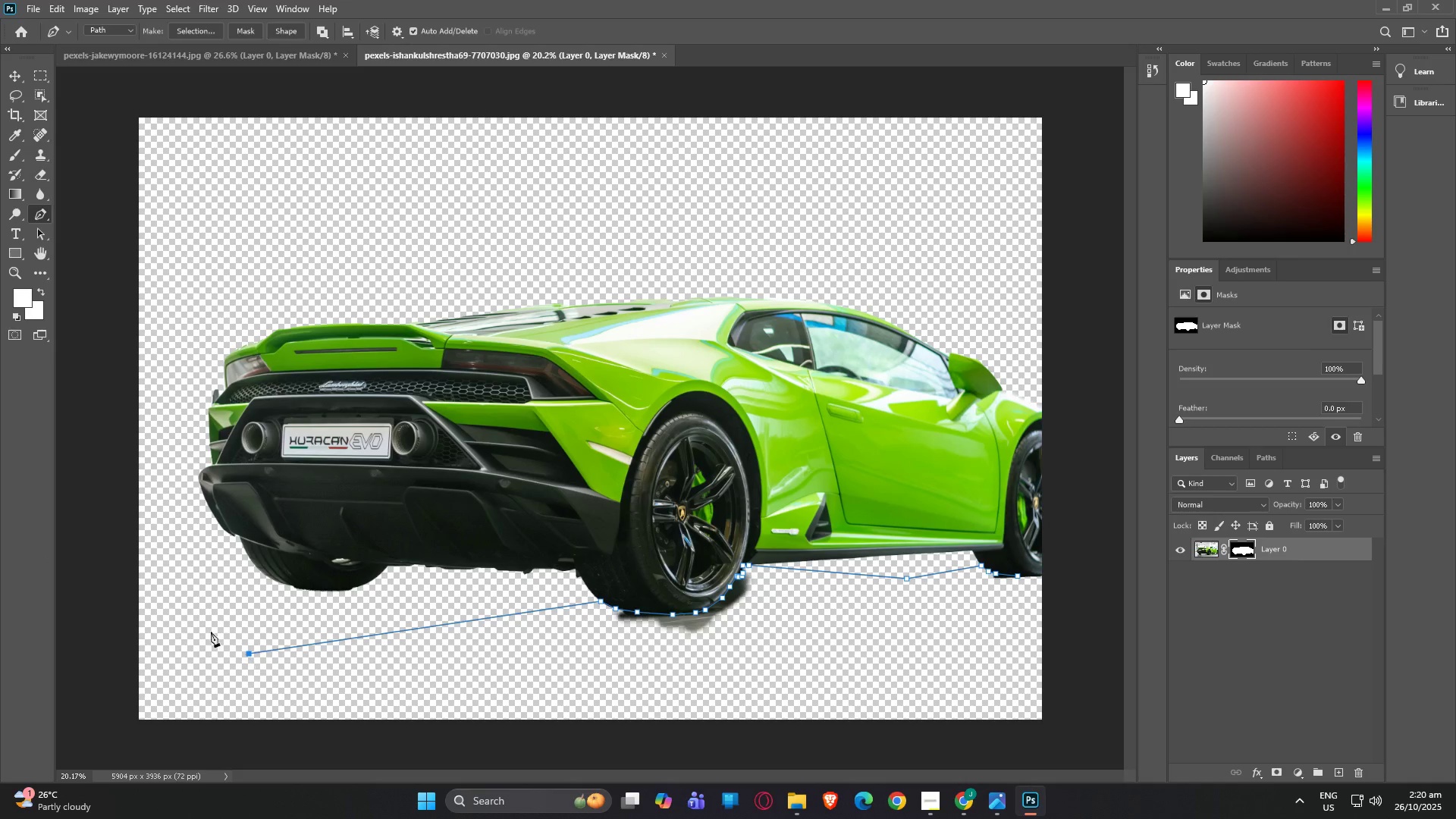 
double_click([172, 595])
 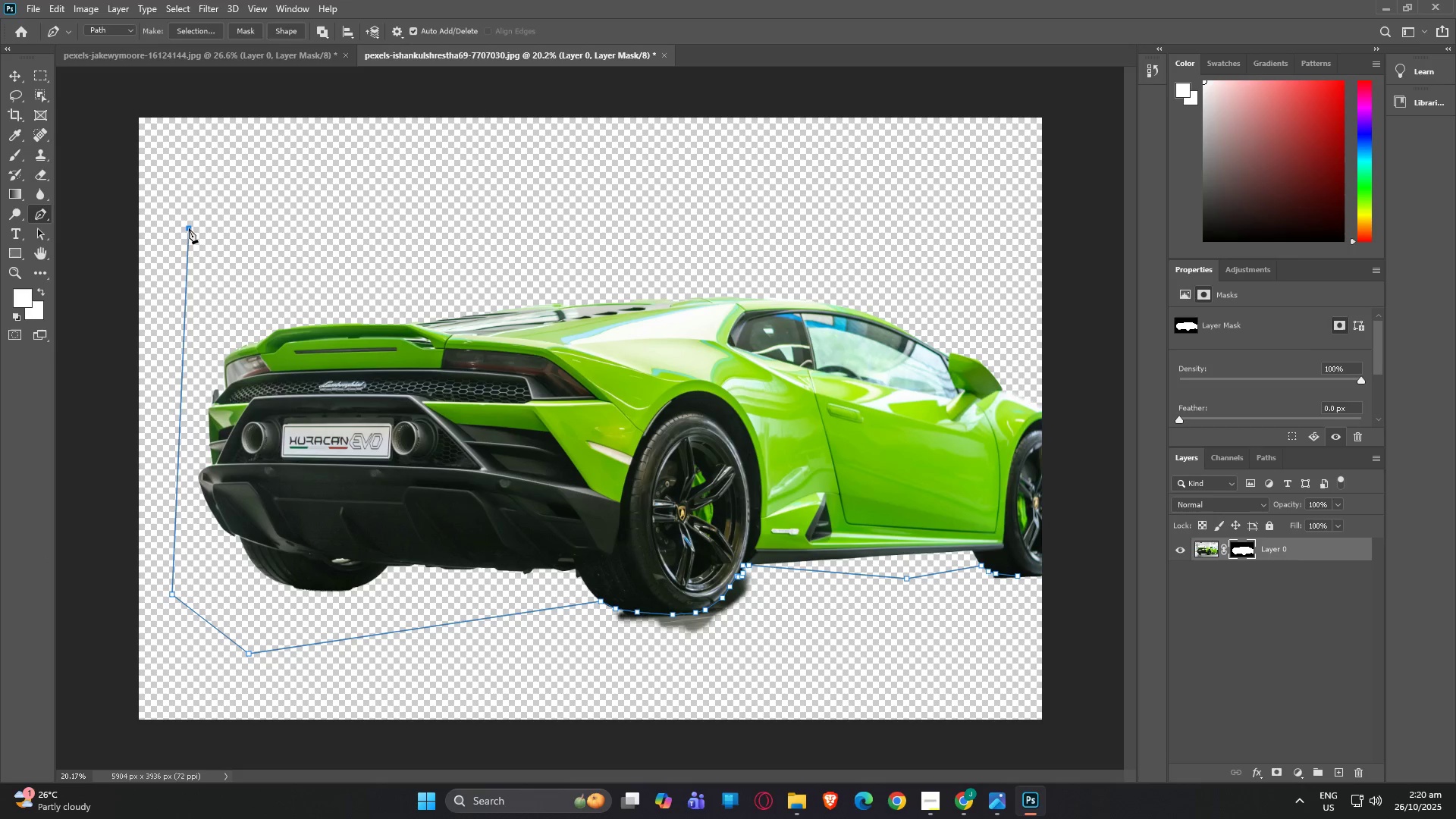 
triple_click([189, 228])
 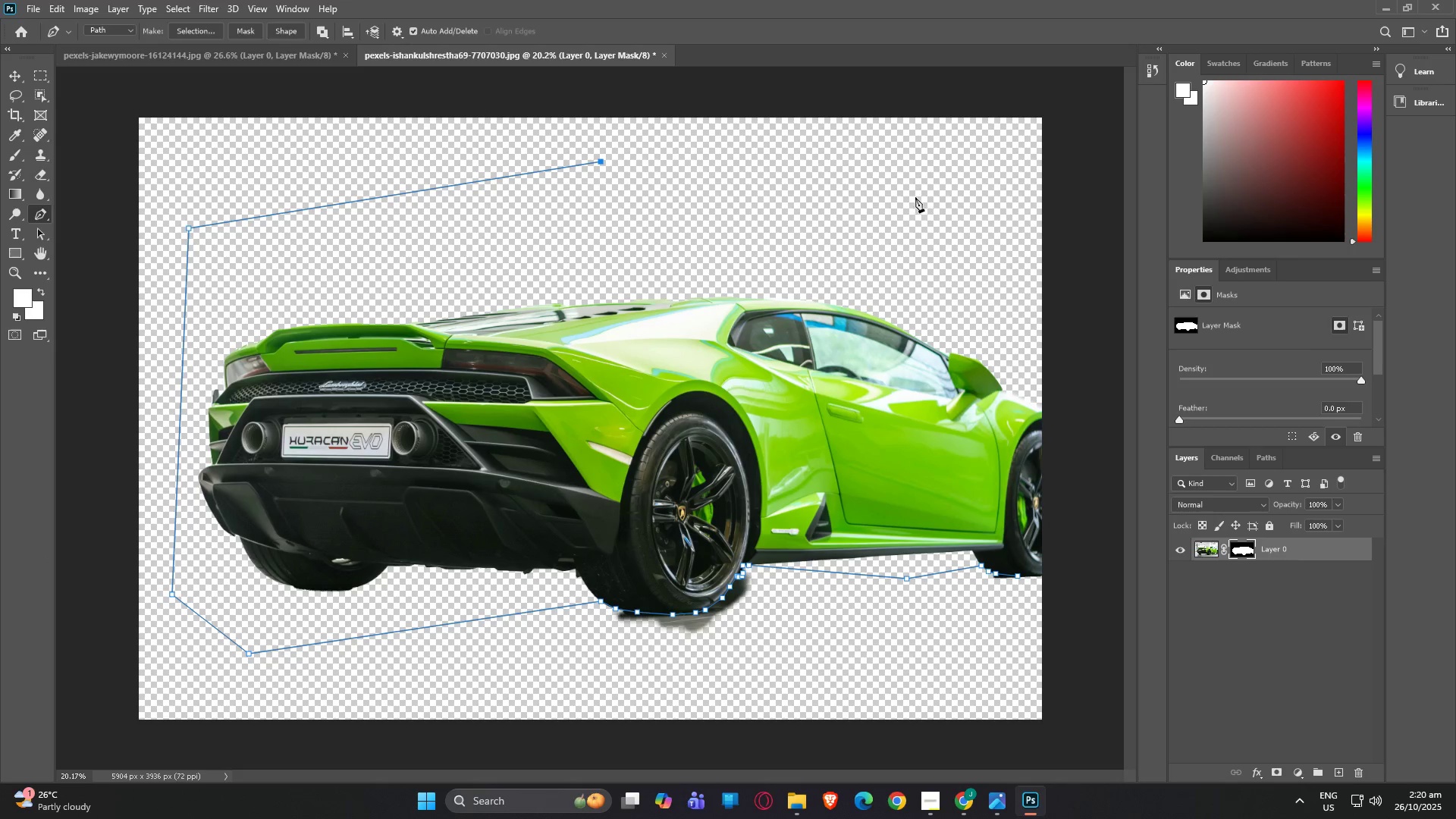 
left_click([990, 206])
 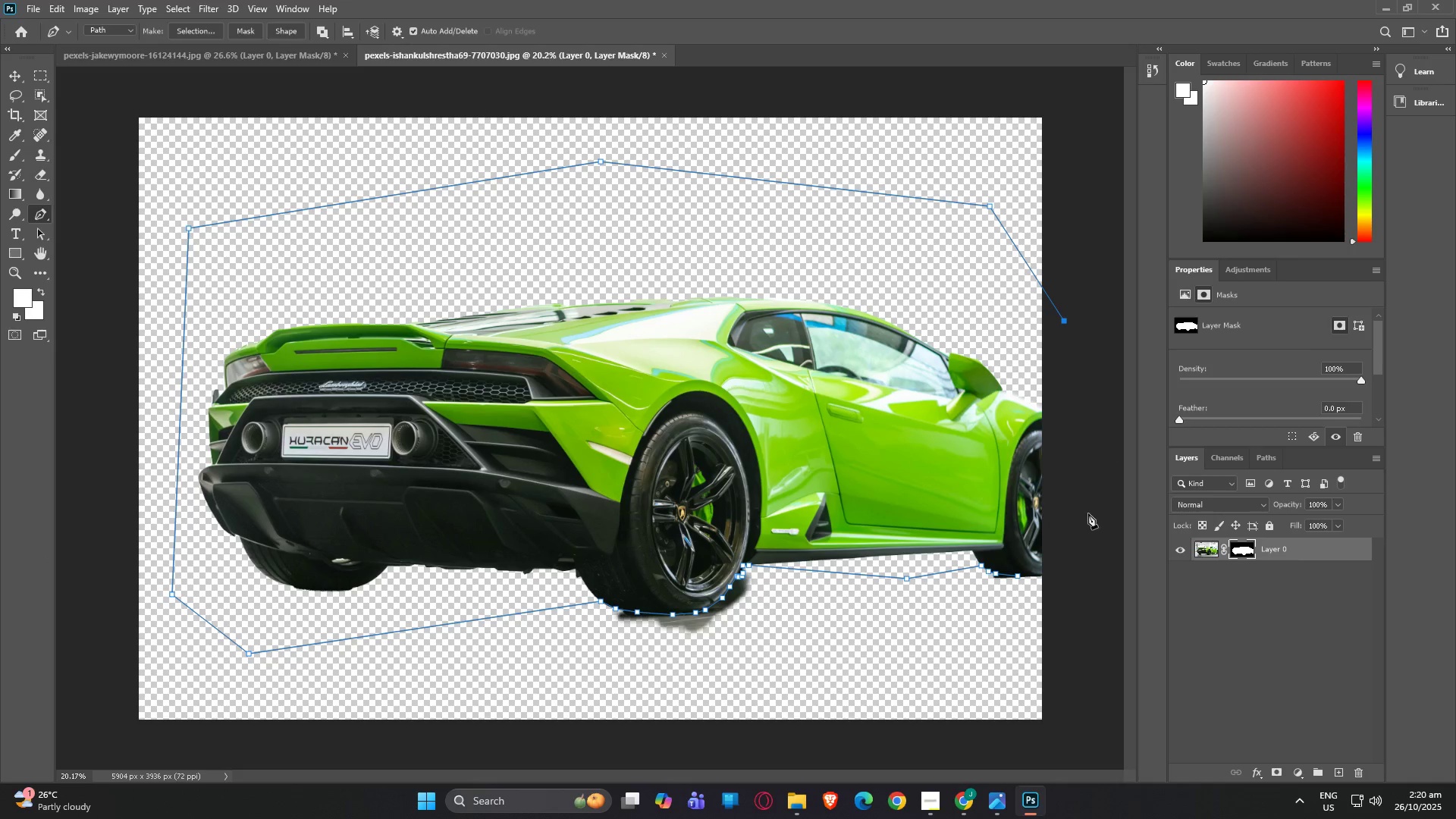 
left_click([1091, 539])
 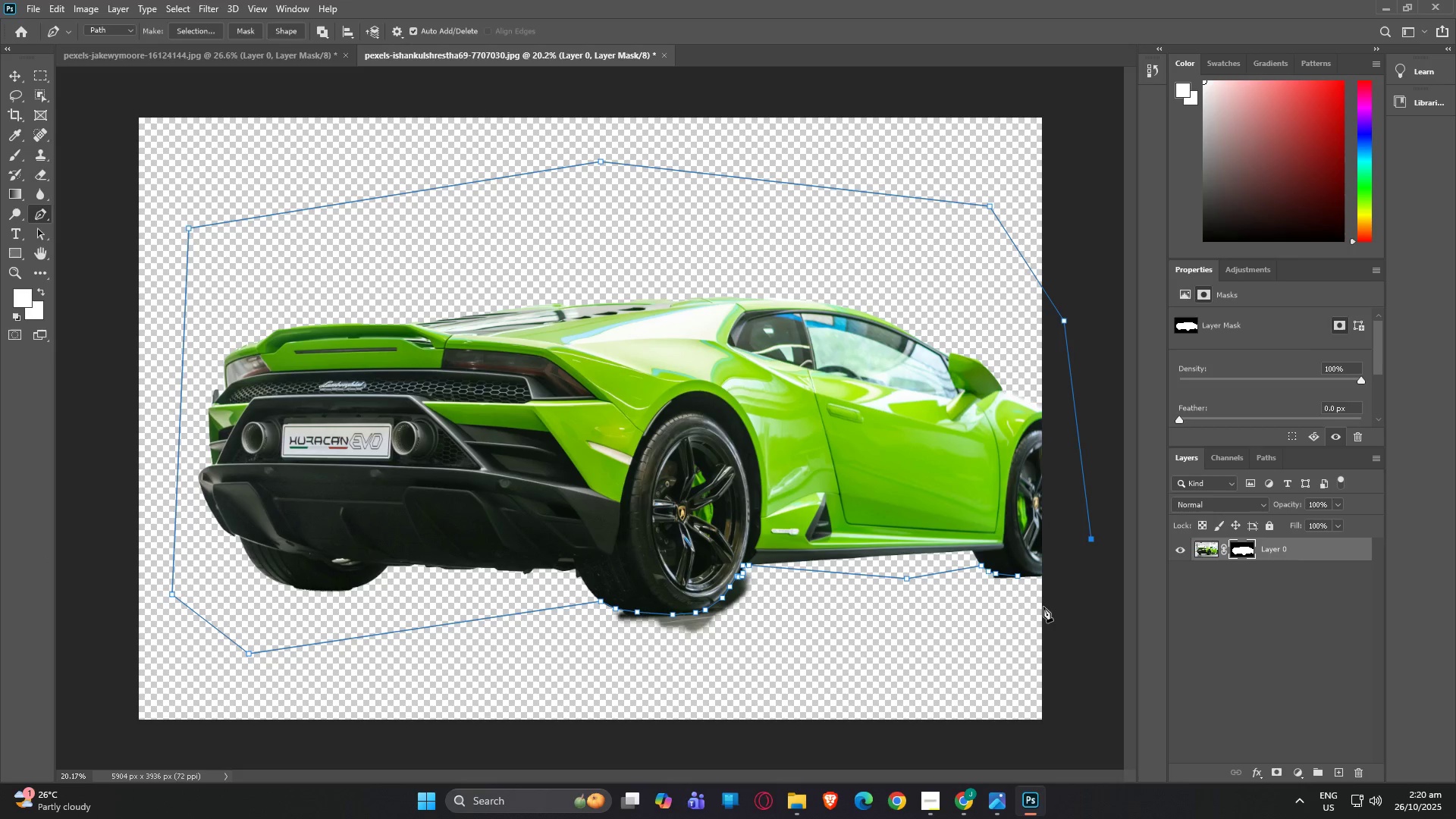 
left_click([1043, 607])
 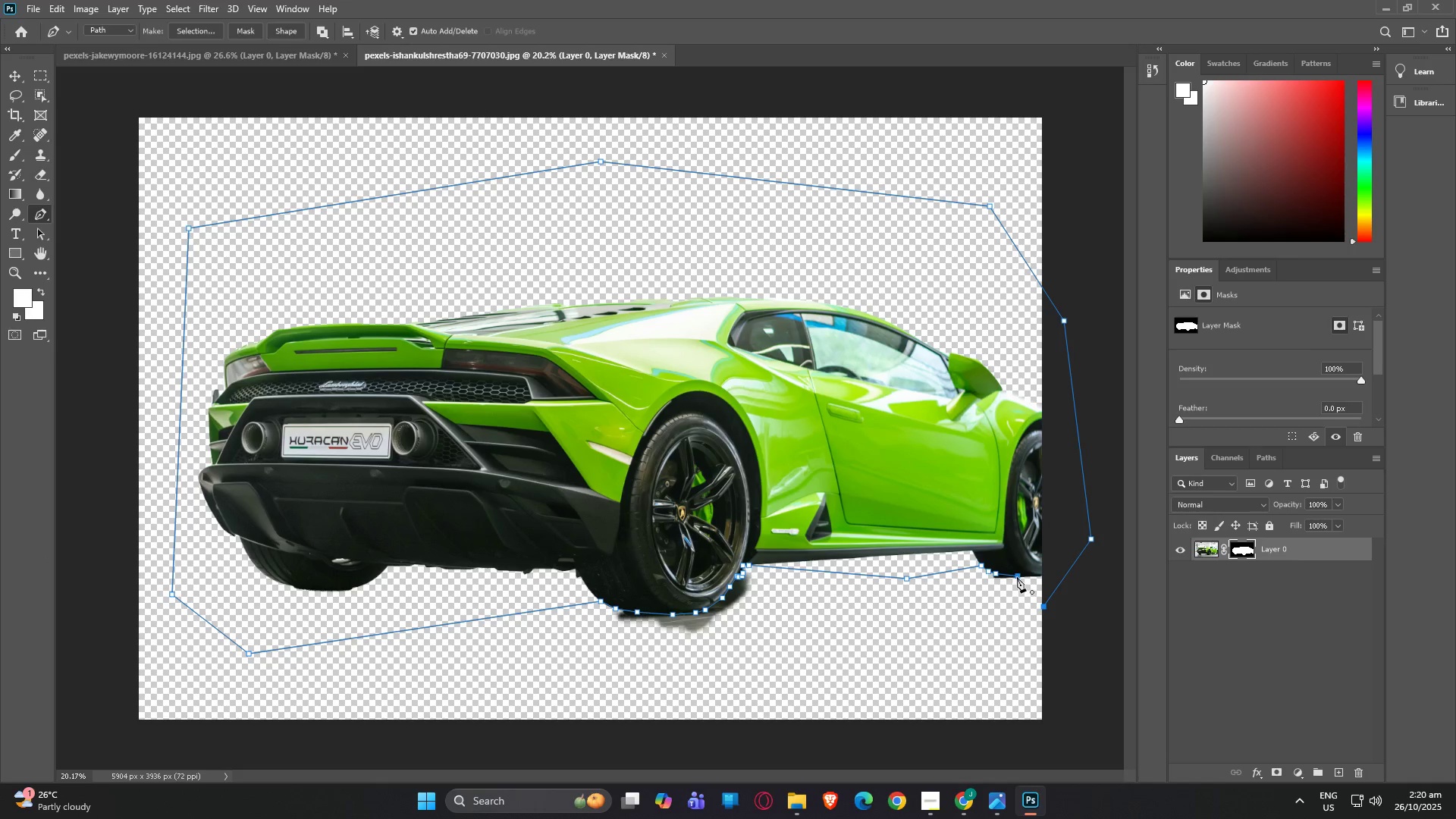 
left_click([1017, 577])
 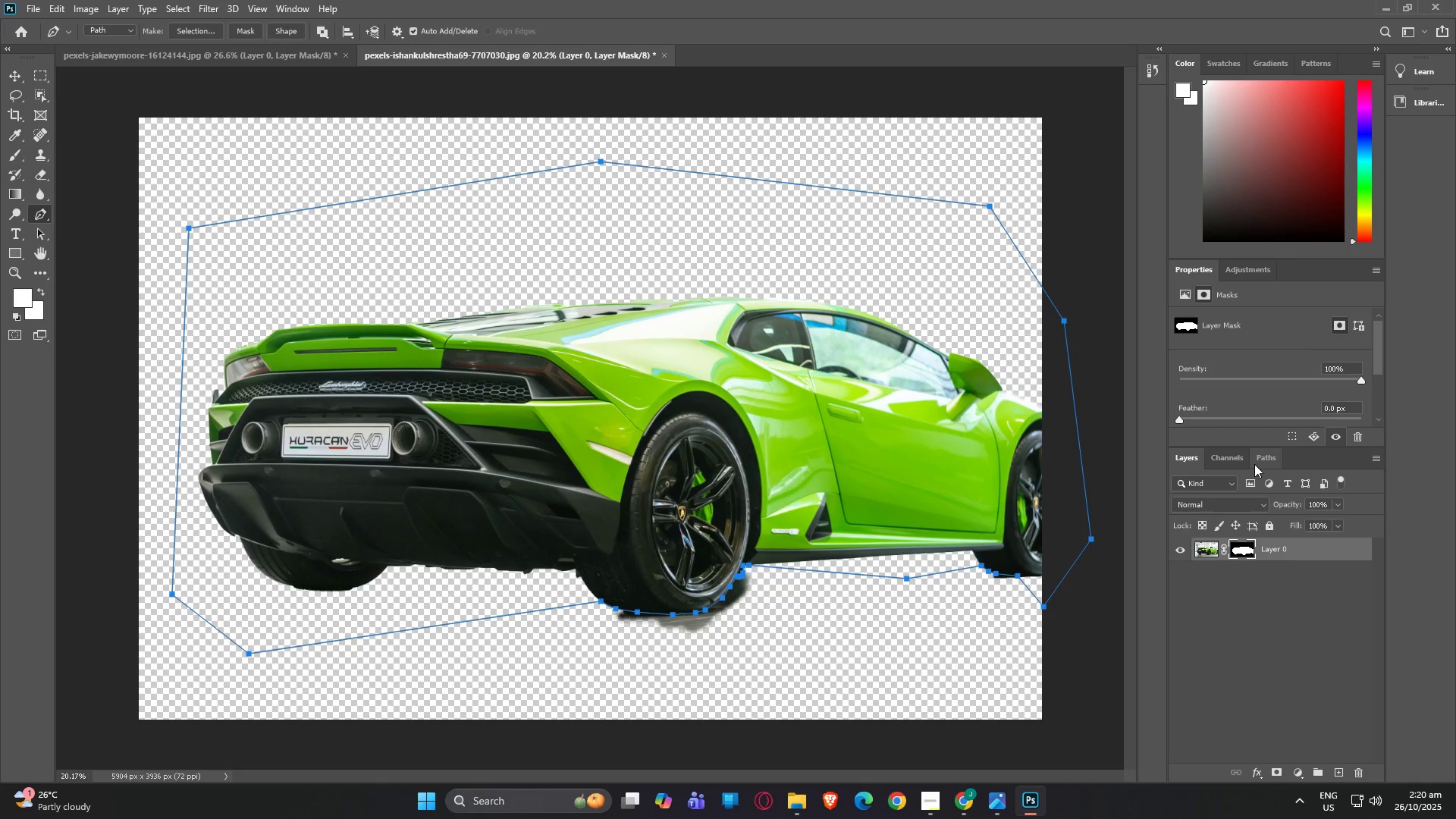 
left_click([1278, 771])
 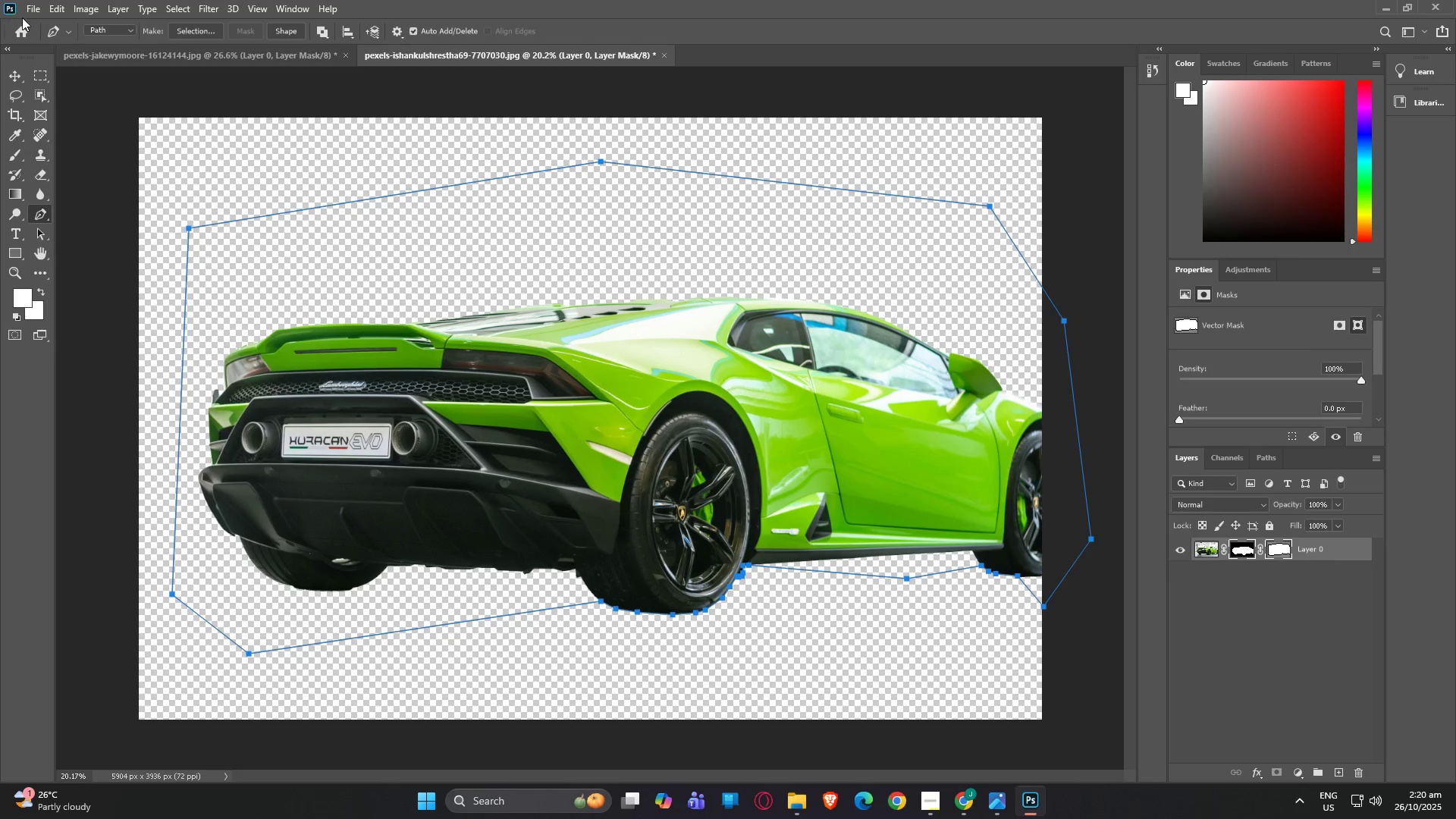 
left_click([28, 8])
 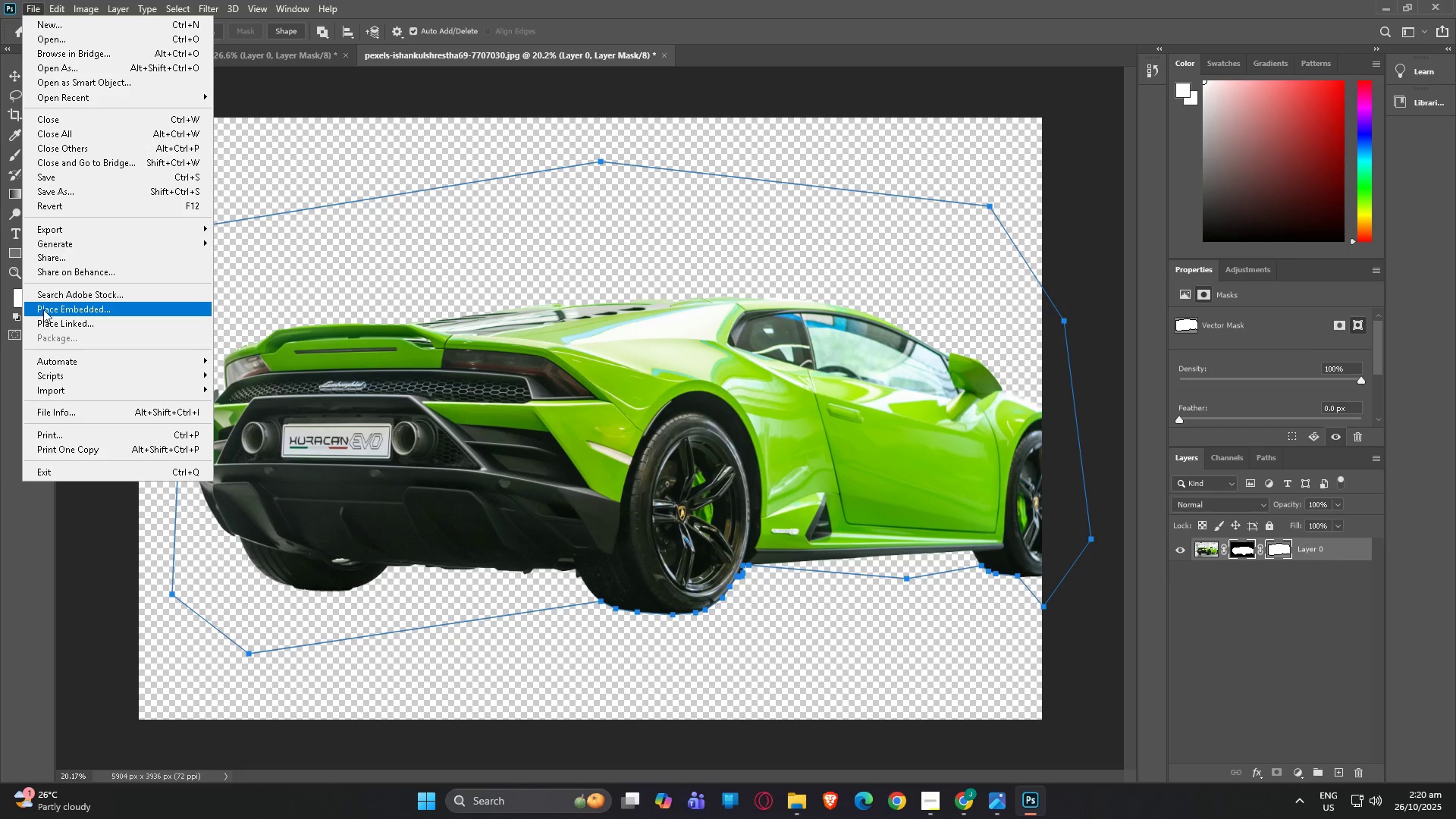 
left_click([55, 231])
 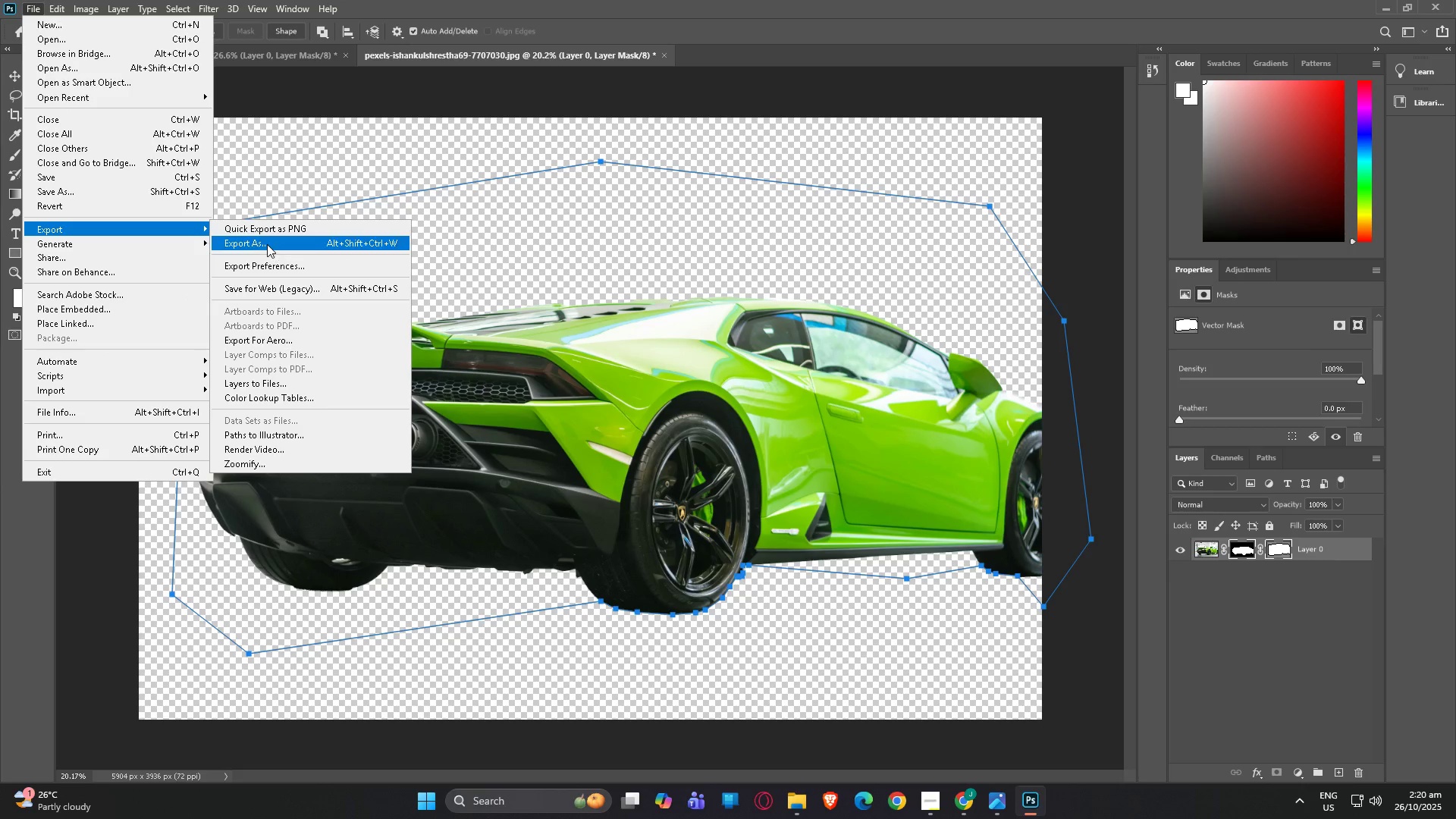 
left_click([266, 243])
 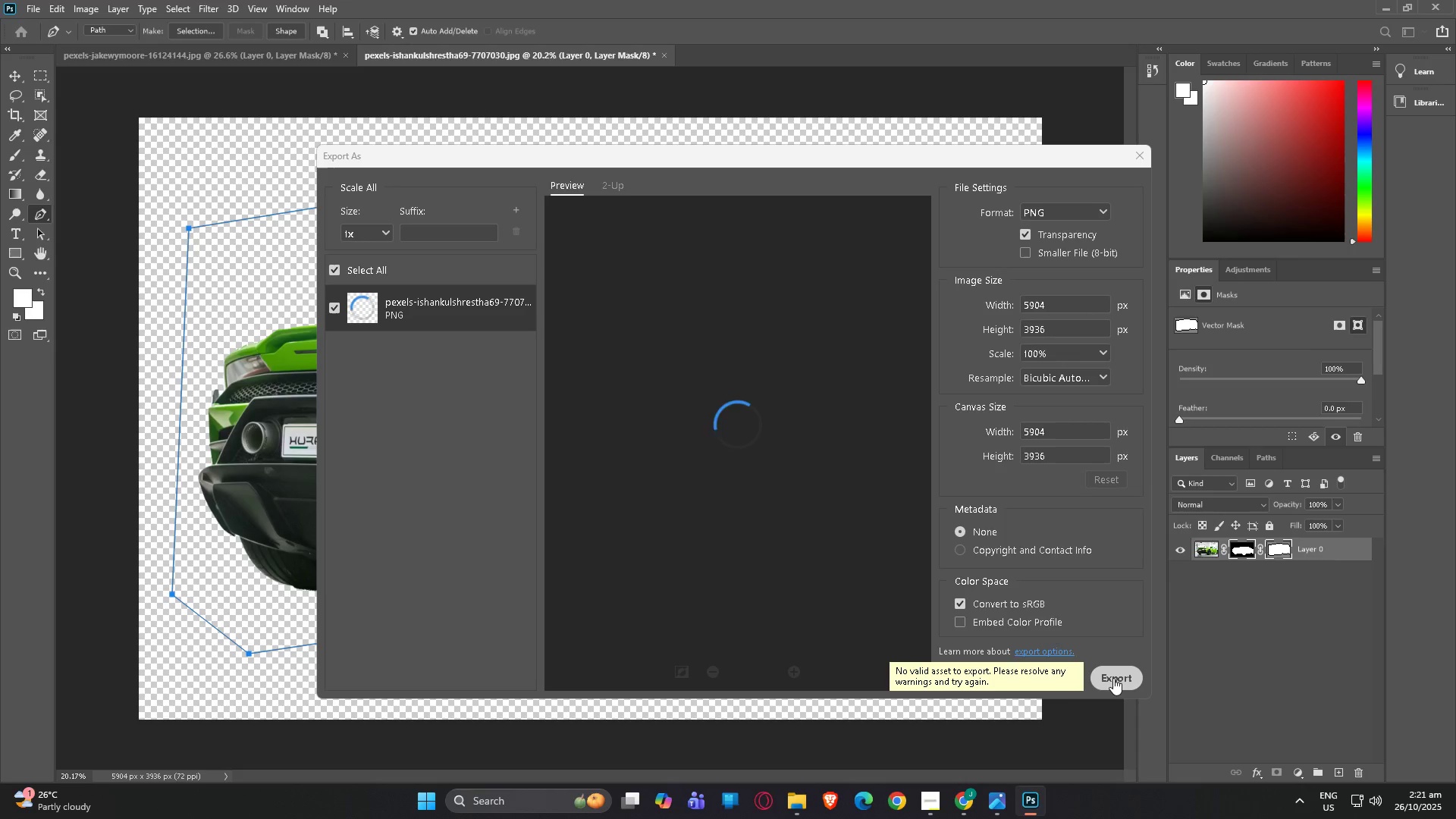 
wait(6.07)
 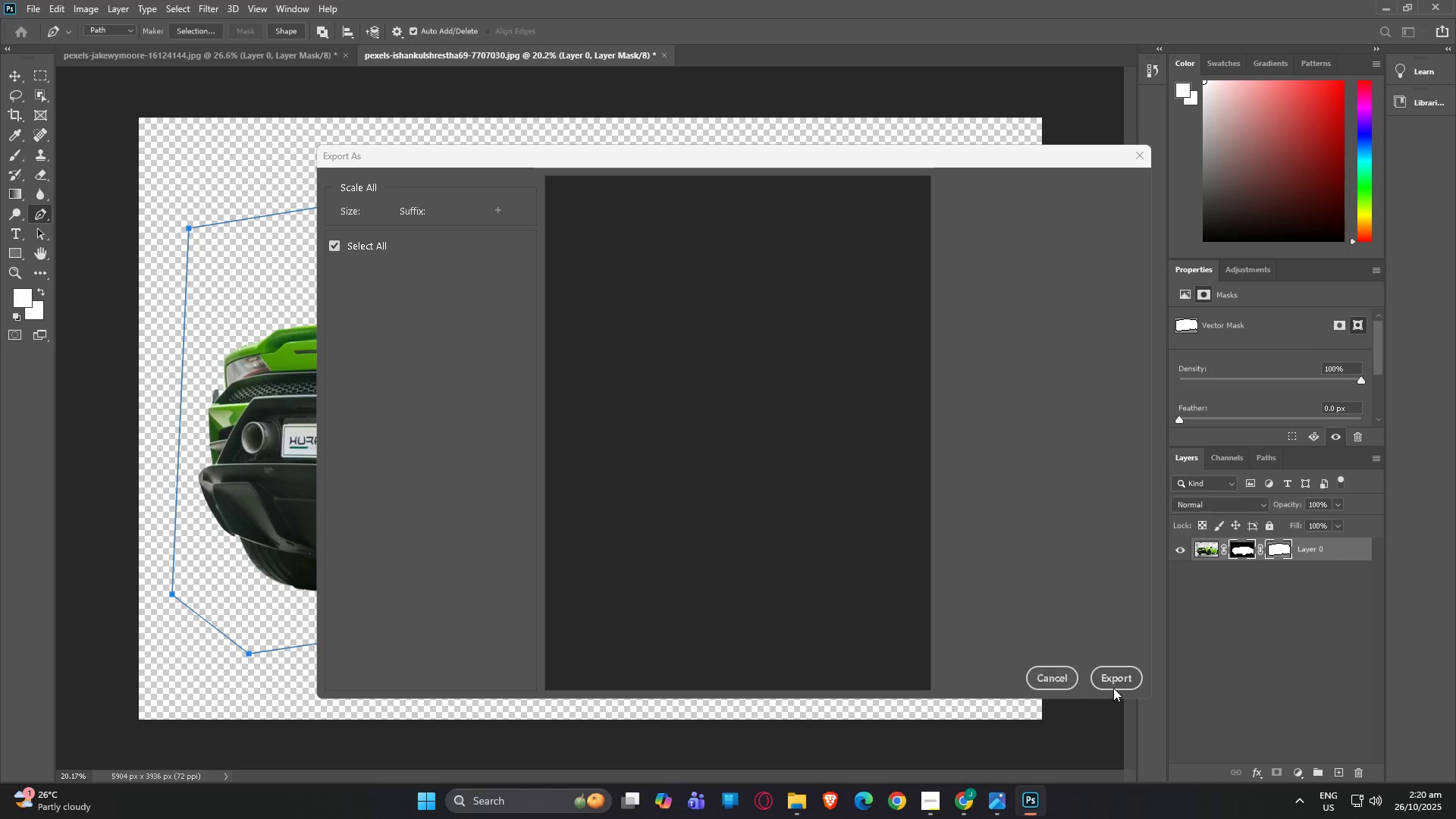 
left_click([1113, 678])
 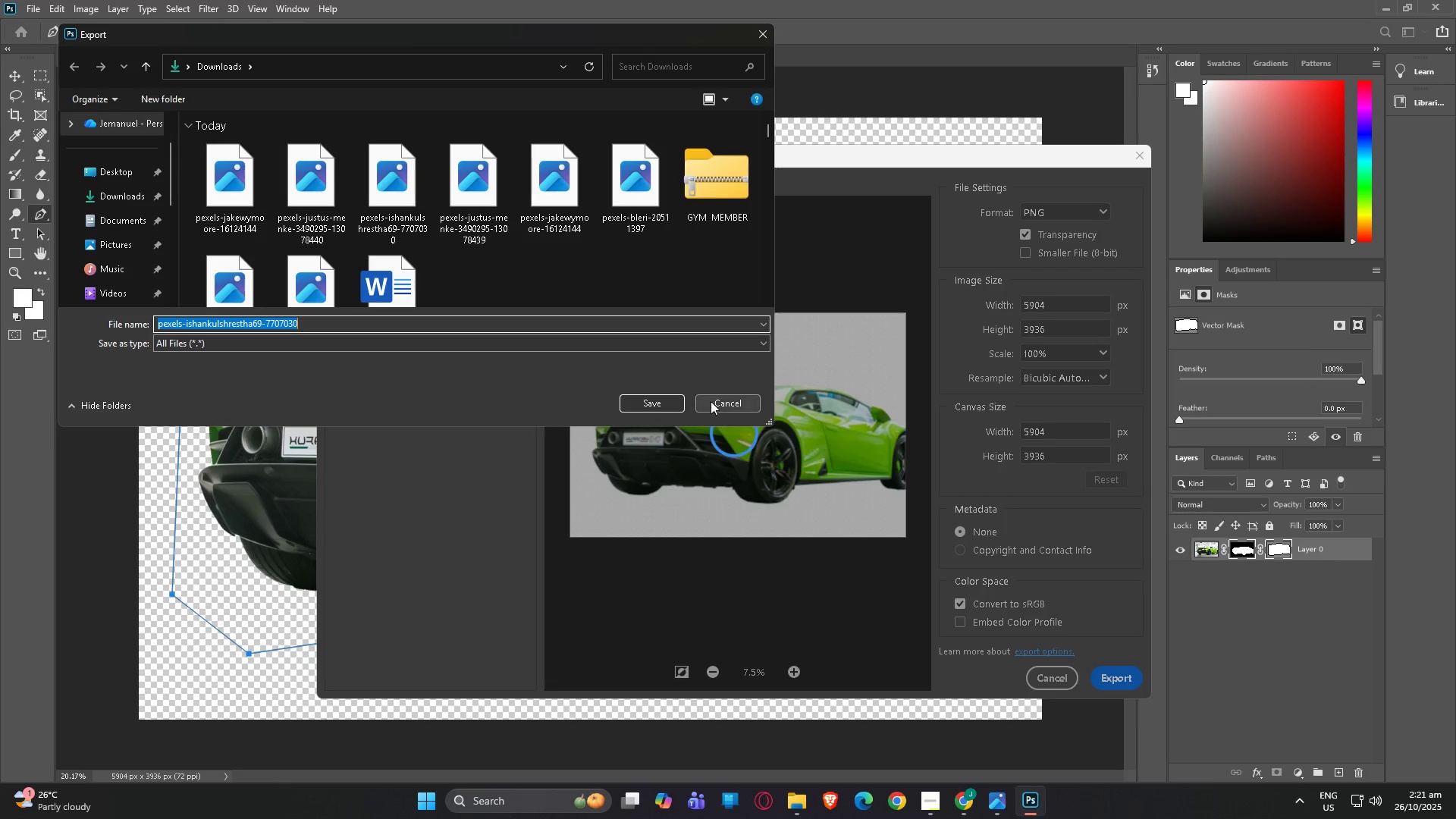 
left_click([667, 403])
 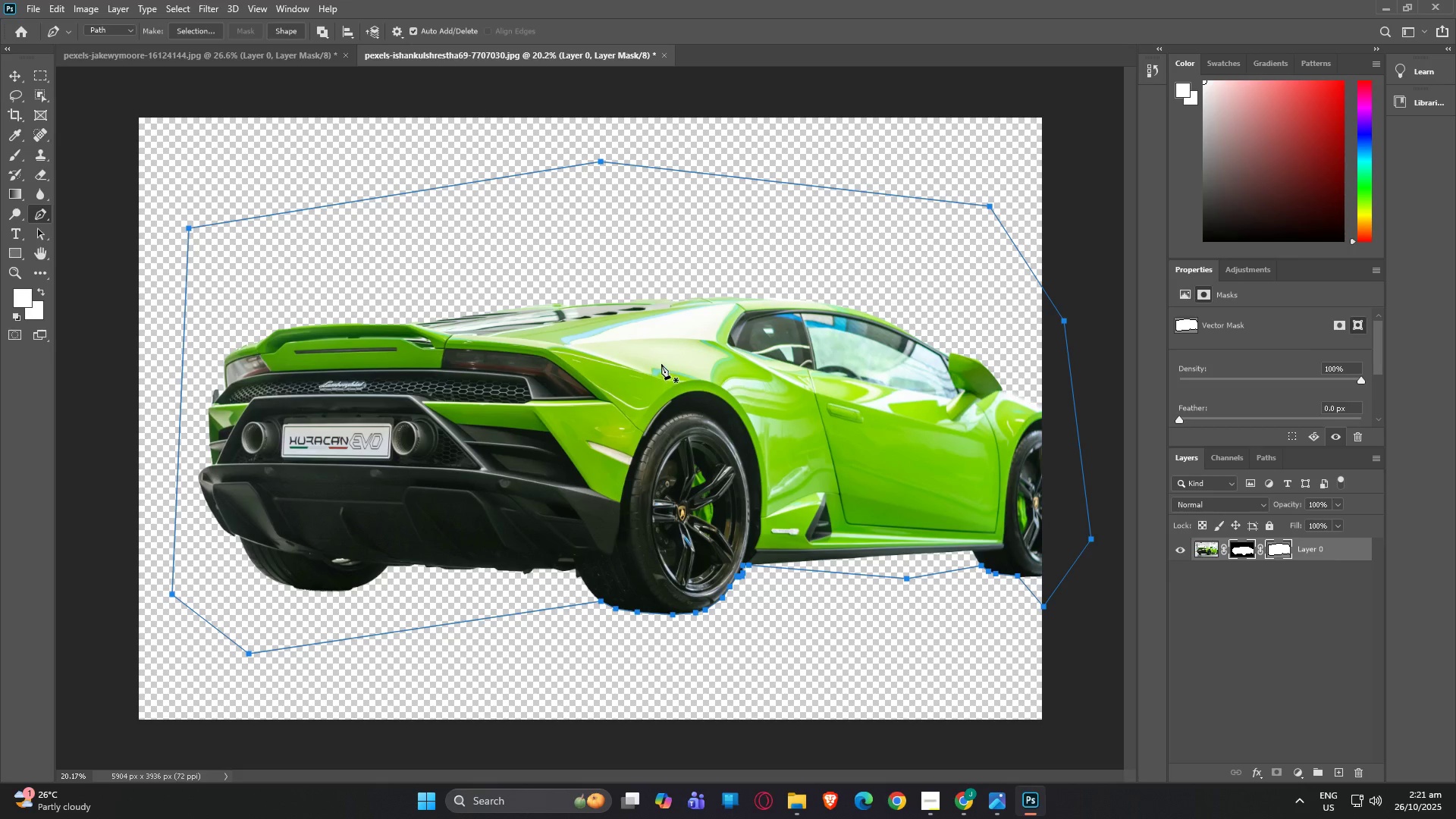 
wait(8.26)
 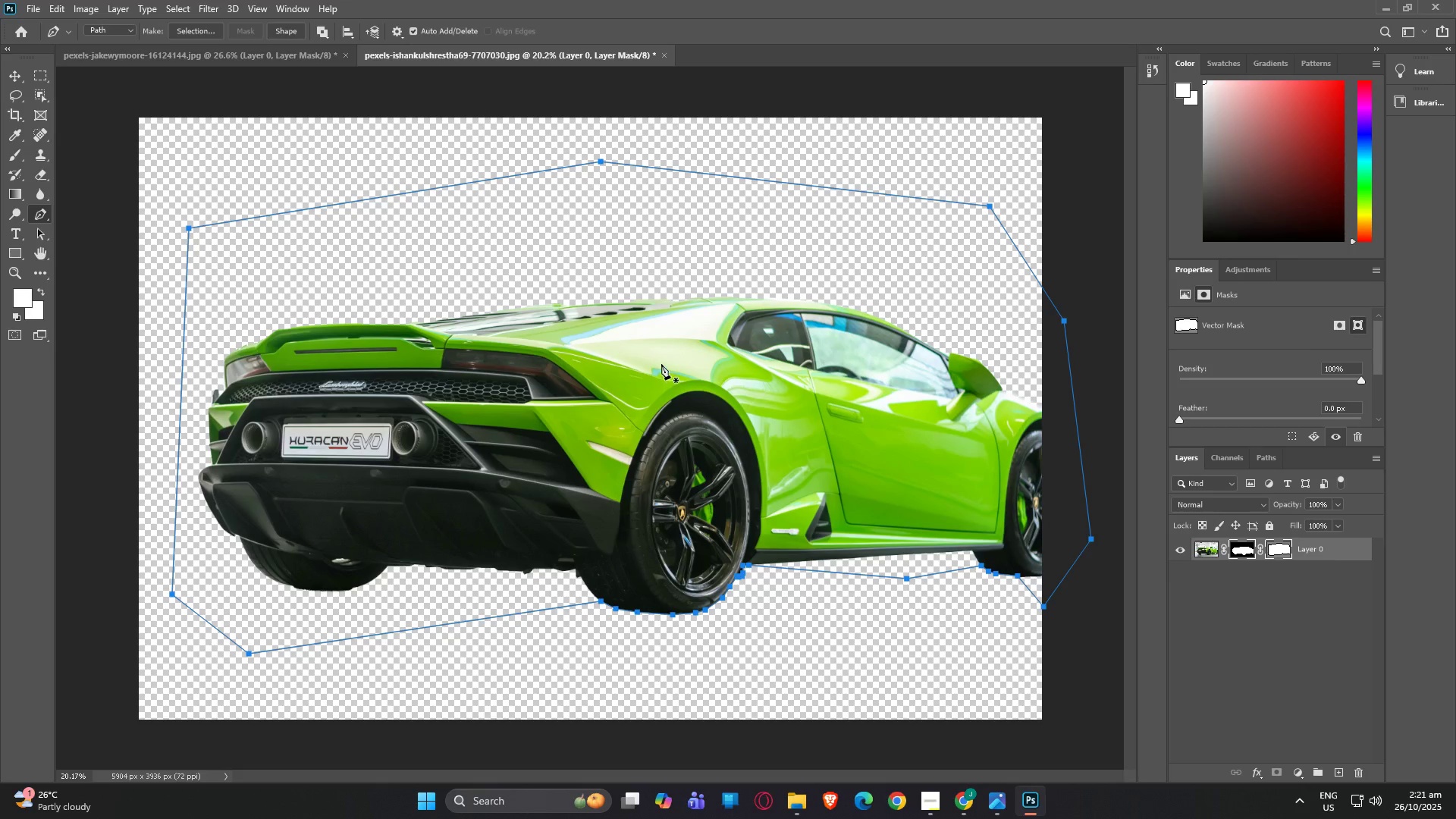 
left_click([1433, 3])
 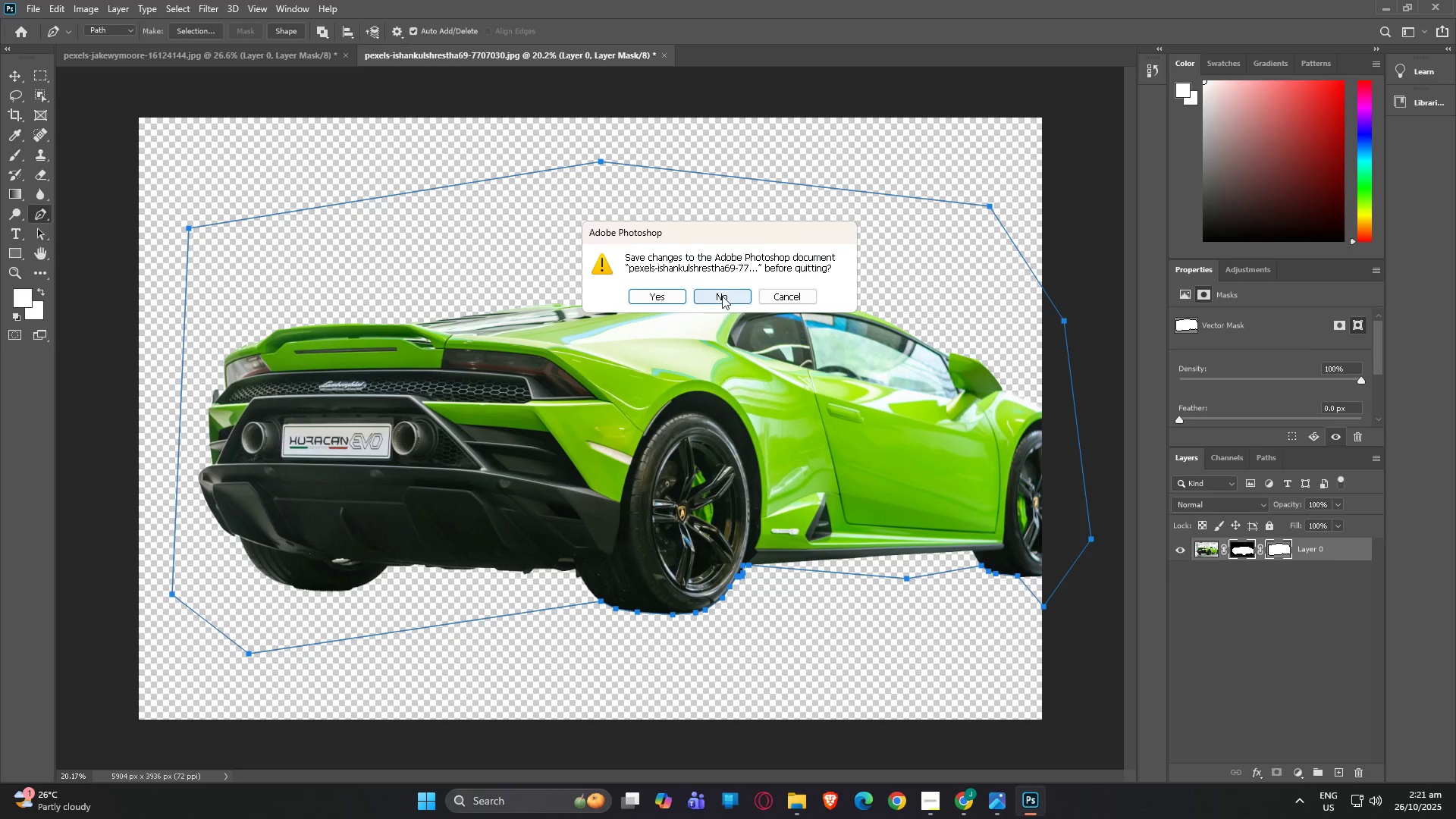 
left_click([722, 296])
 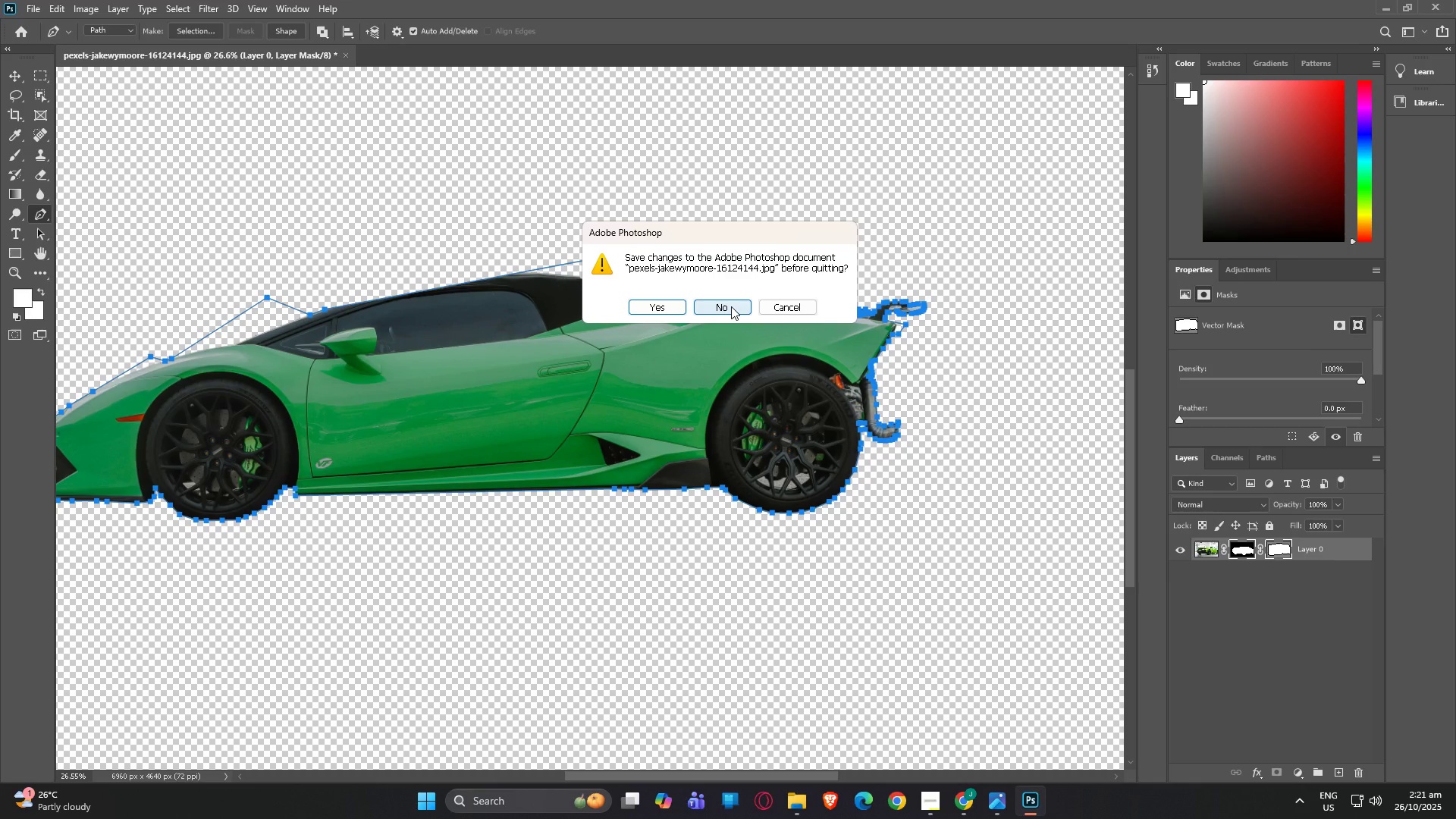 
left_click([731, 306])
 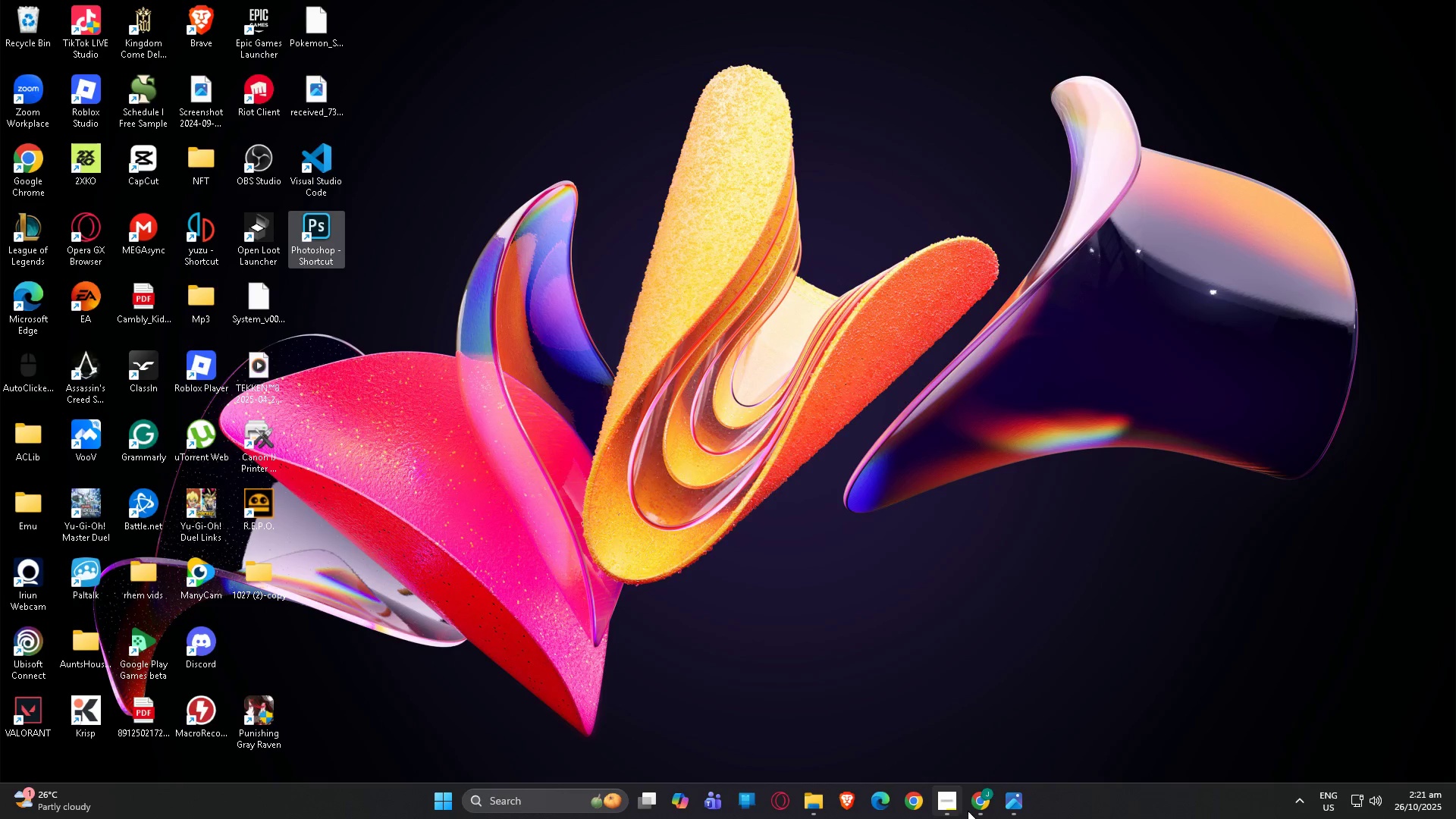 
left_click([983, 805])
 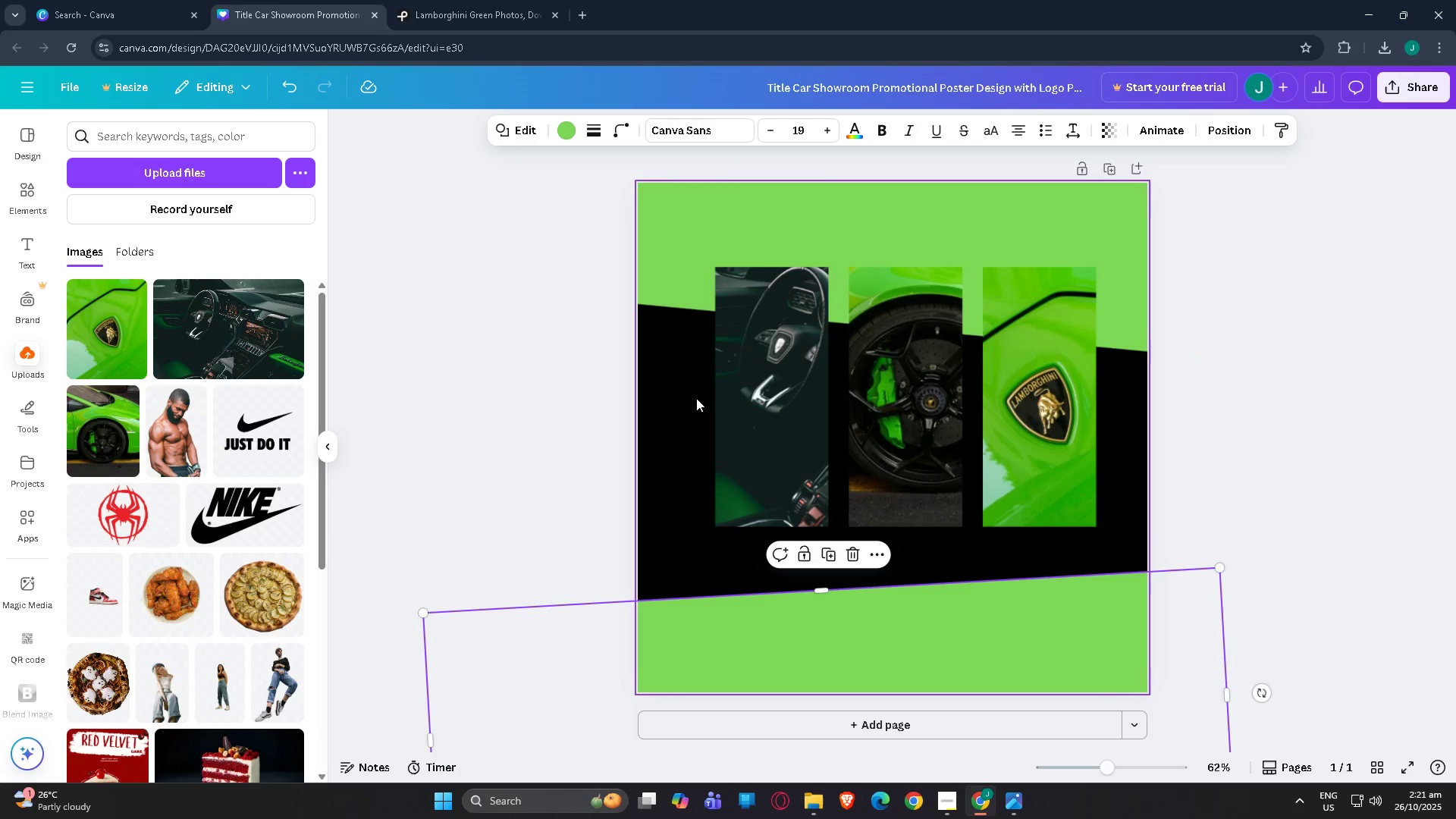 
left_click([507, 449])
 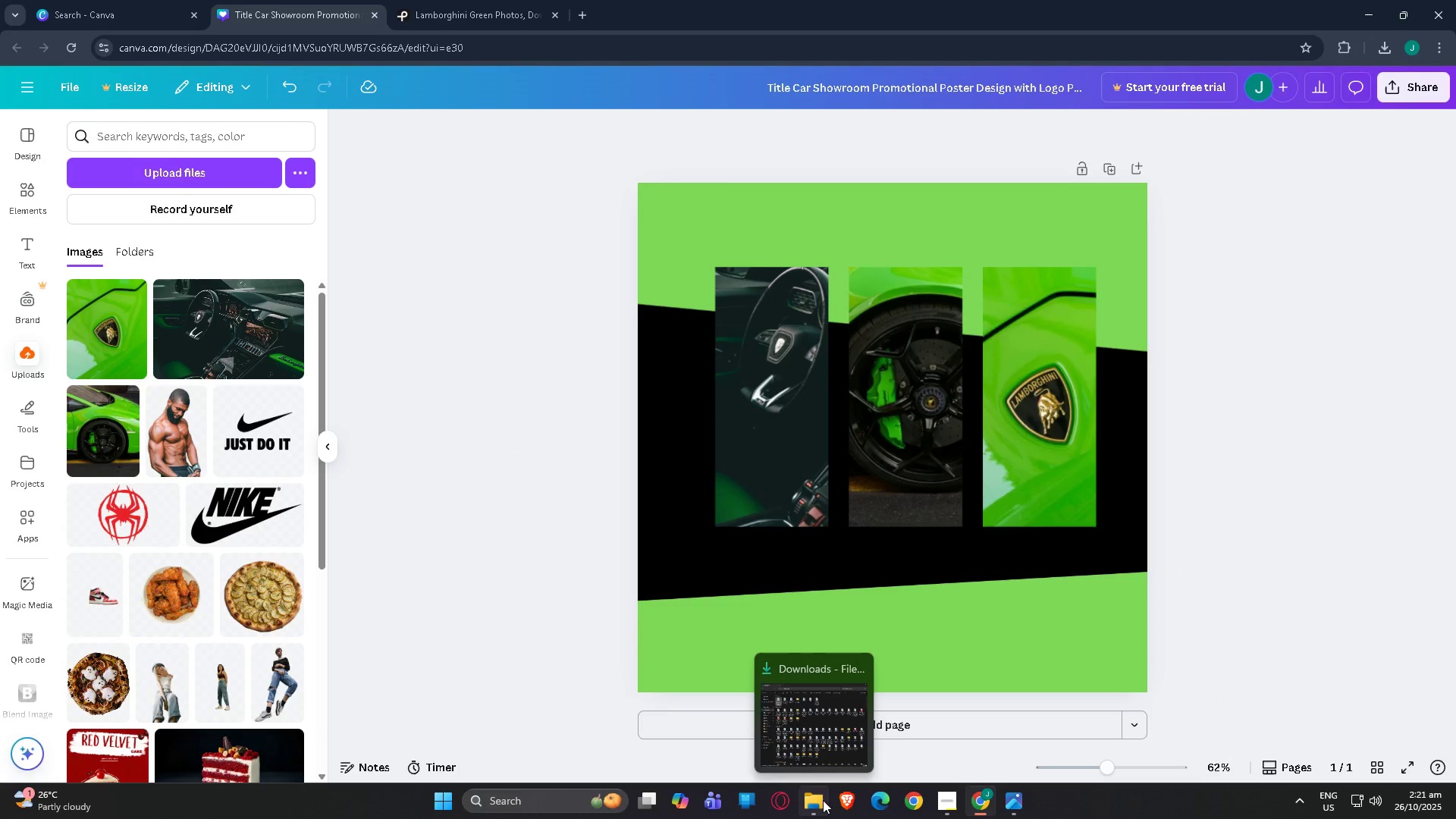 
wait(8.81)
 